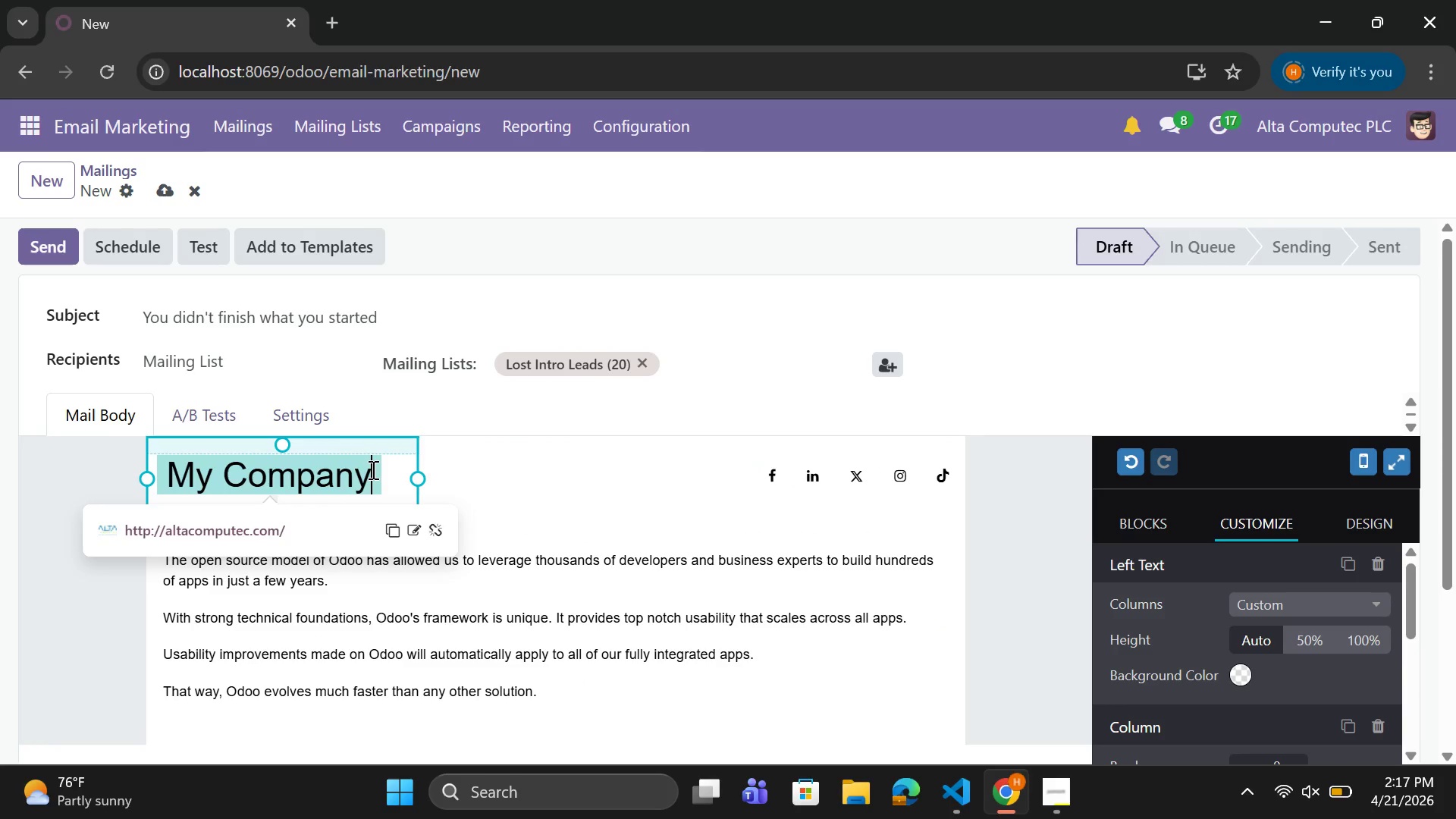 
left_click([372, 469])
 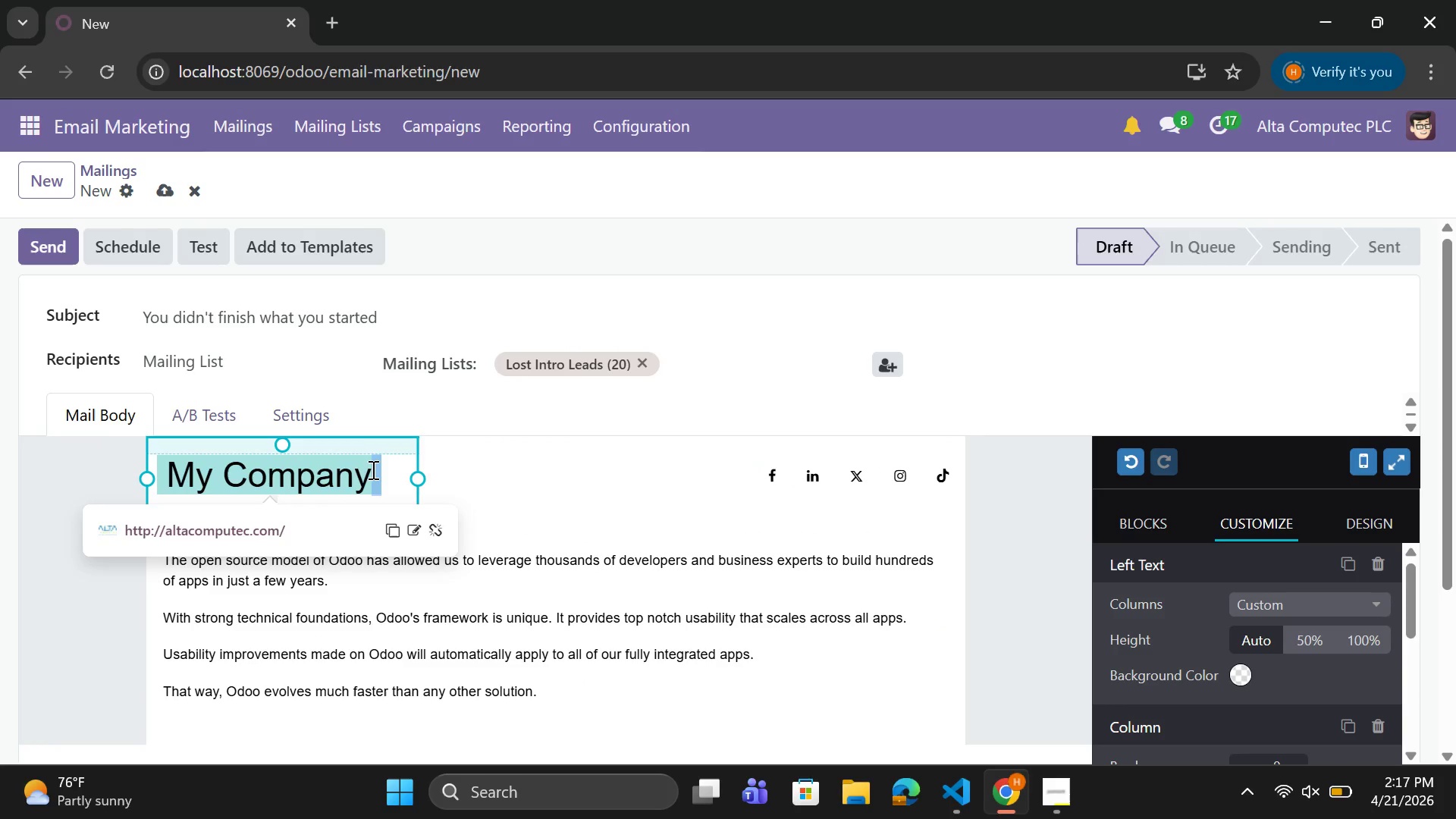 
left_click_drag(start_coordinate=[372, 469], to_coordinate=[174, 469])
 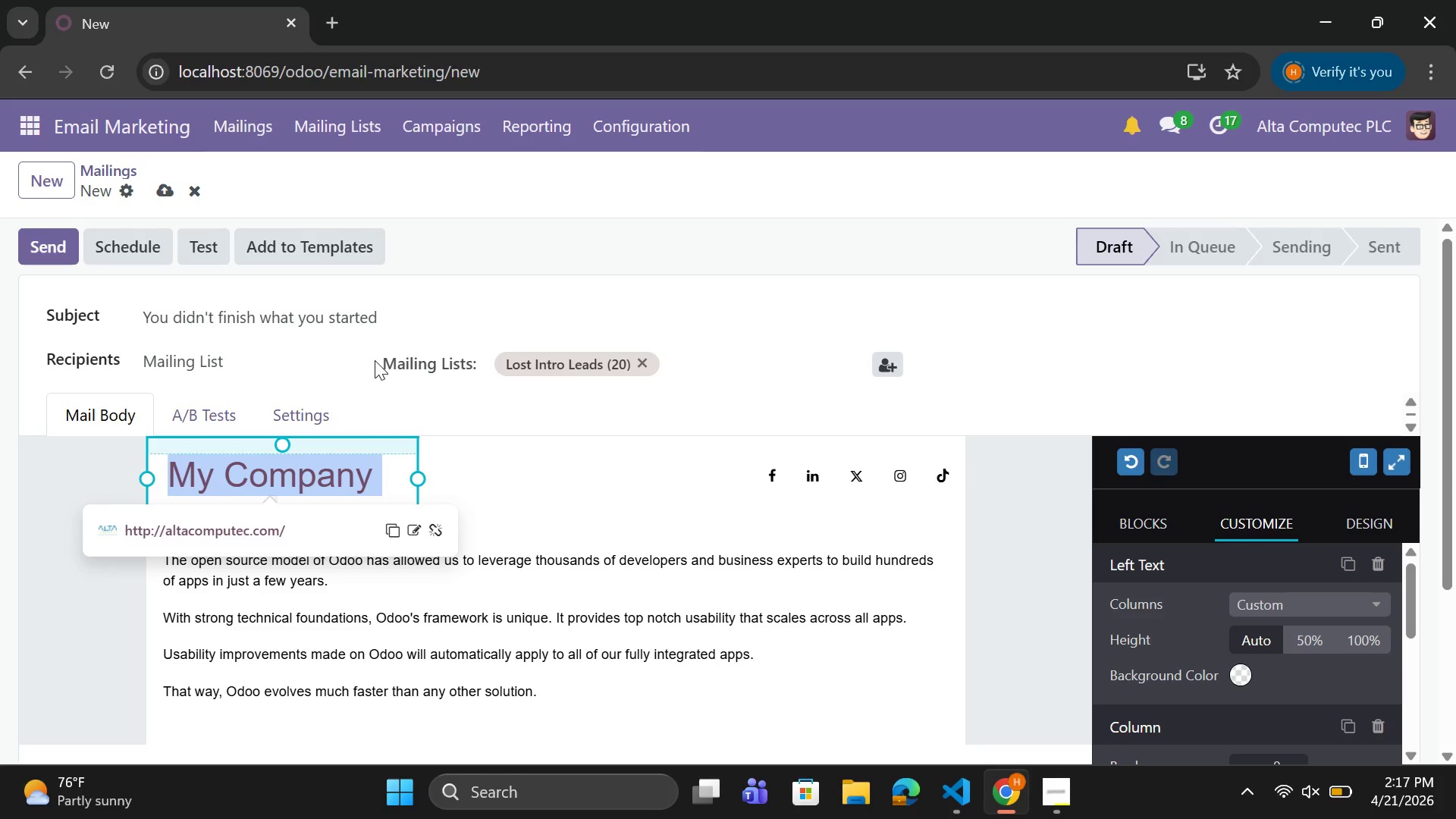 
type(t)
key(Backspace)
type(t)
key(Backspace)
type(The g)
key(Backspace)
type(Gritty Yard)
 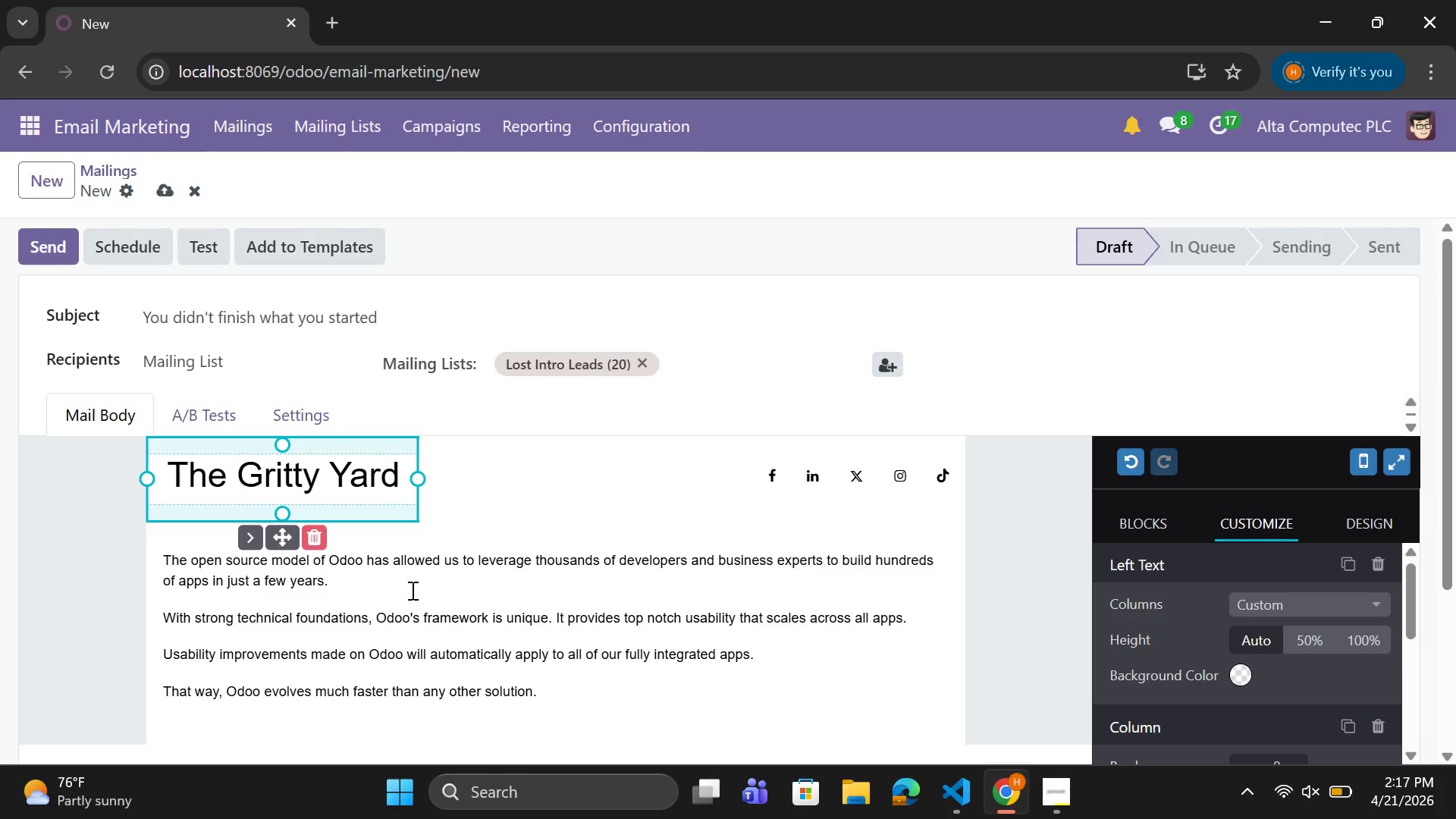 
left_click([595, 697])
 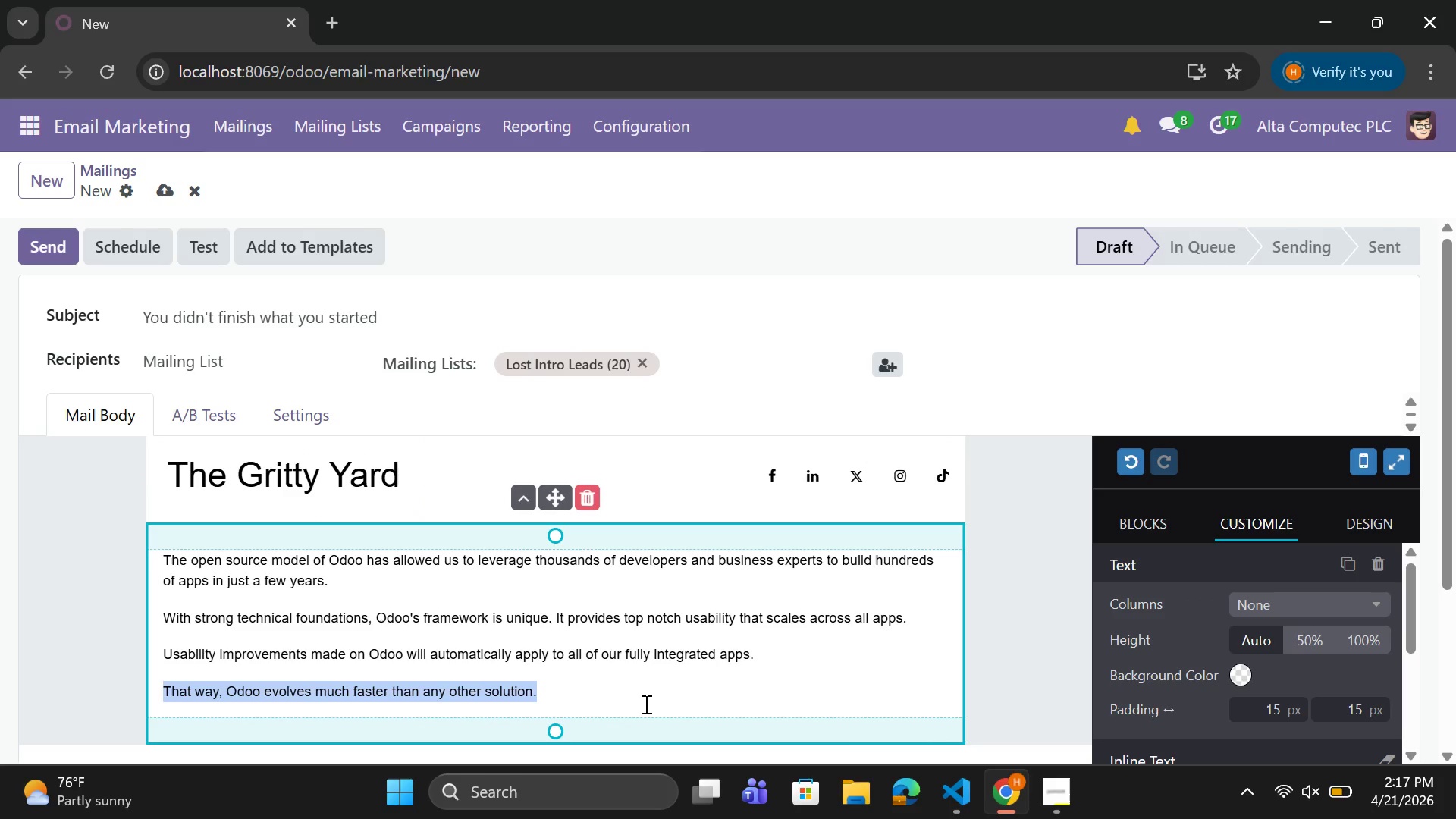 
left_click([571, 699])
 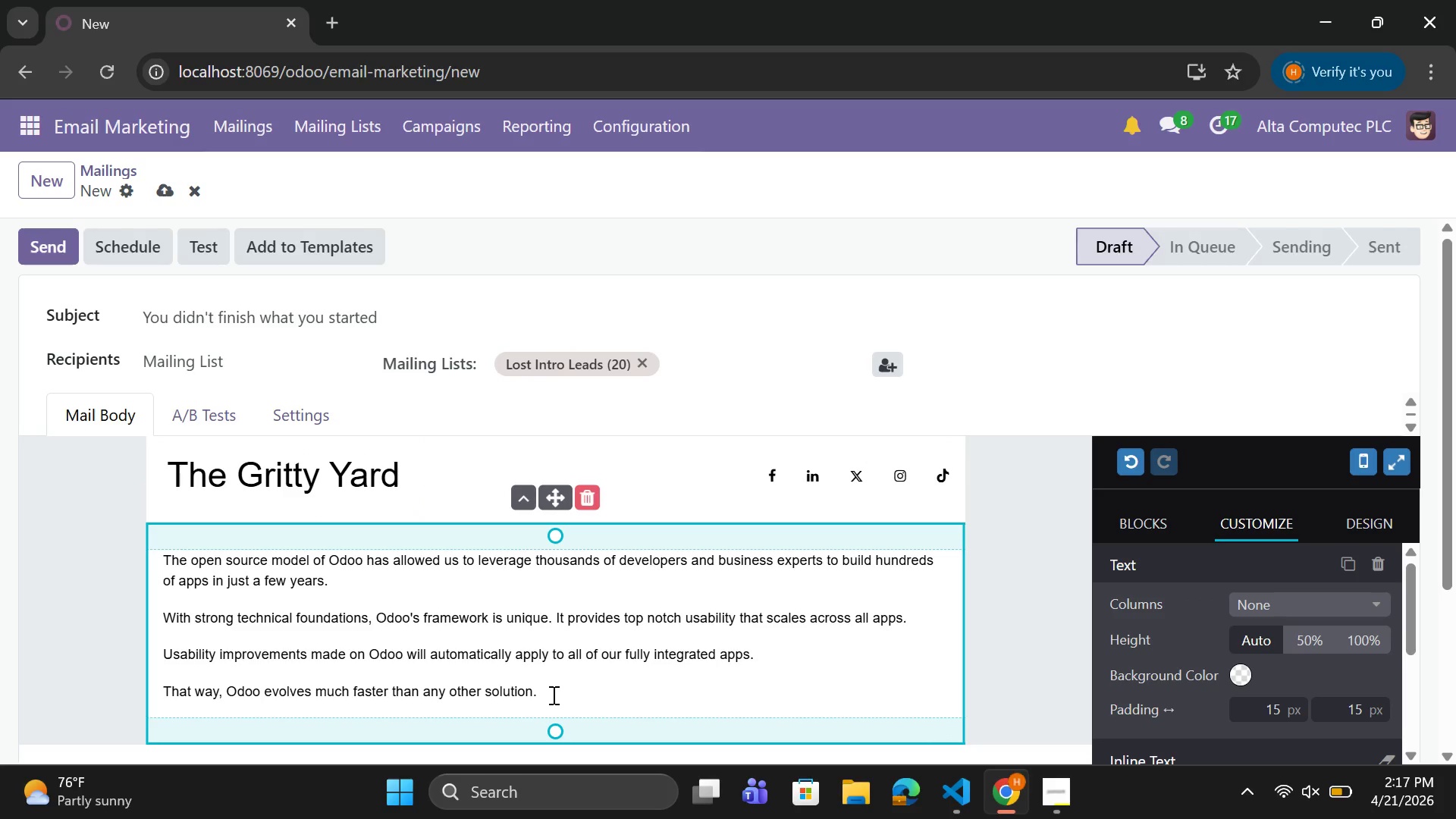 
left_click_drag(start_coordinate=[552, 695], to_coordinate=[133, 554])
 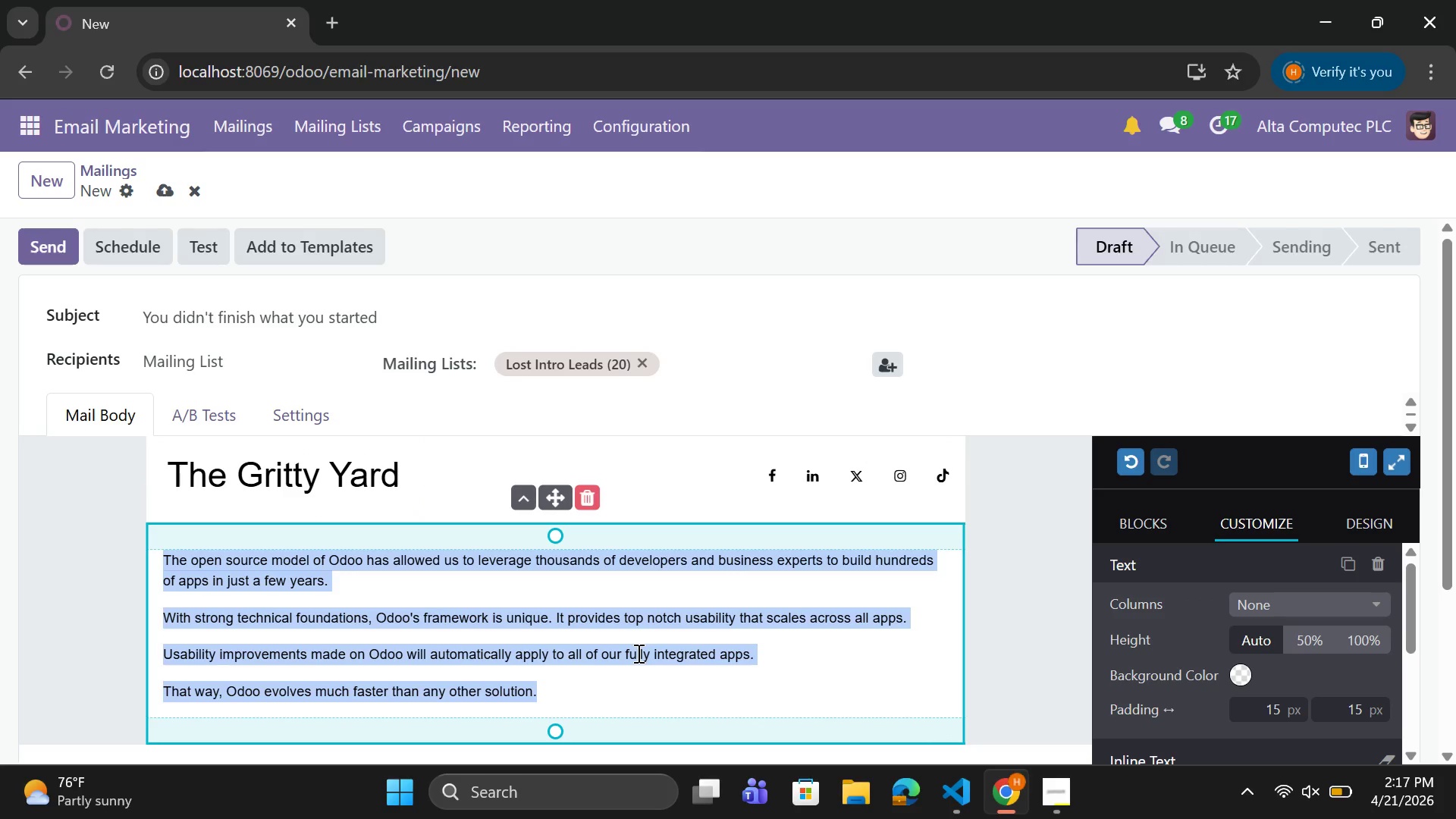 
key(Backspace)
 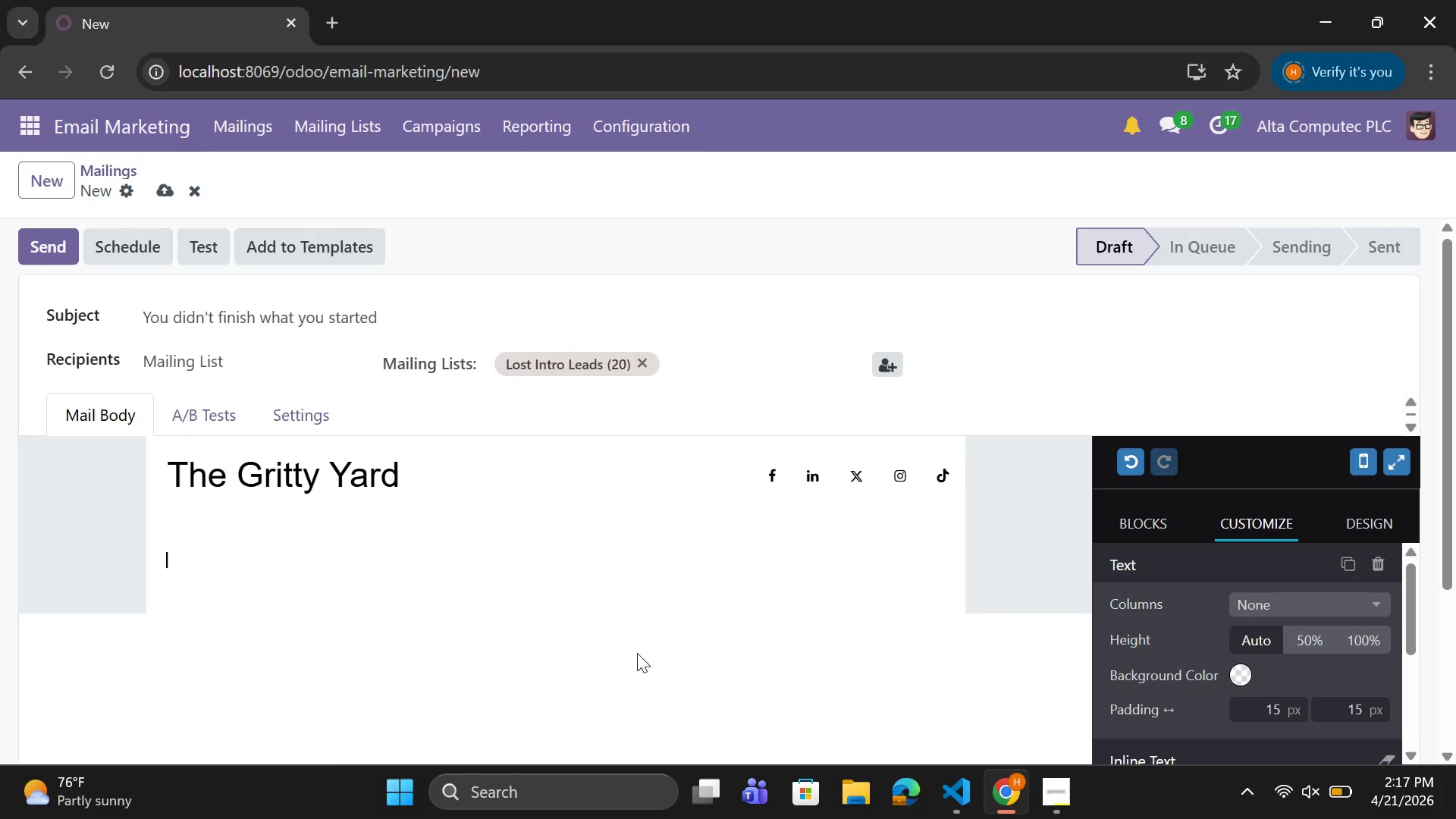 
wait(5.25)
 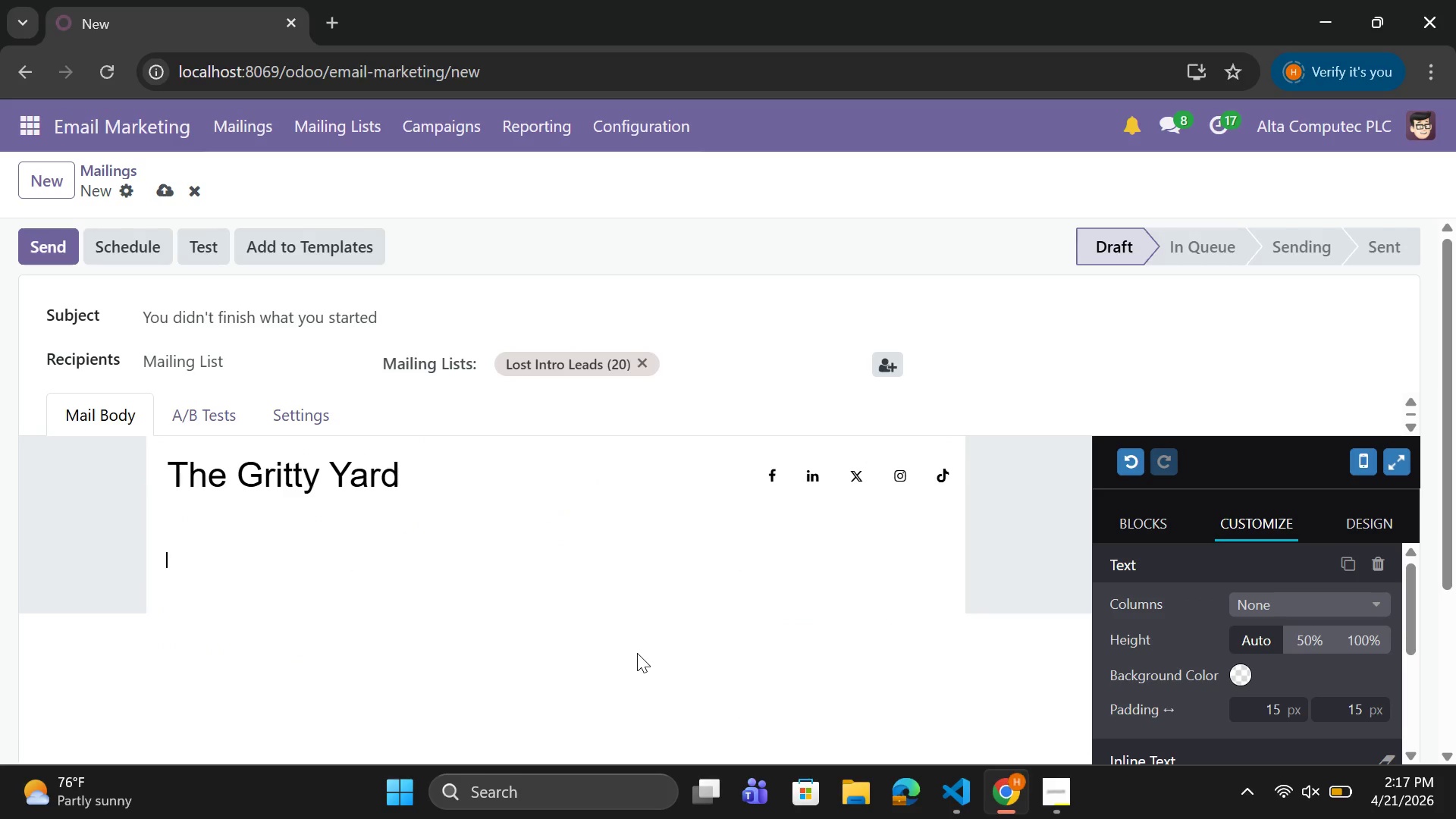 
key(Shift+BracketLeft)
 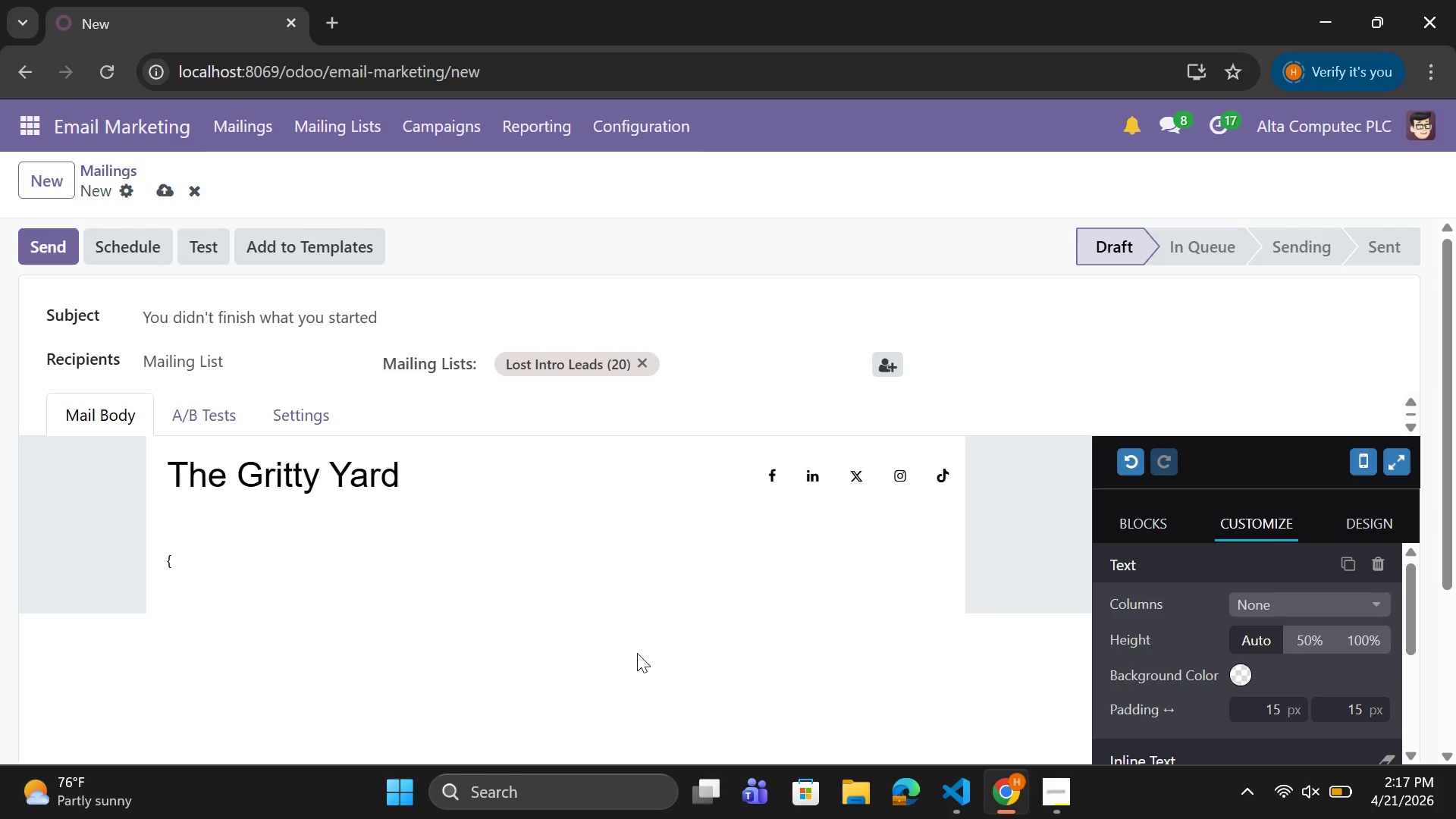 
key(Shift+BracketLeft)
 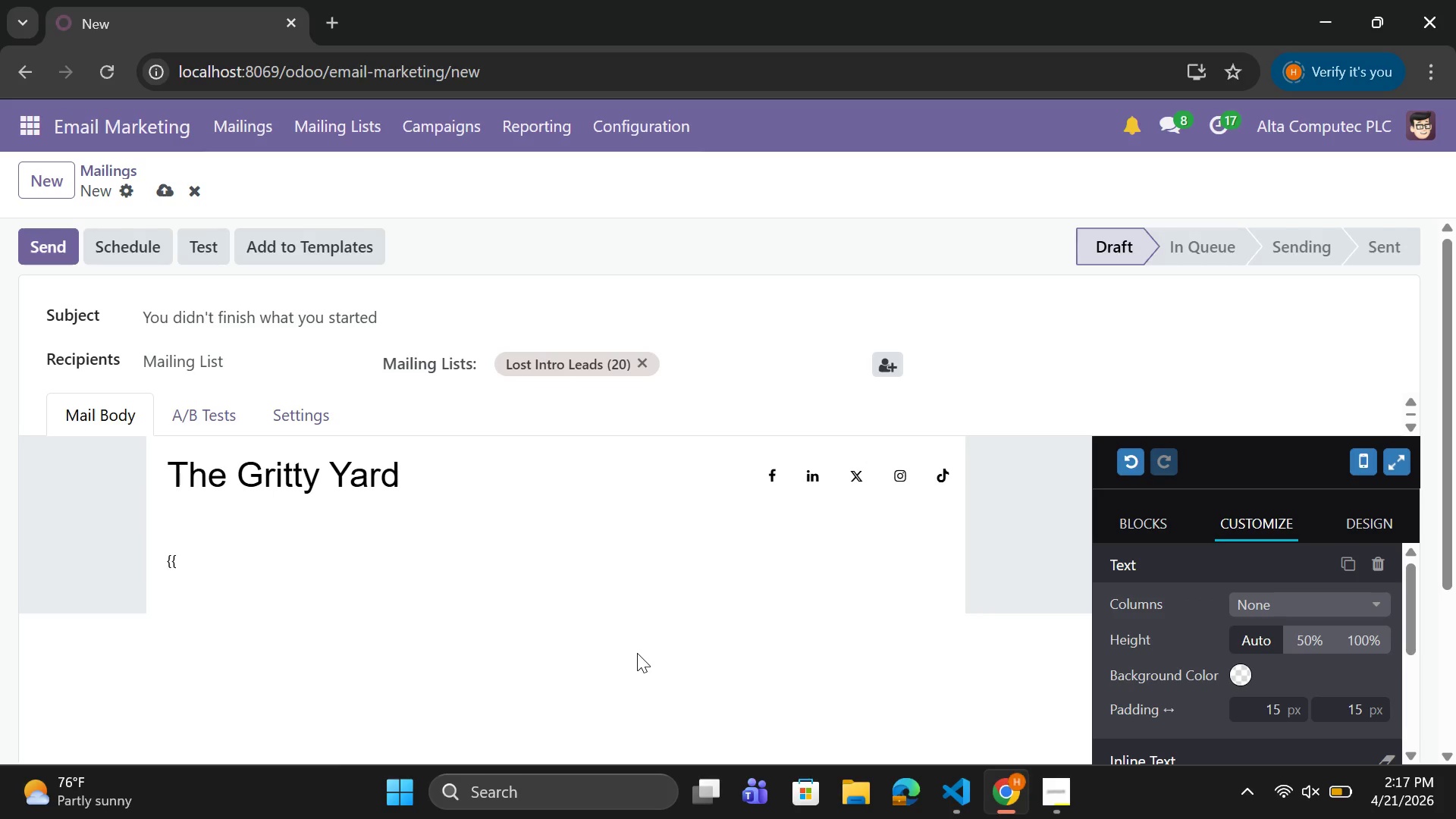 
key(Shift+BracketRight)
 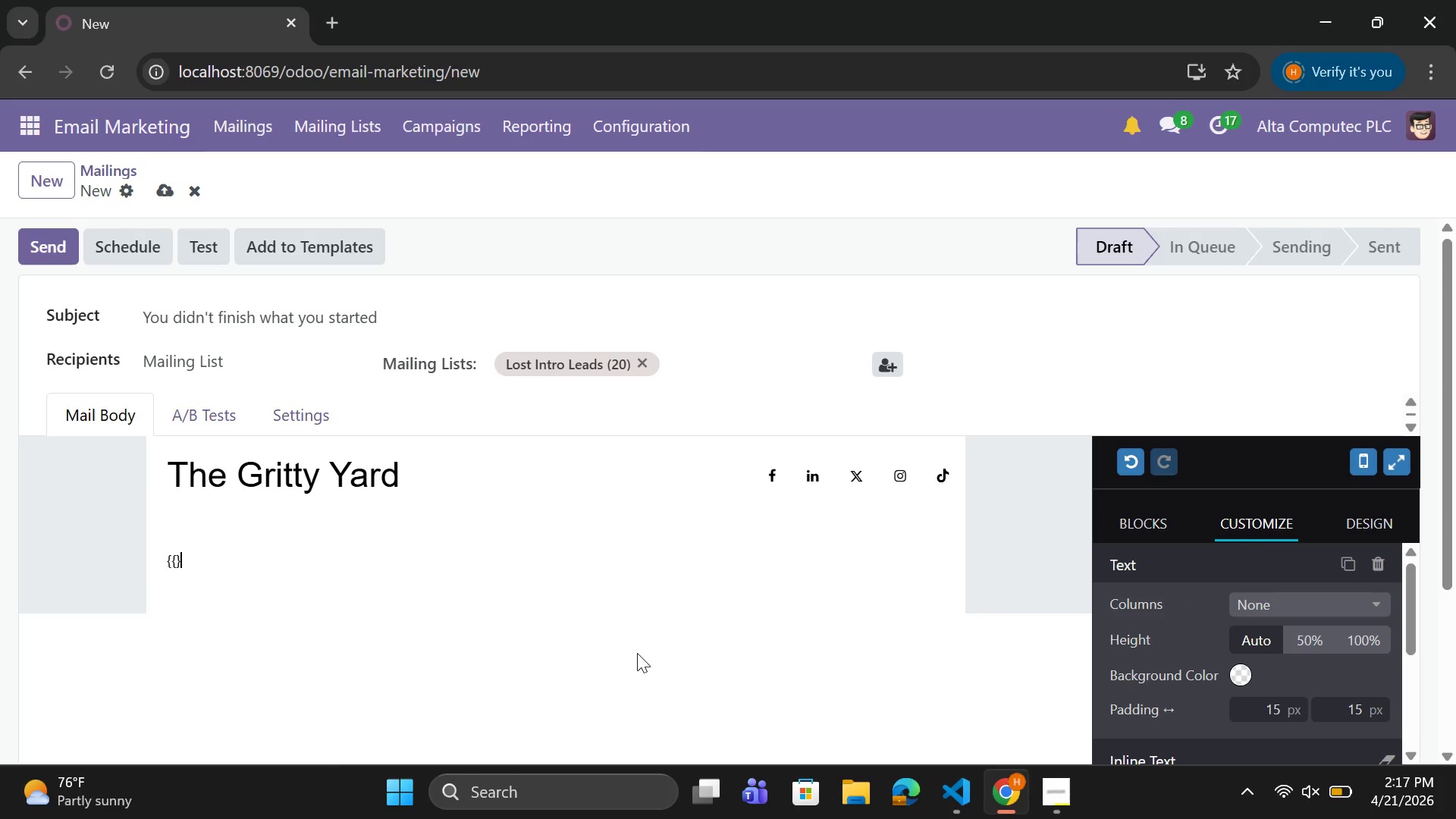 
key(Shift+BracketRight)
 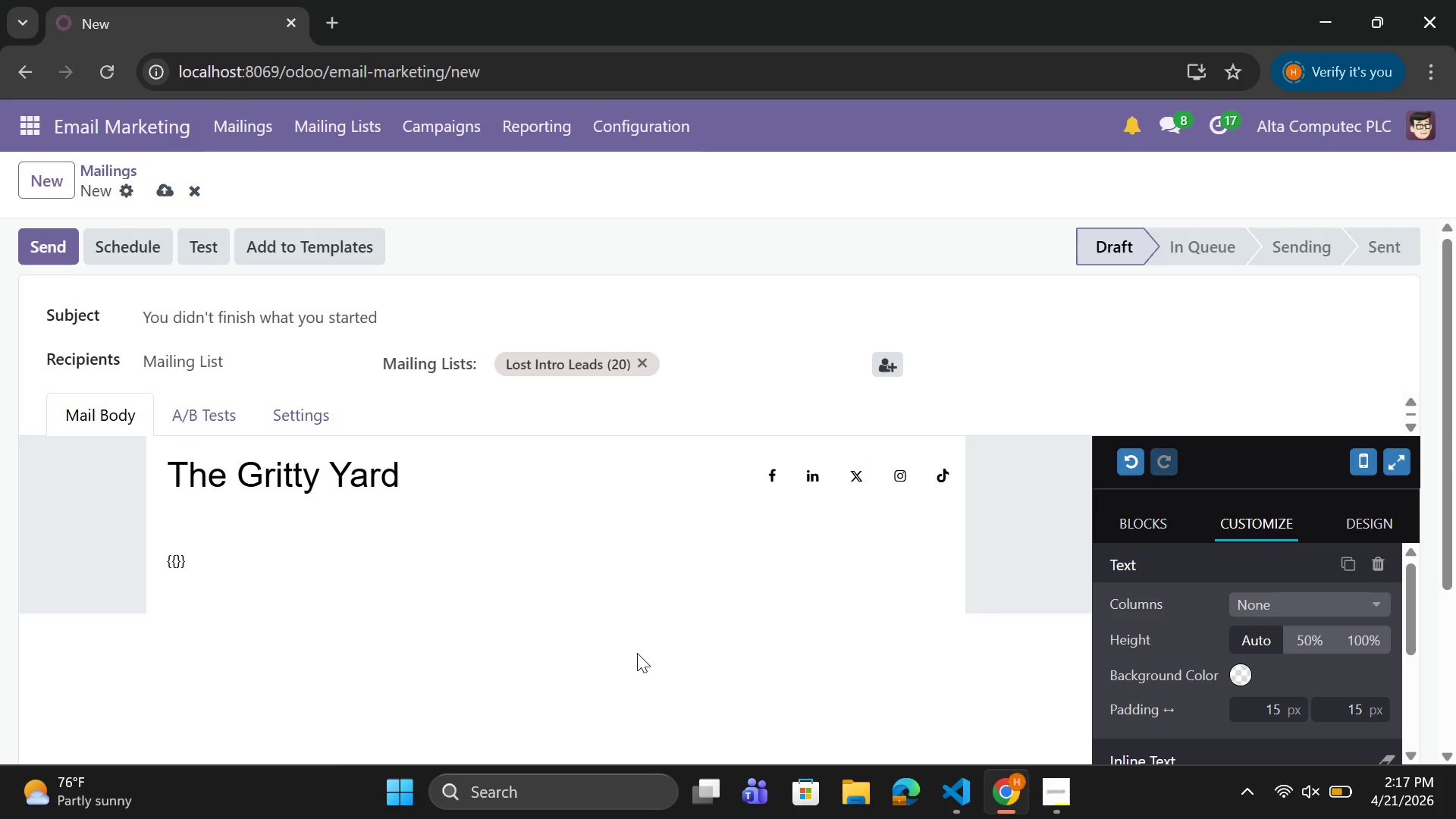 
key(ArrowLeft)
 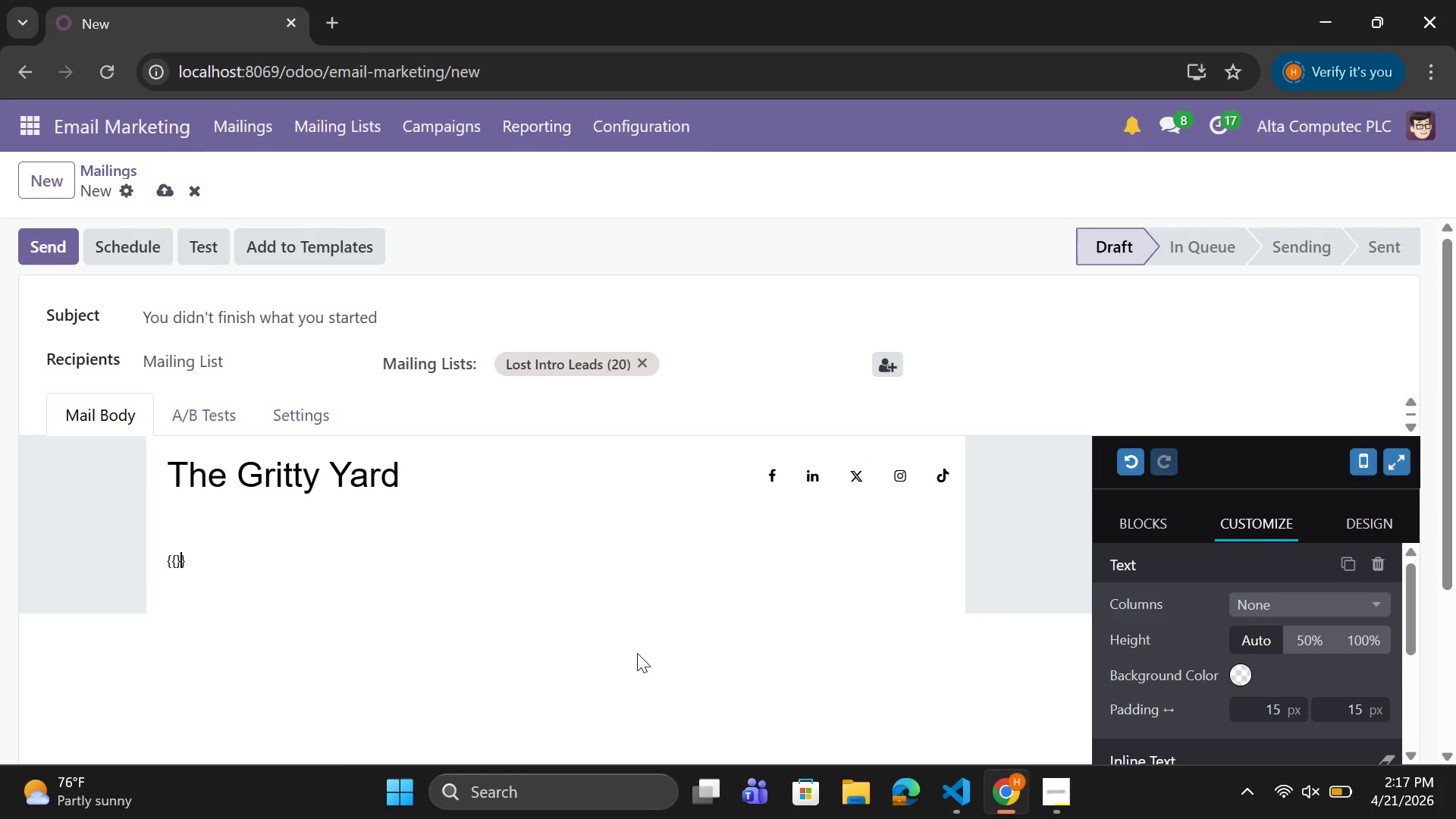 
key(ArrowLeft)
 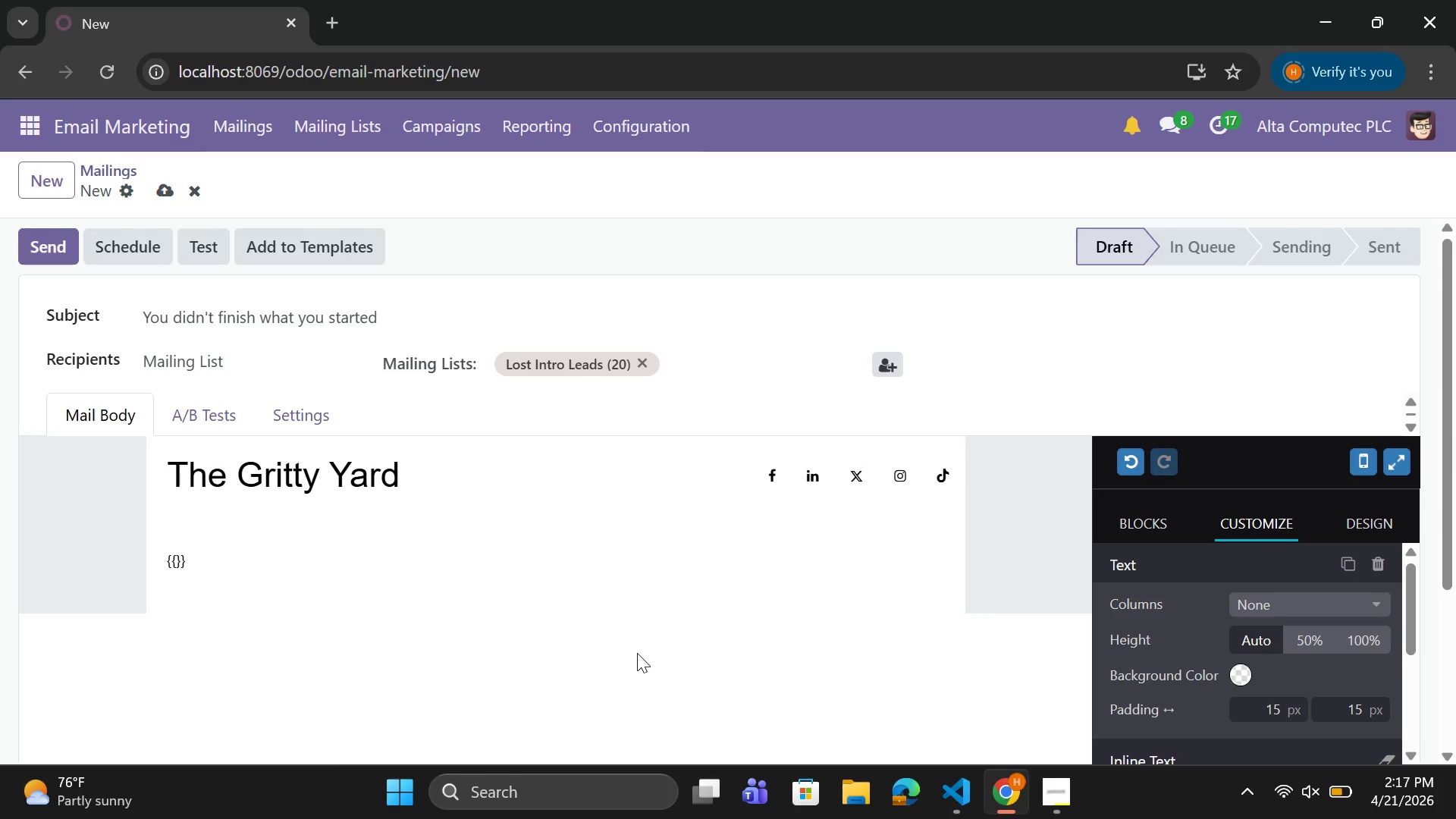 
type(object.name)
 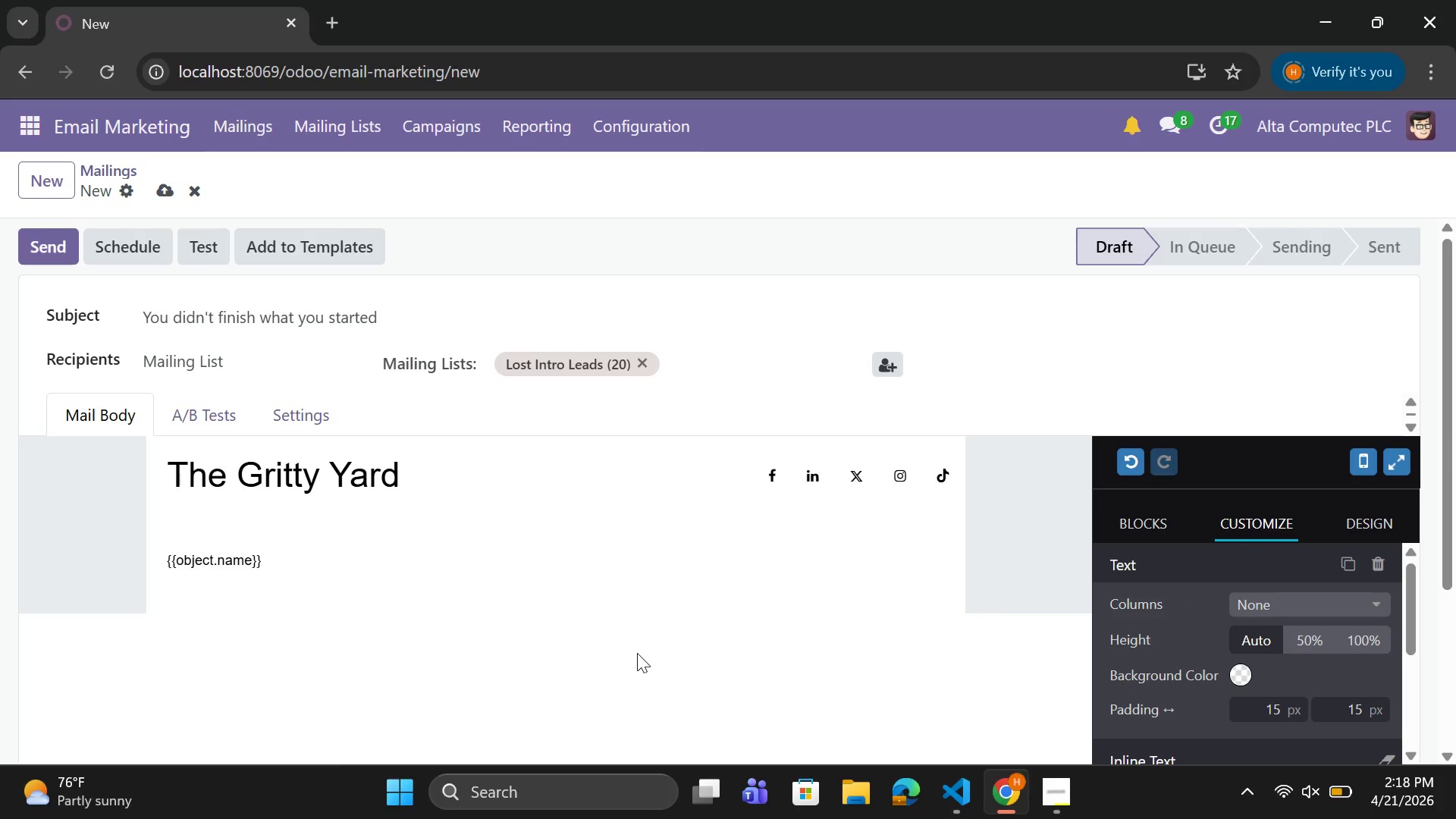 
key(ArrowRight)
 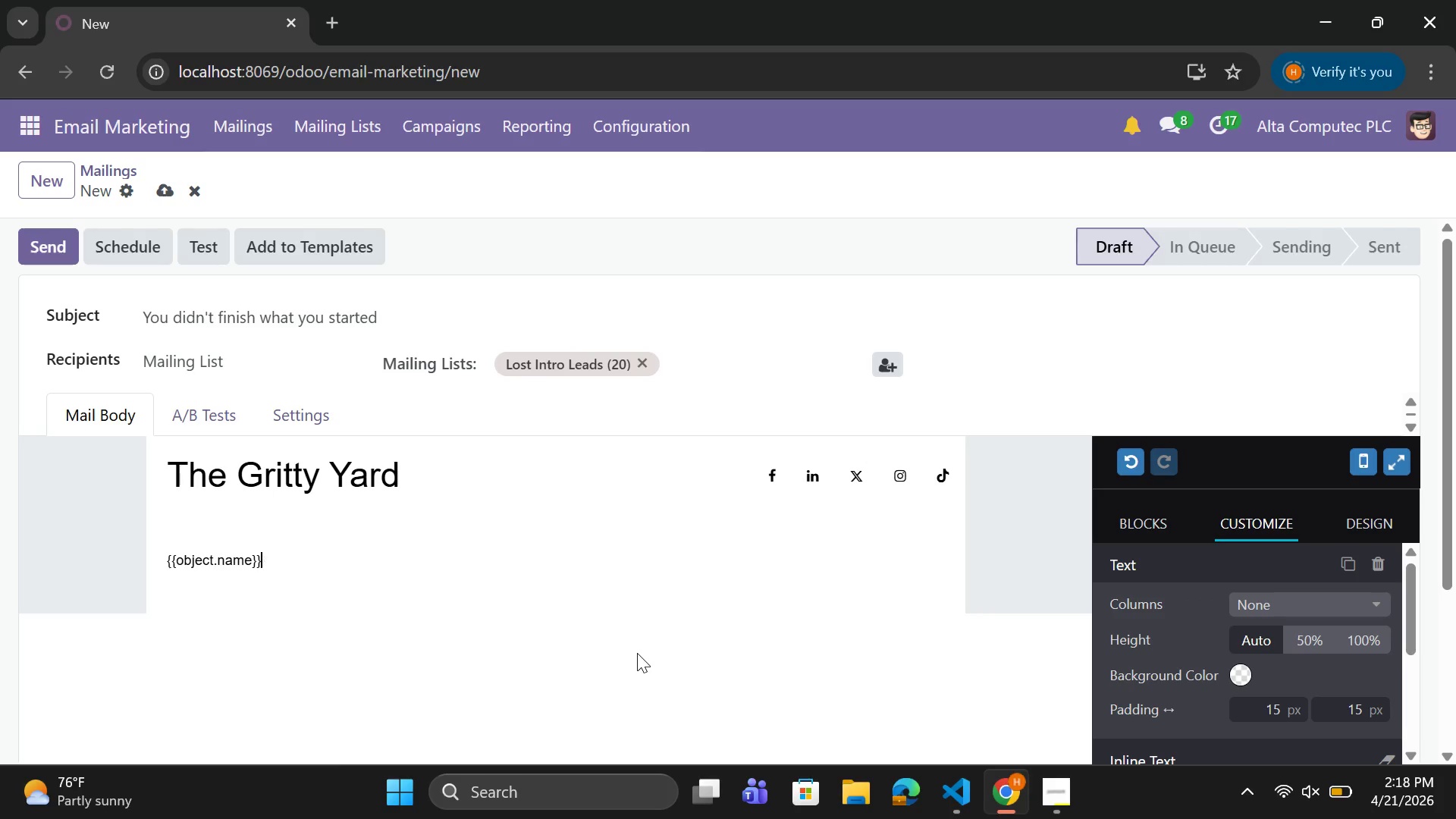 
key(ArrowRight)
 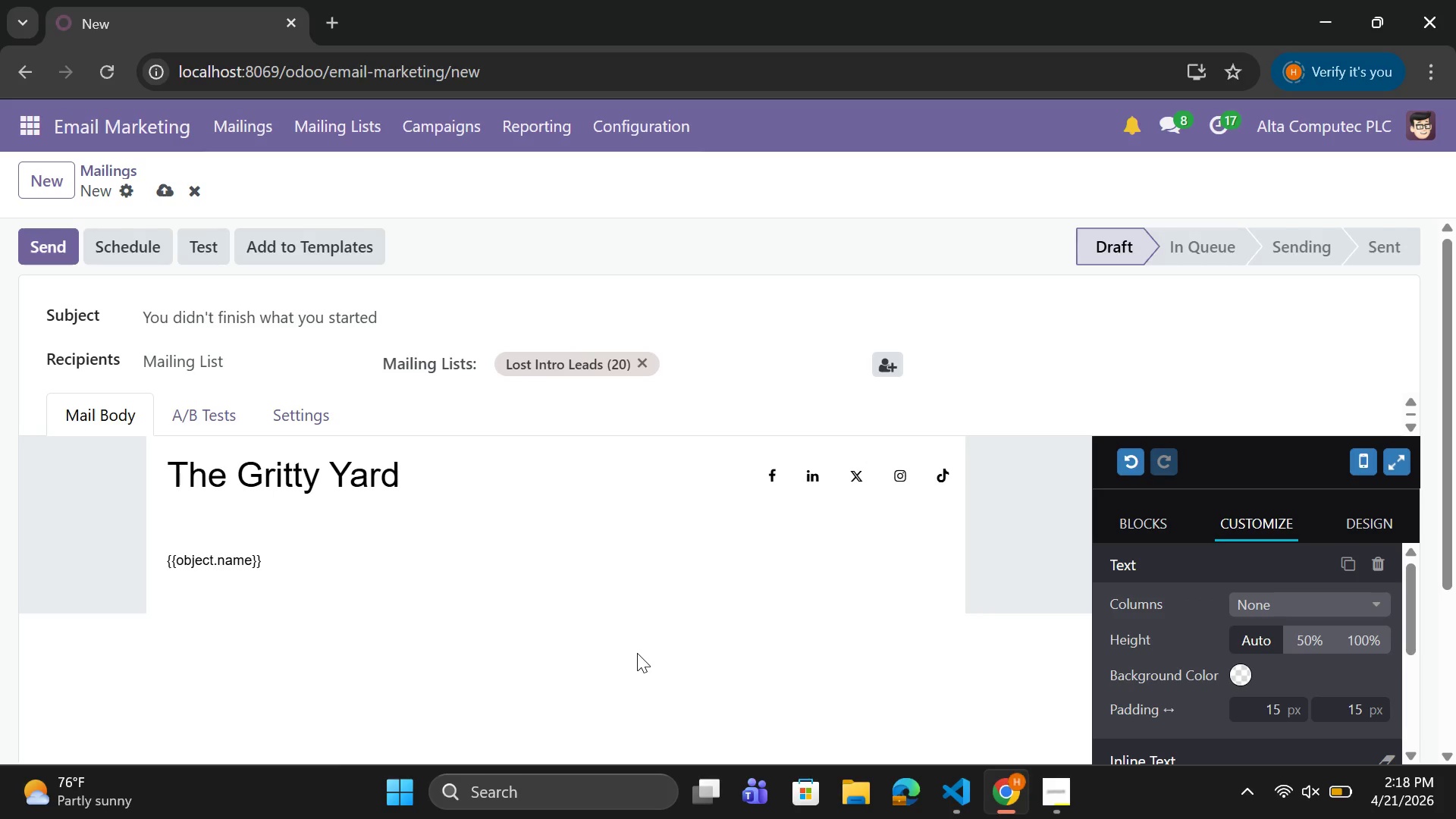 
key(Comma)
 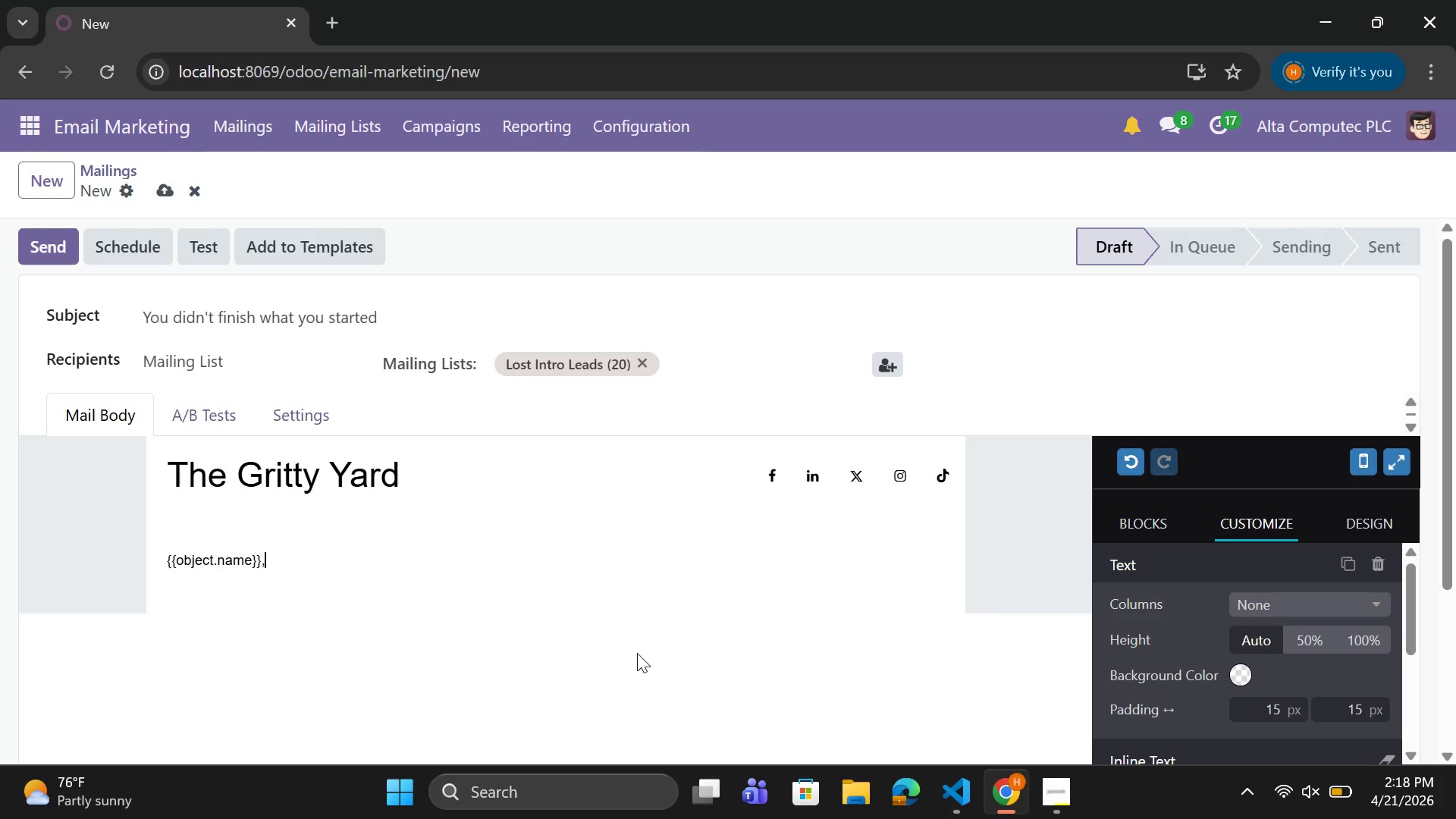 
key(Space)
 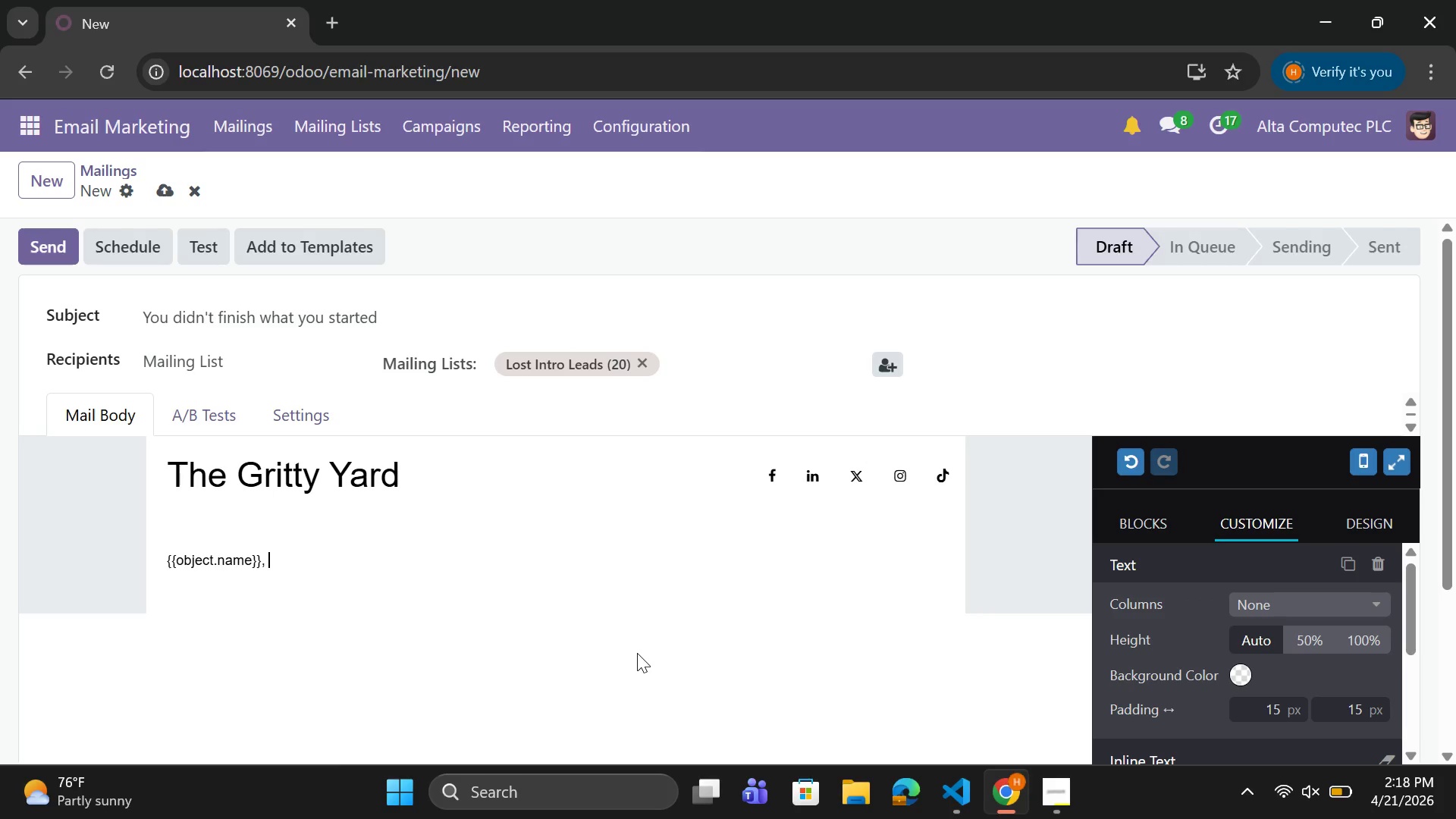 
wait(7.05)
 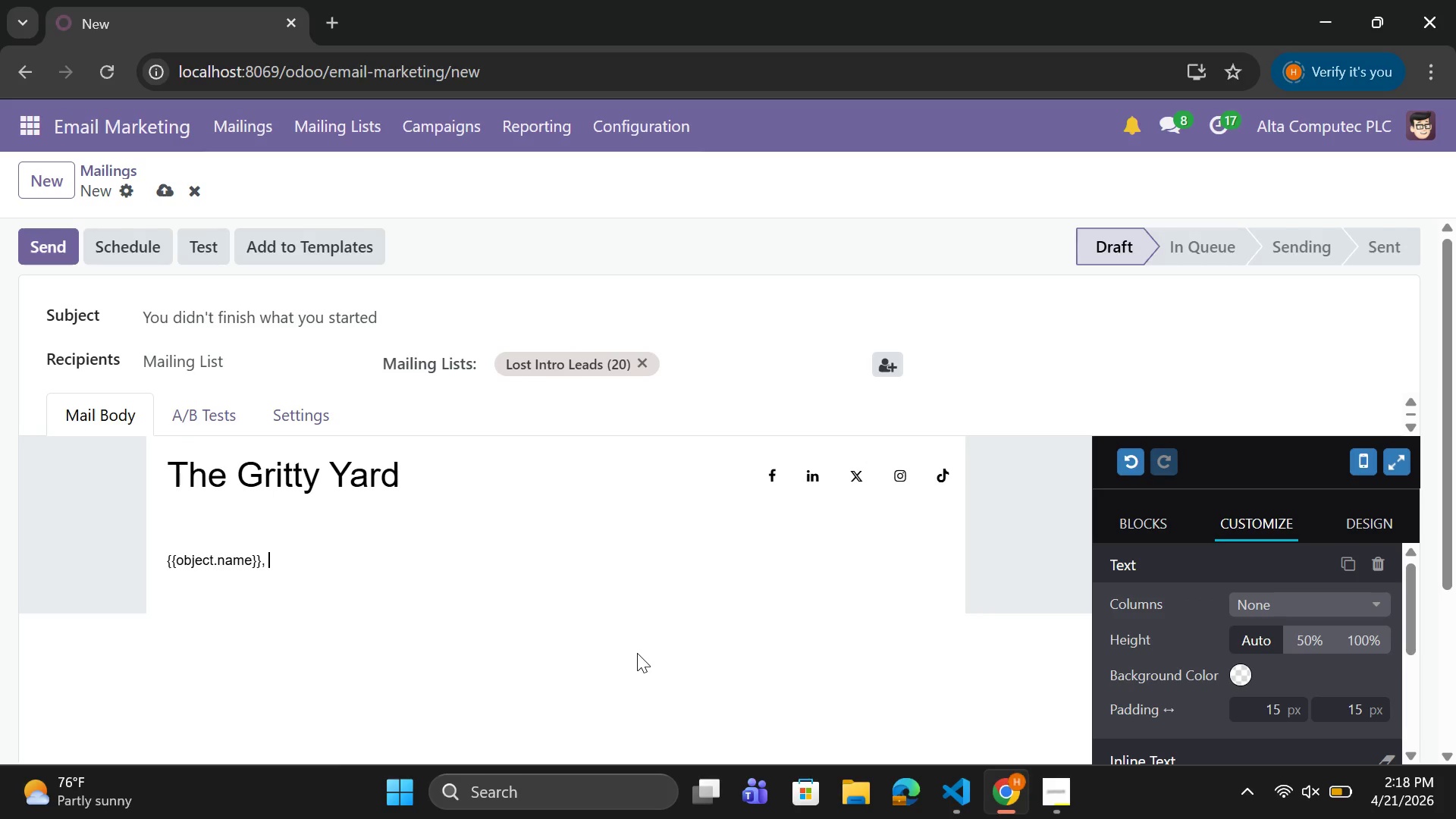 
type(you felt it... didn't you)
 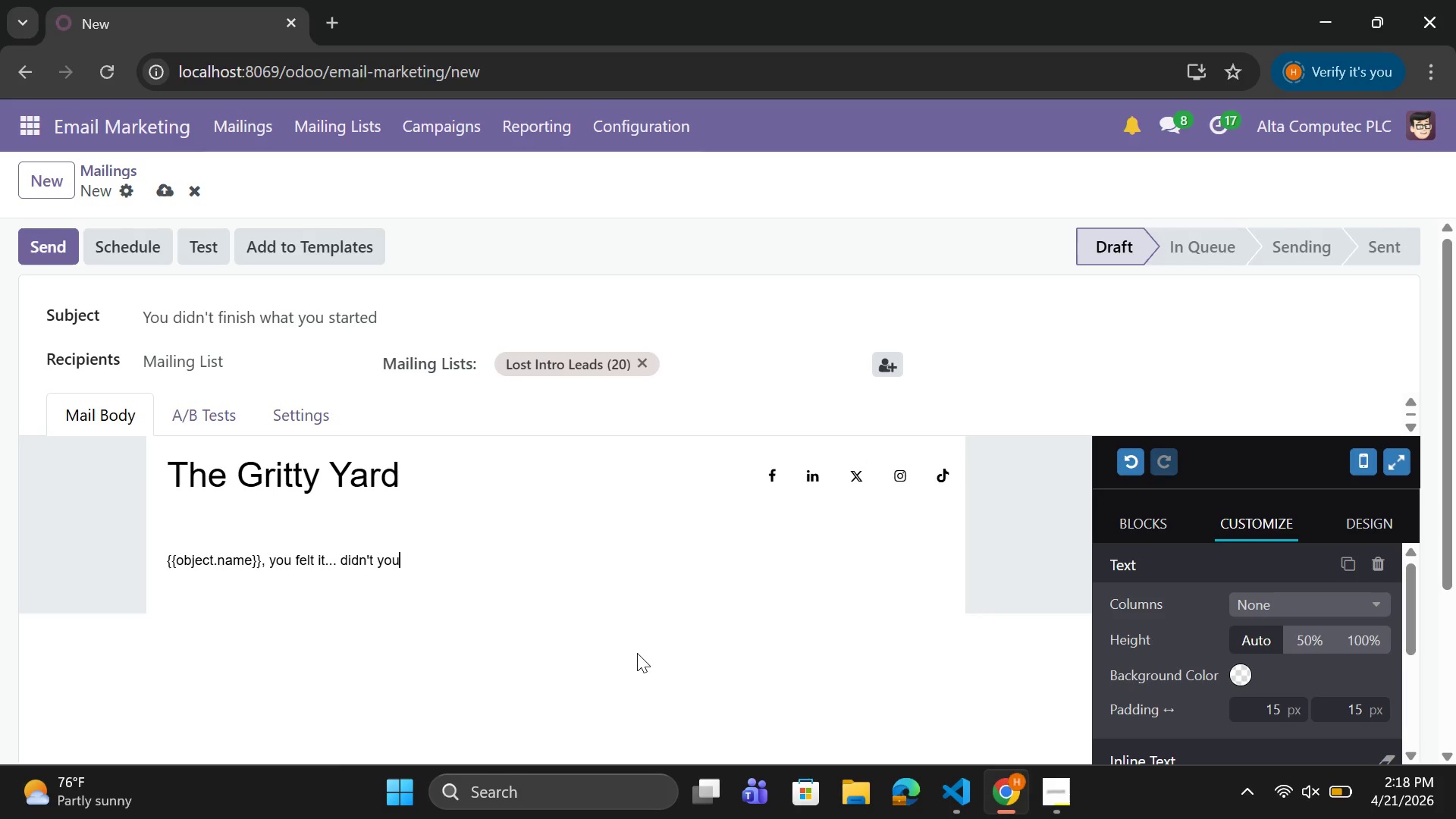 
key(Shift+Slash)
 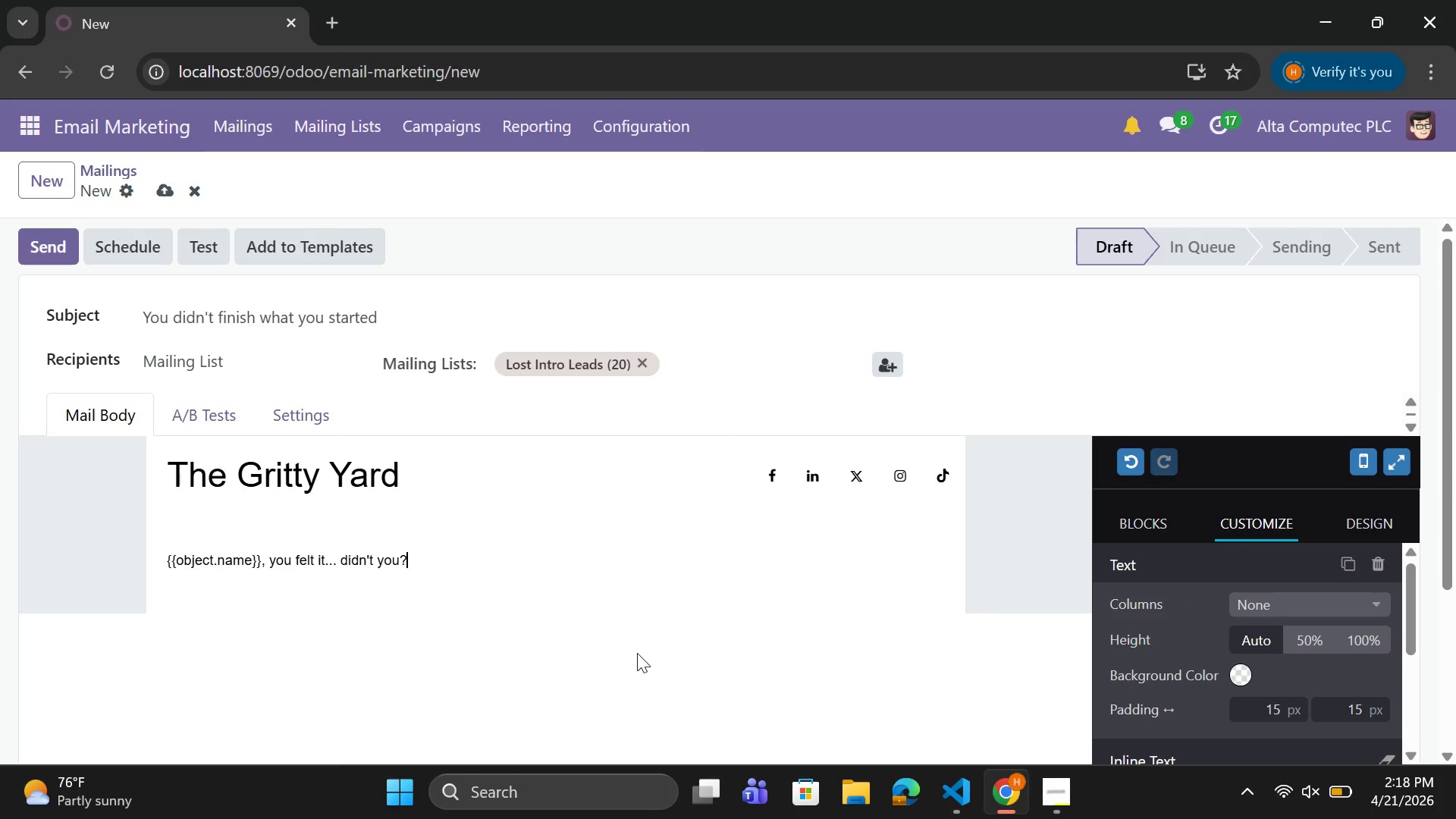 
key(Enter)
 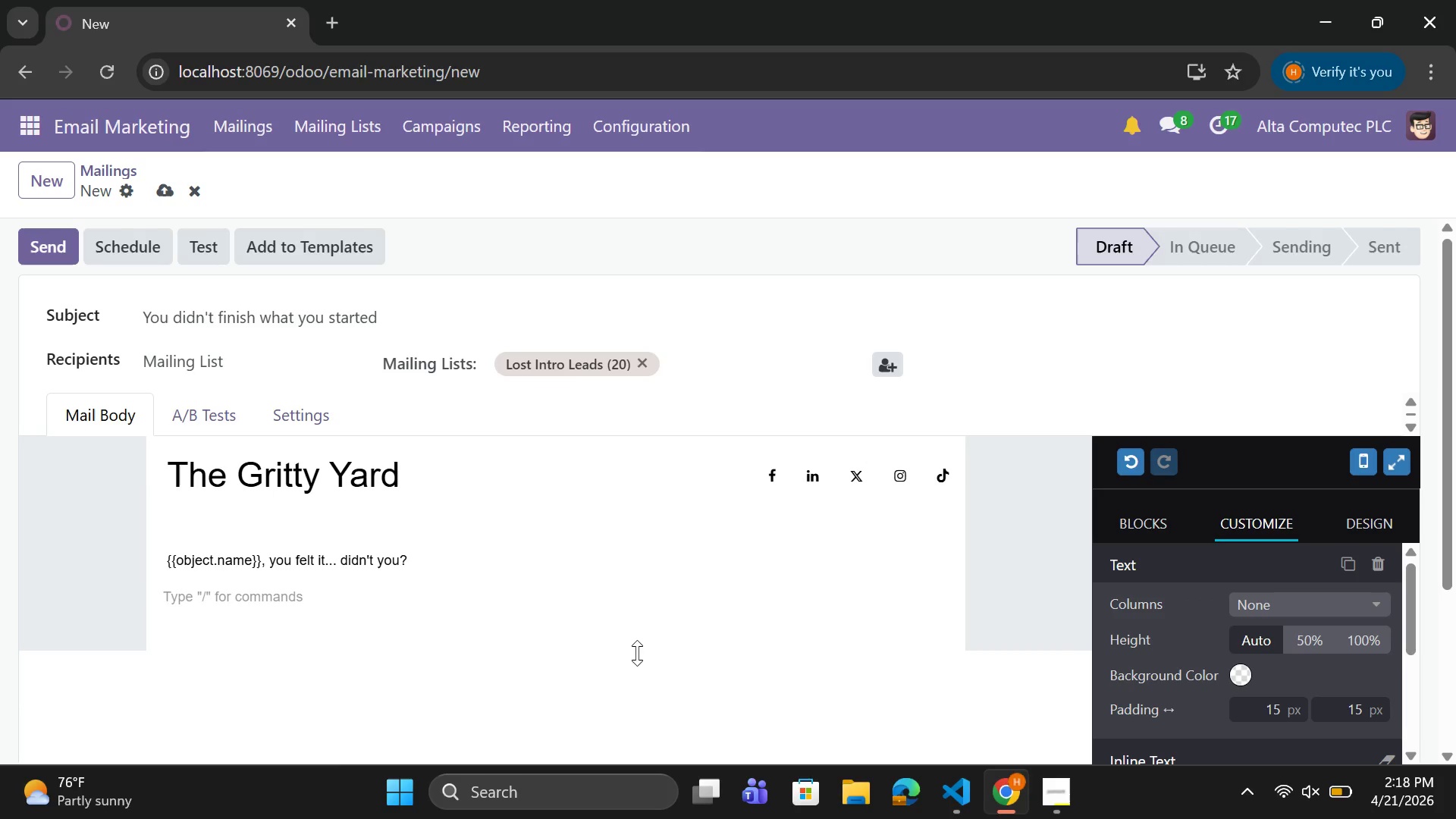 
key(Enter)
 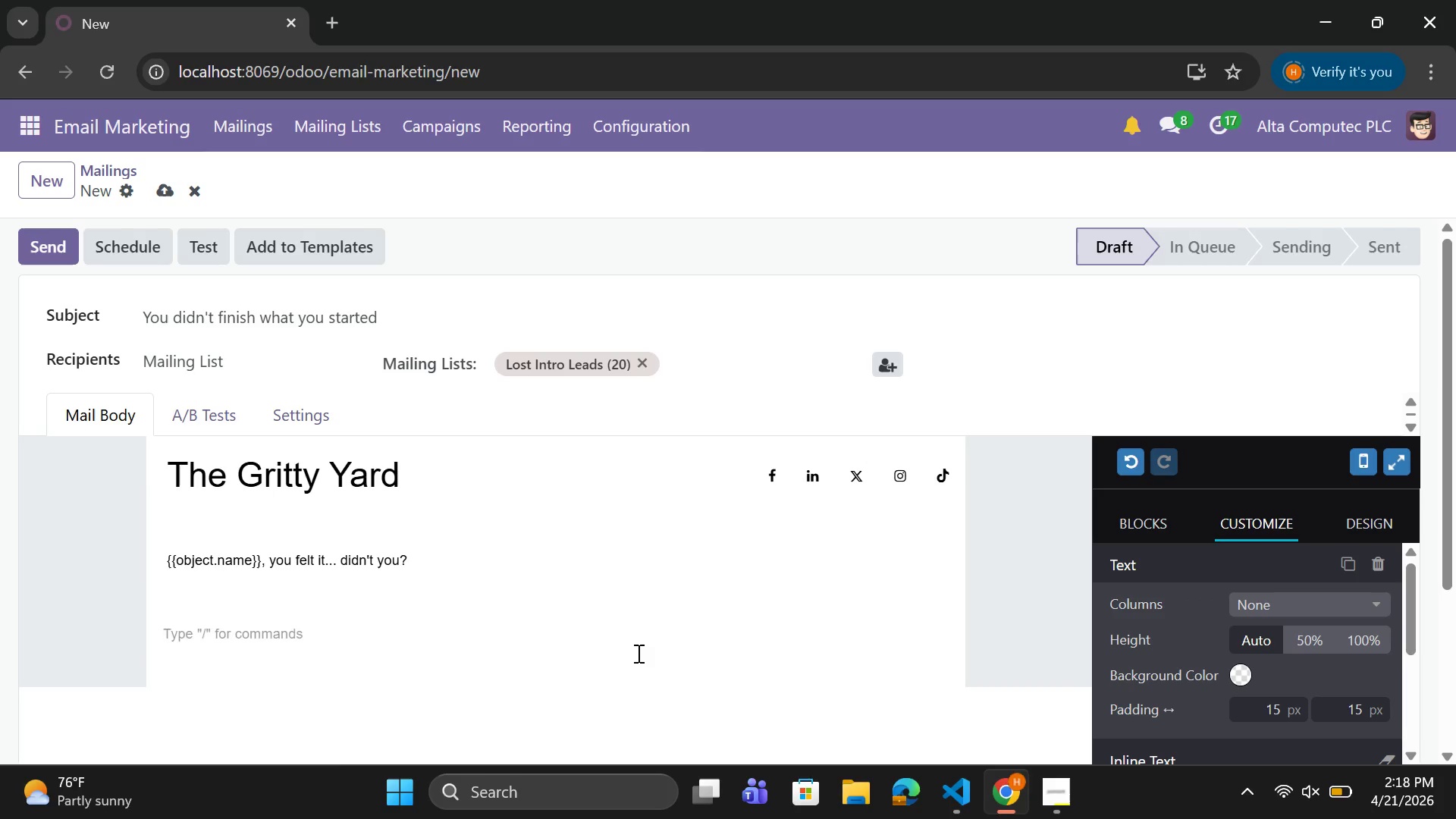 
type(you stepped in to t)
key(Backspace)
key(Backspace)
key(Backspace)
key(Backspace)
key(Backspace)
type(to thw )
key(Backspace)
key(Backspace)
type(e ring.)
 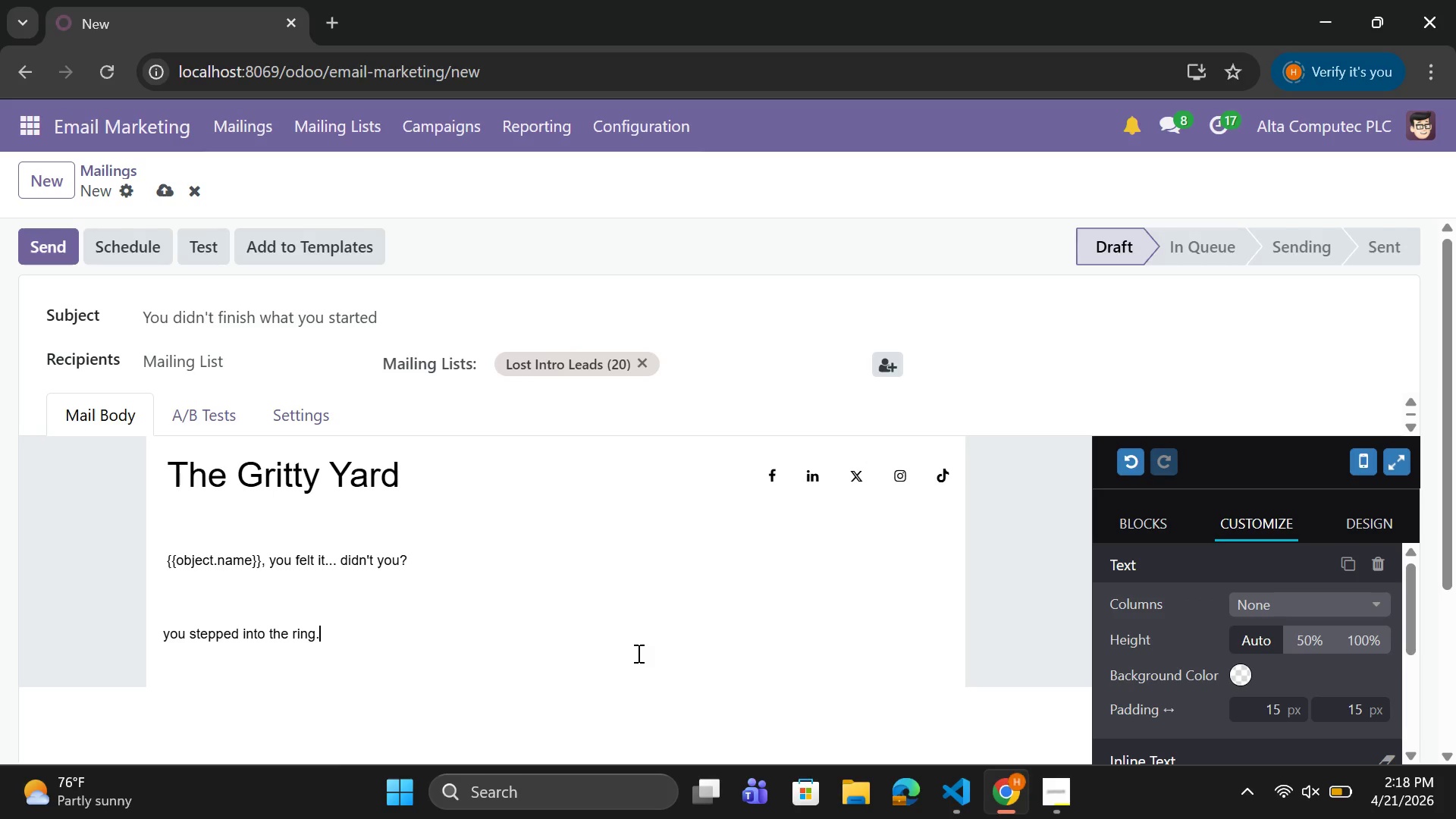 
key(Enter)
 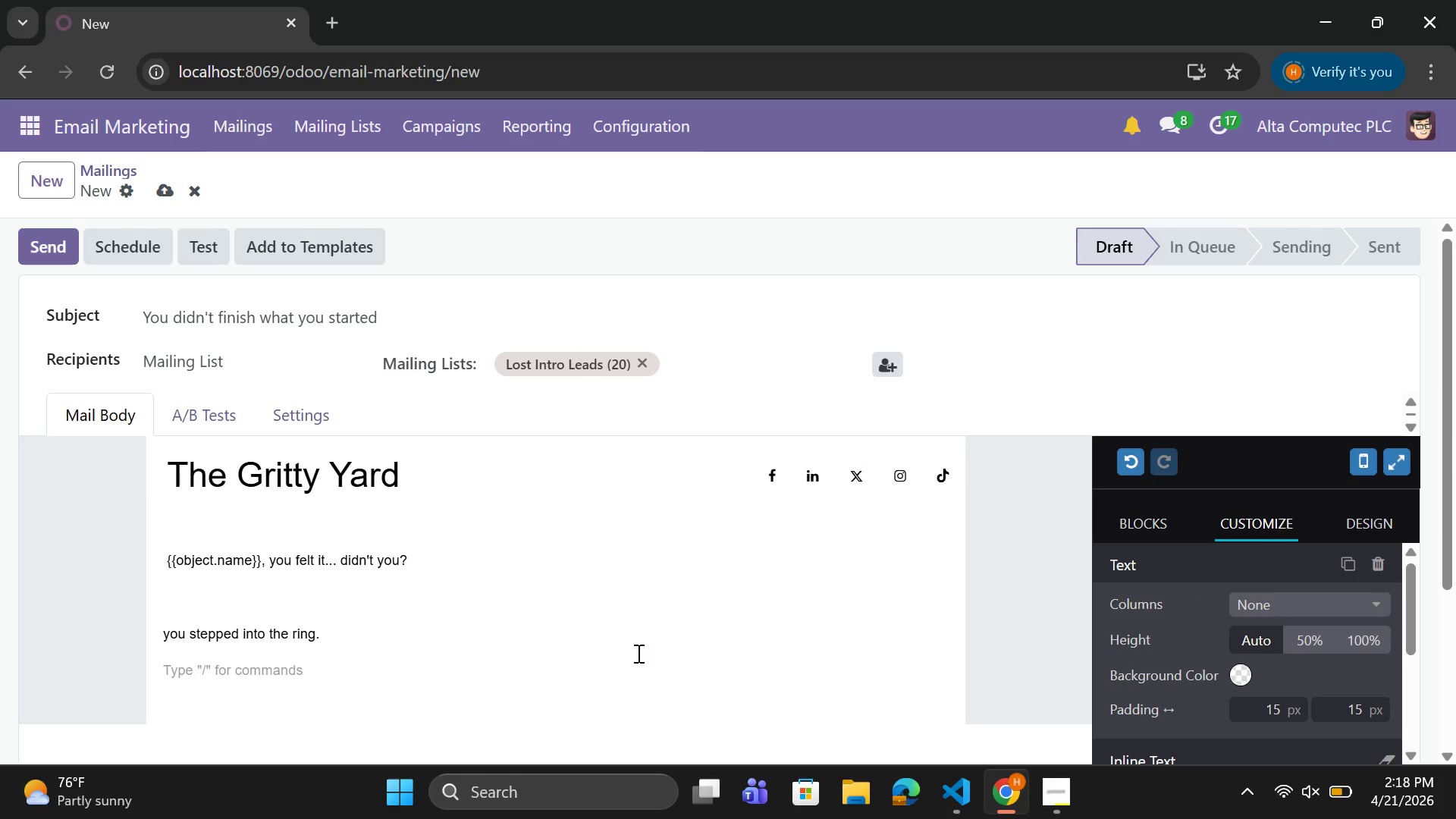 
type(you threw your fia)
key(Backspace)
type(rat)
key(Backspace)
key(Backspace)
type(st punches.)
 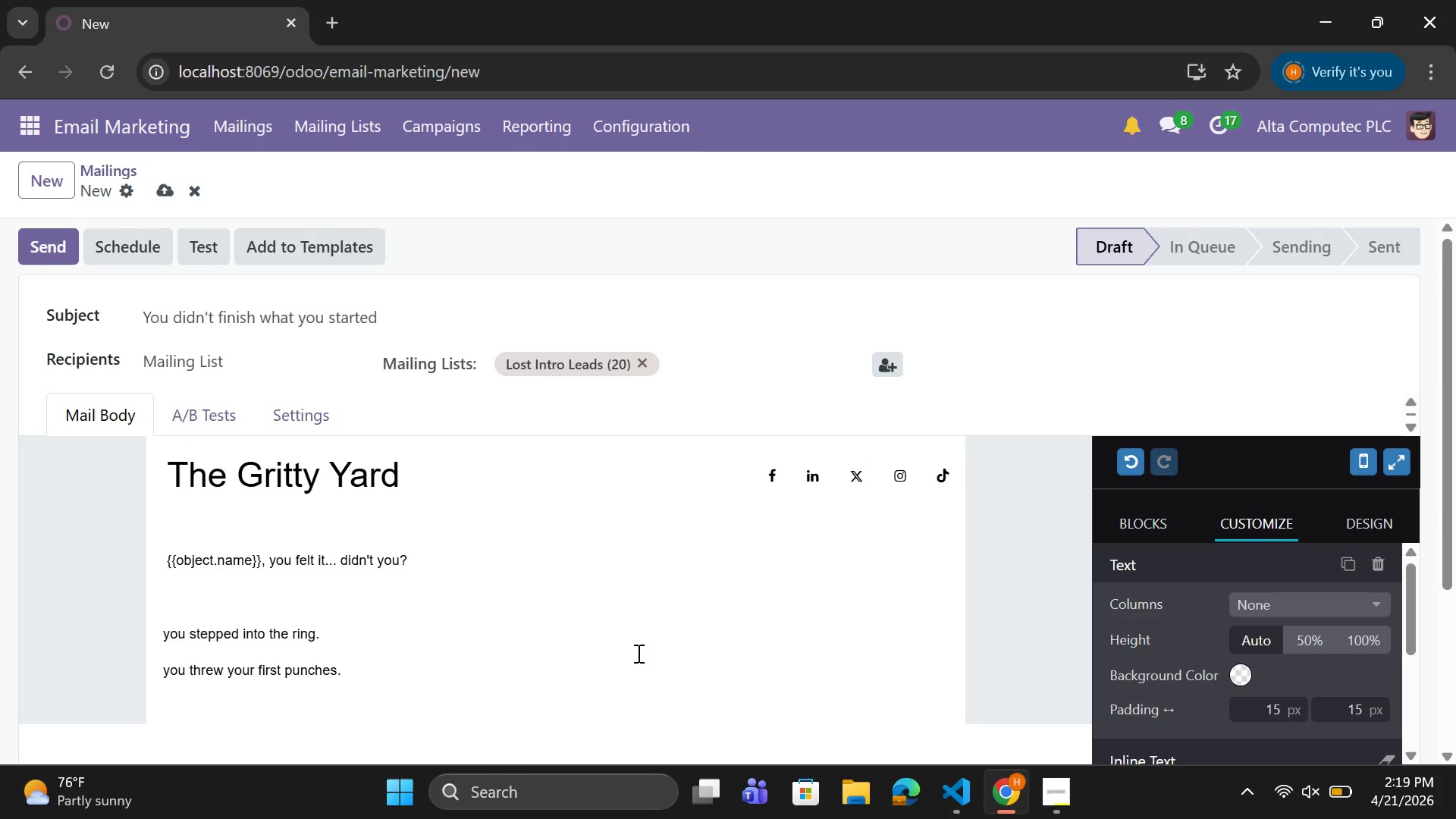 
key(Enter)
 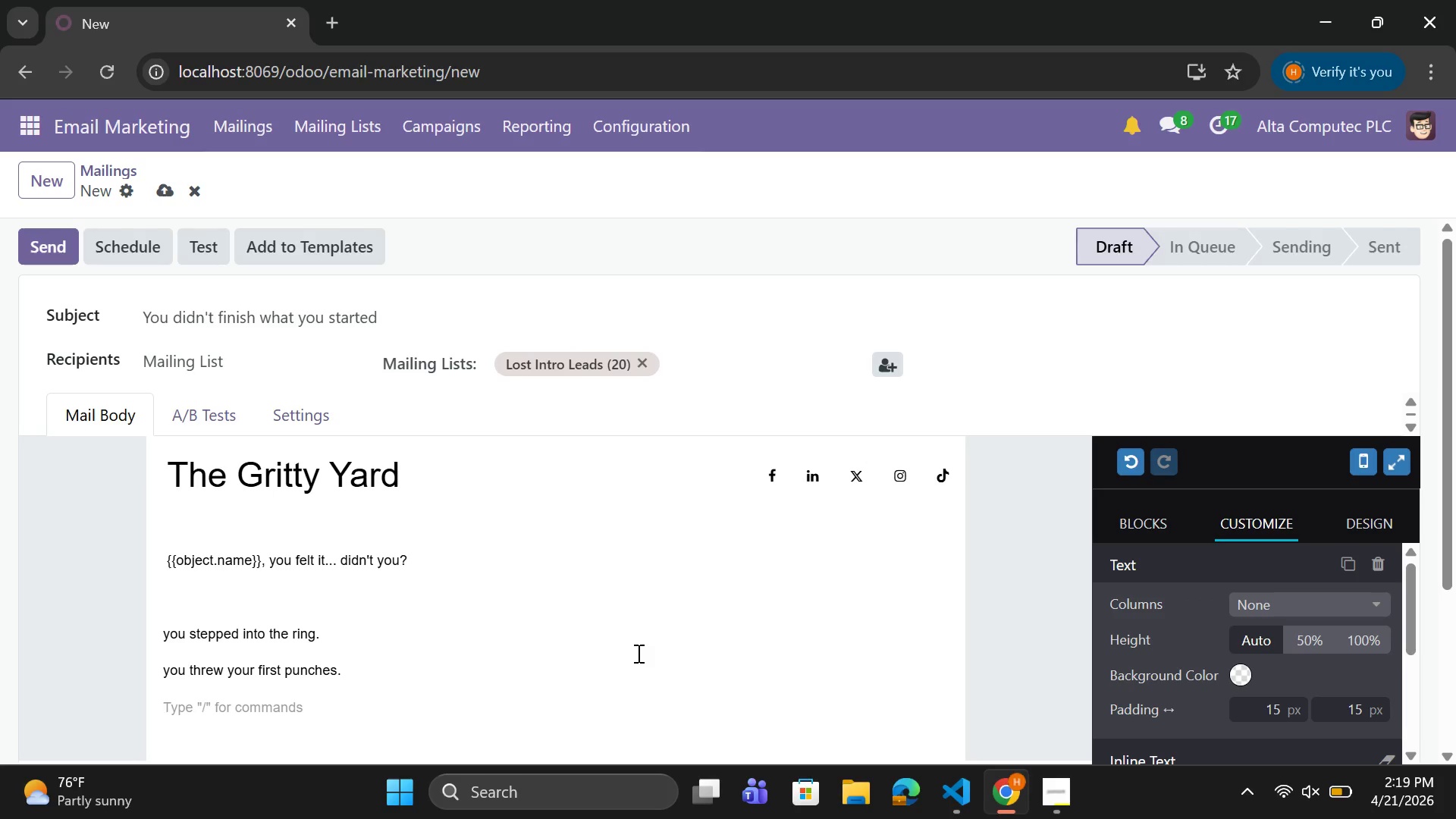 
type(you fel)
 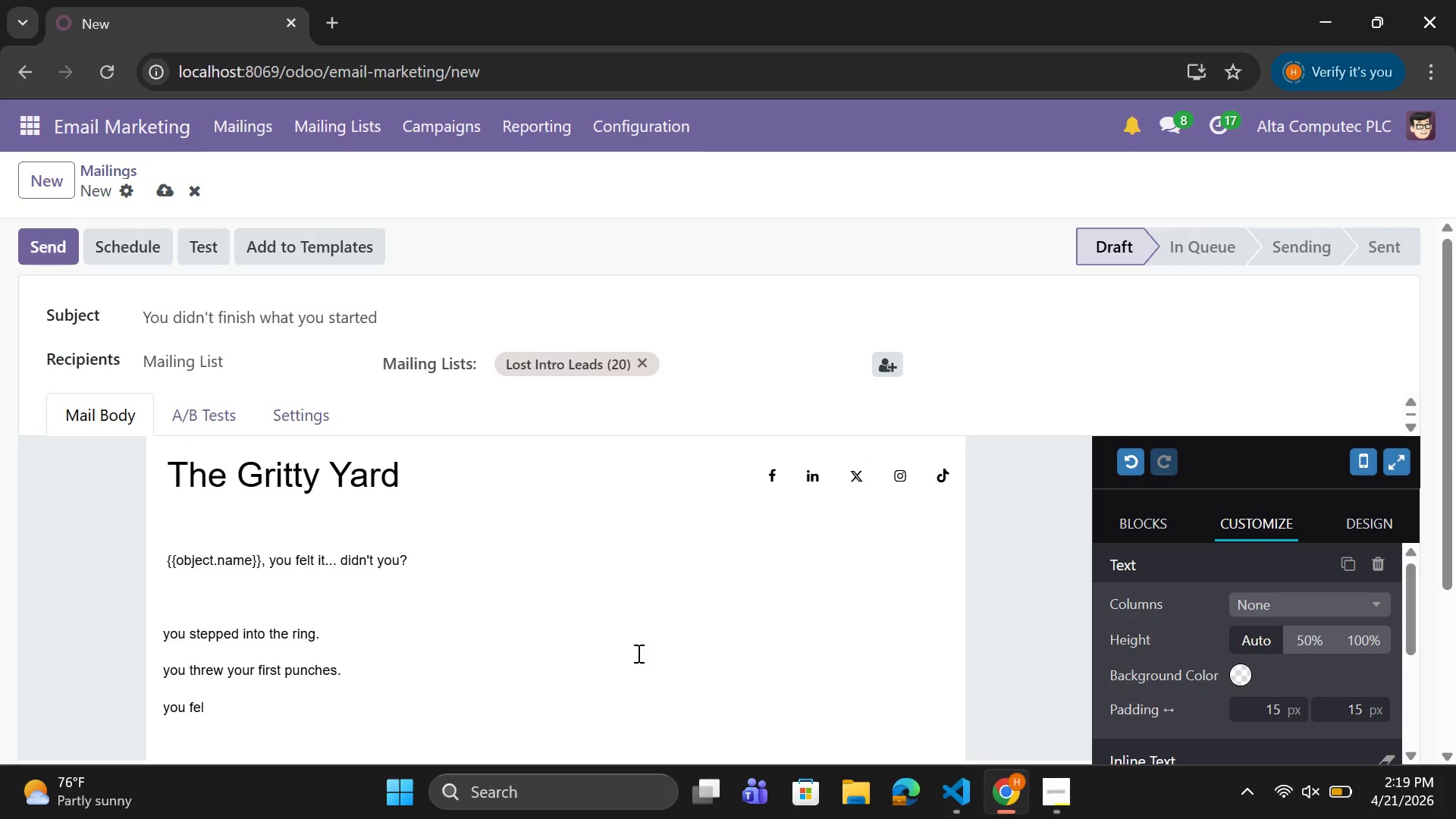 
type(t the burn.)
 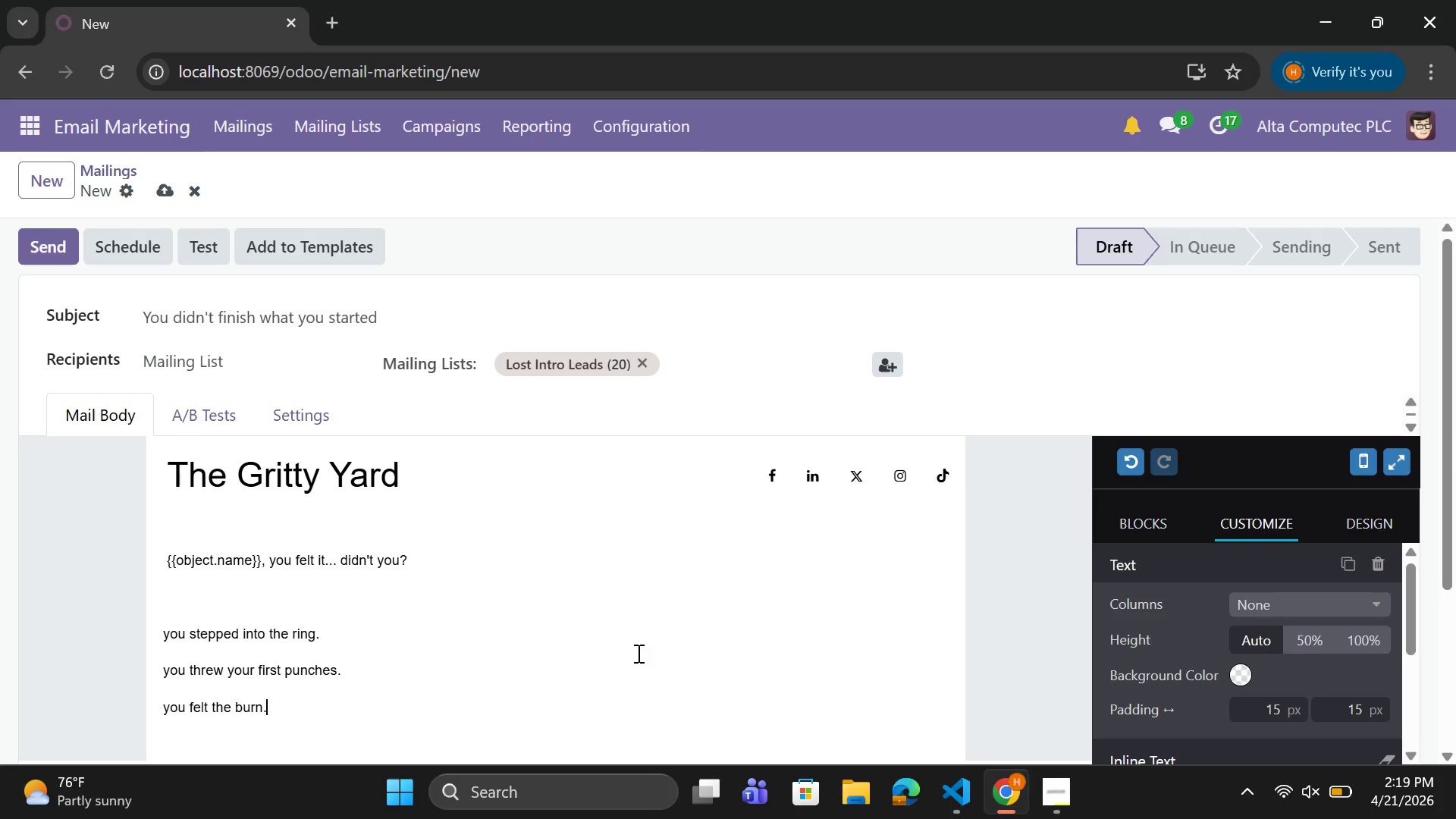 
key(Enter)
 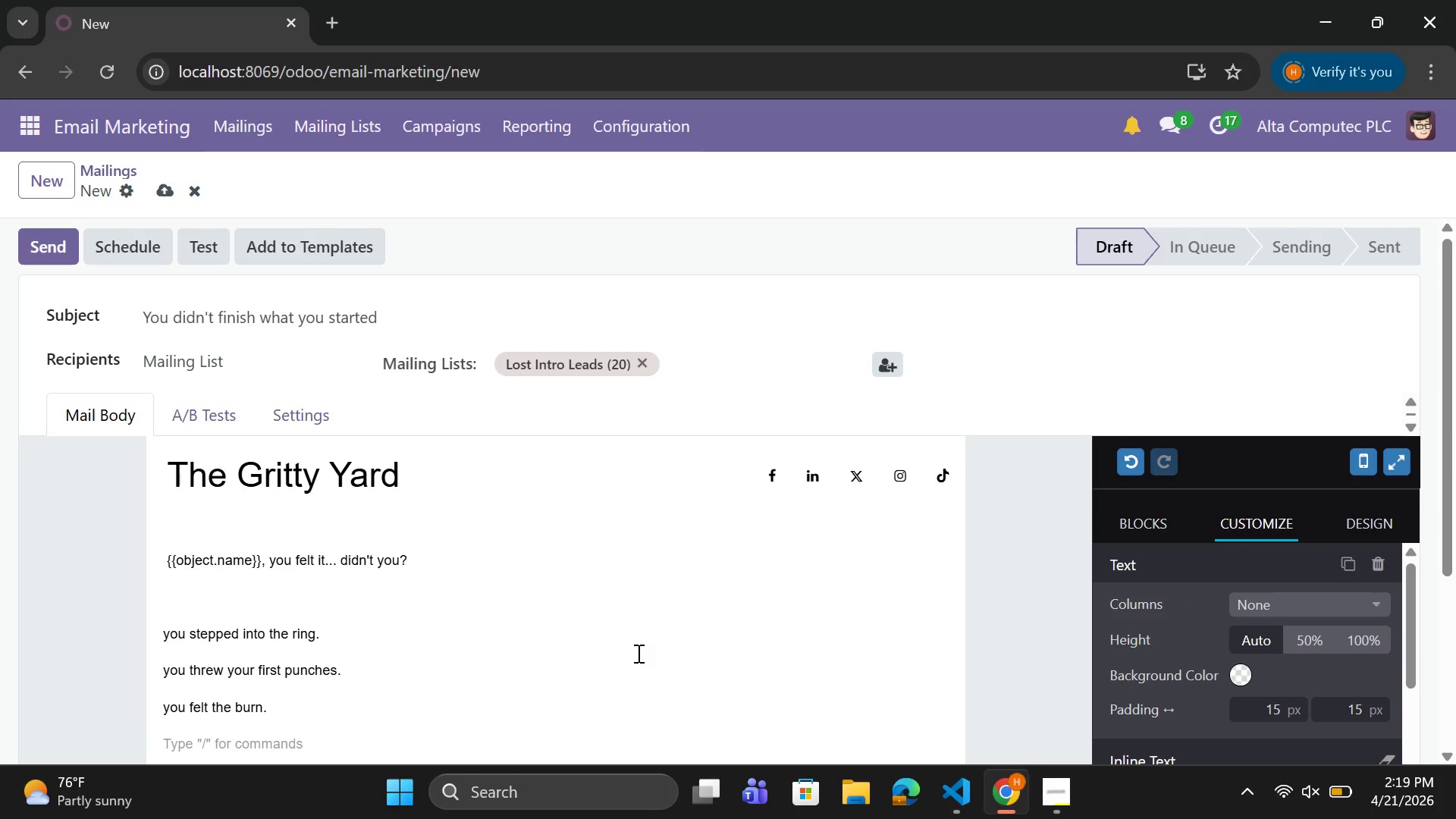 
type(But then )
key(Backspace)
type(...to)
key(Backspace)
key(Backspace)
type(you stopped.)
 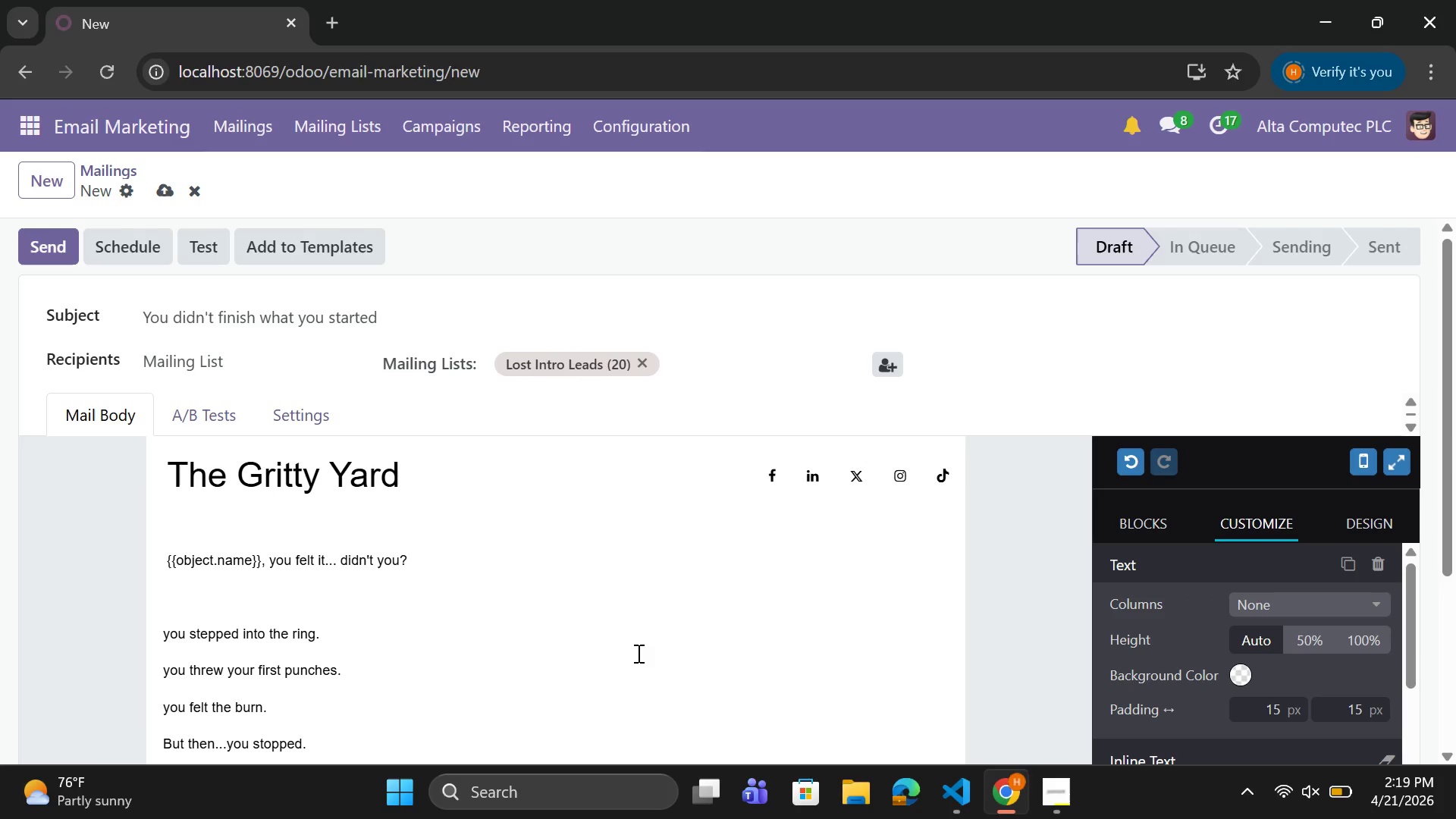 
key(Enter)
 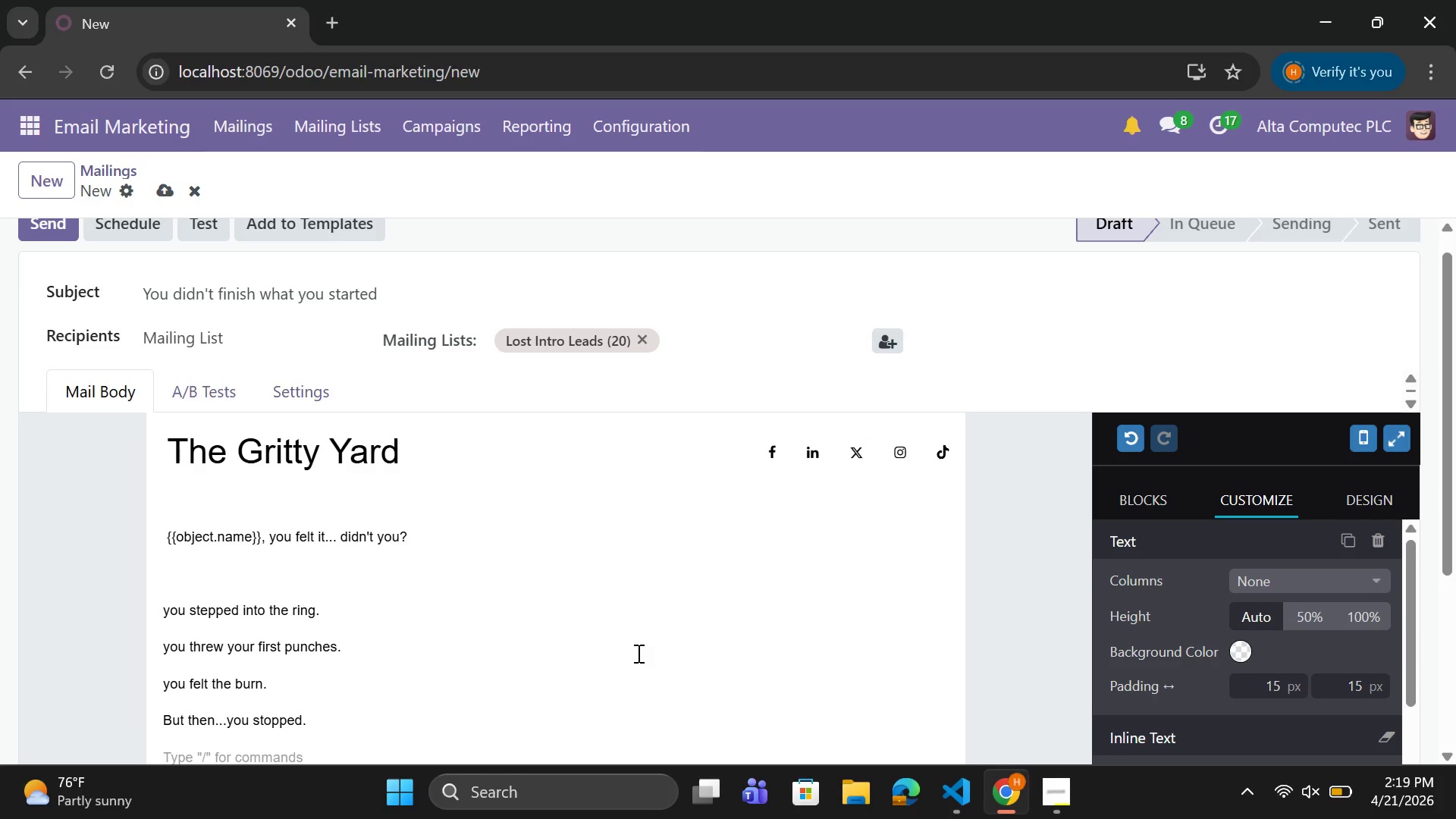 
wait(7.61)
 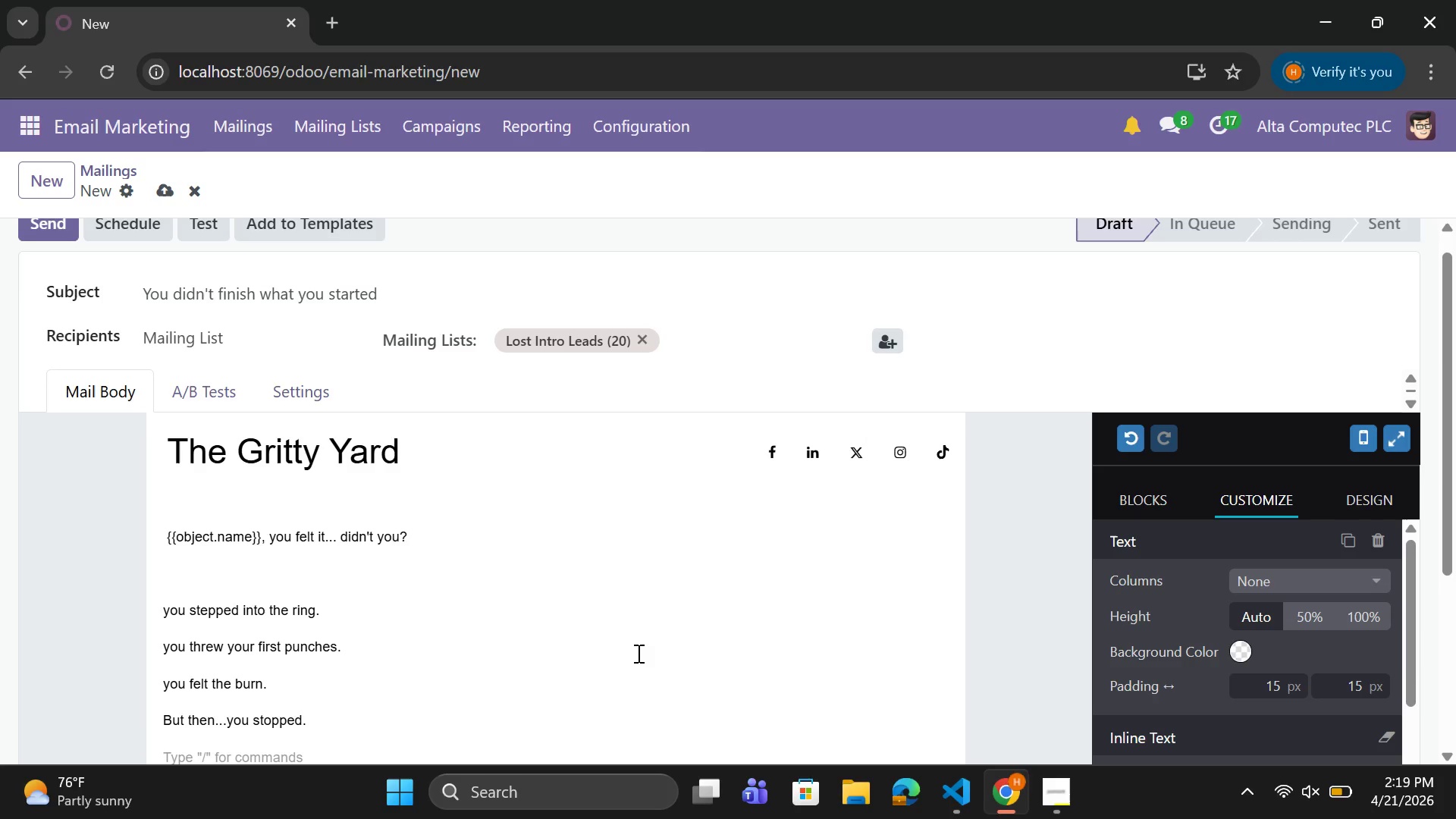 
type(At the )
key(Backspace)
key(Backspace)
key(Backspace)
key(Backspace)
type(The Gritty YARD, WE DONT)
 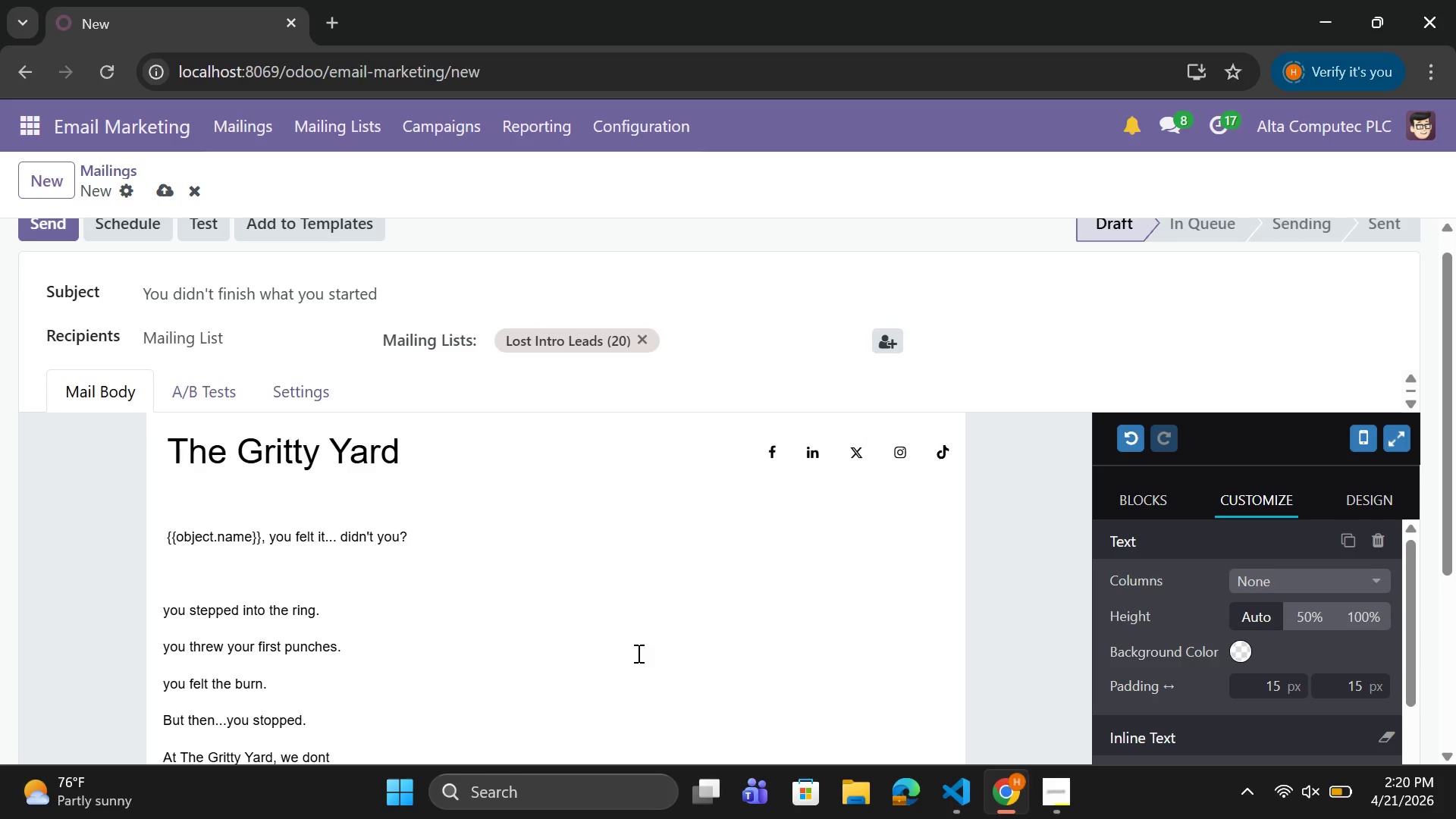 
hold_key(key=CapsLock, duration=0.44)
 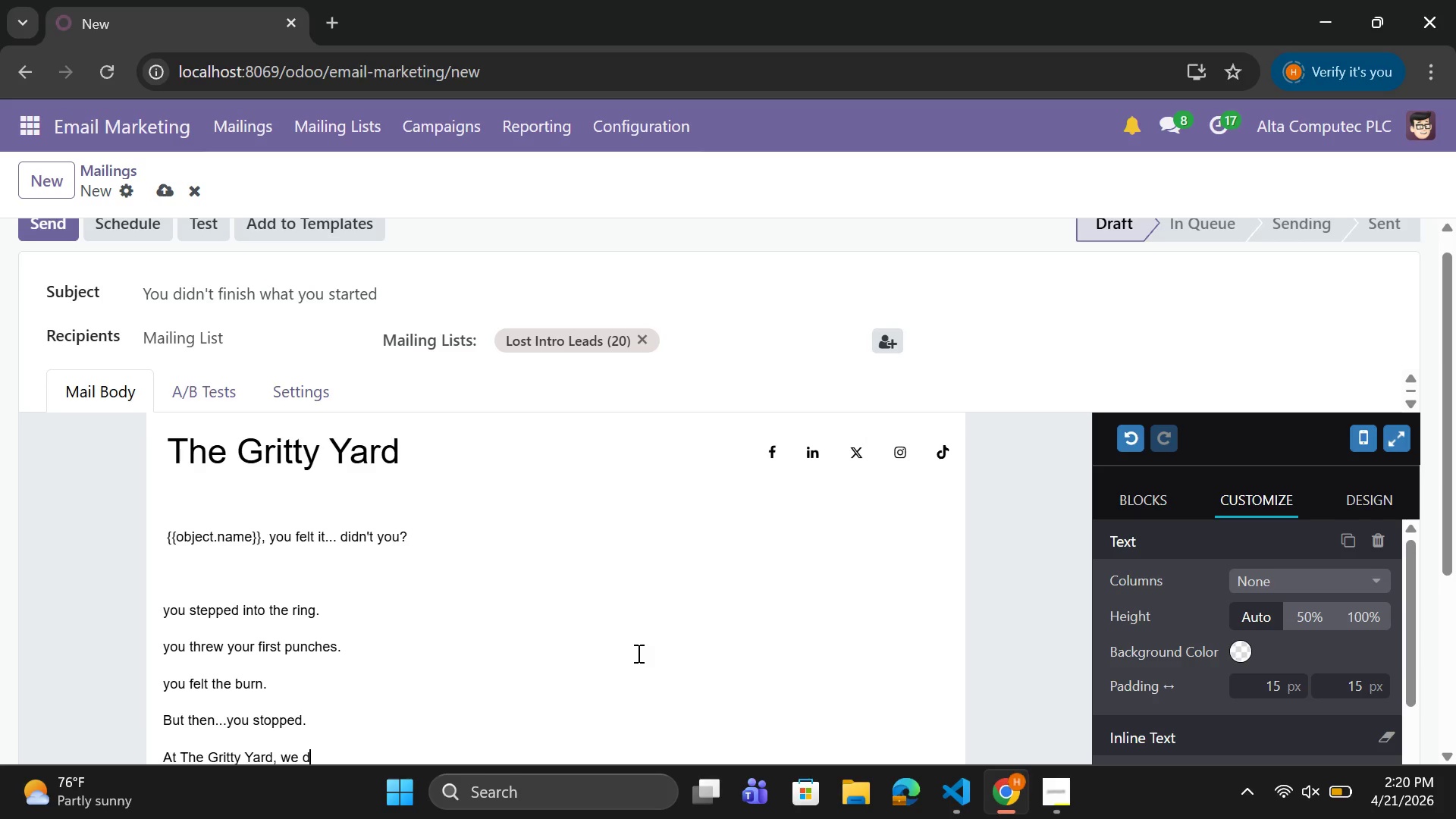 
key(Backspace)
type('t do)
 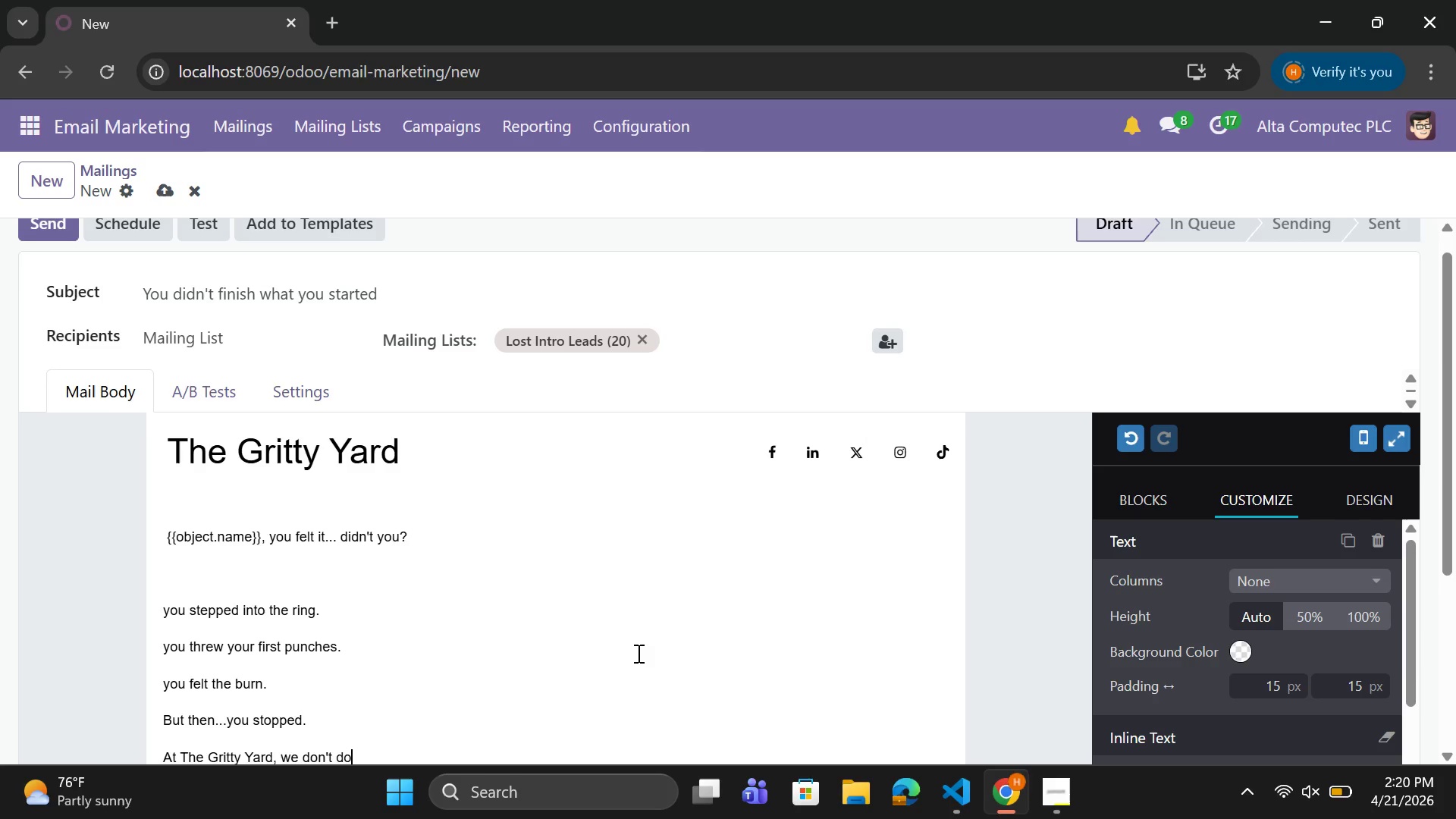 
wait(6.27)
 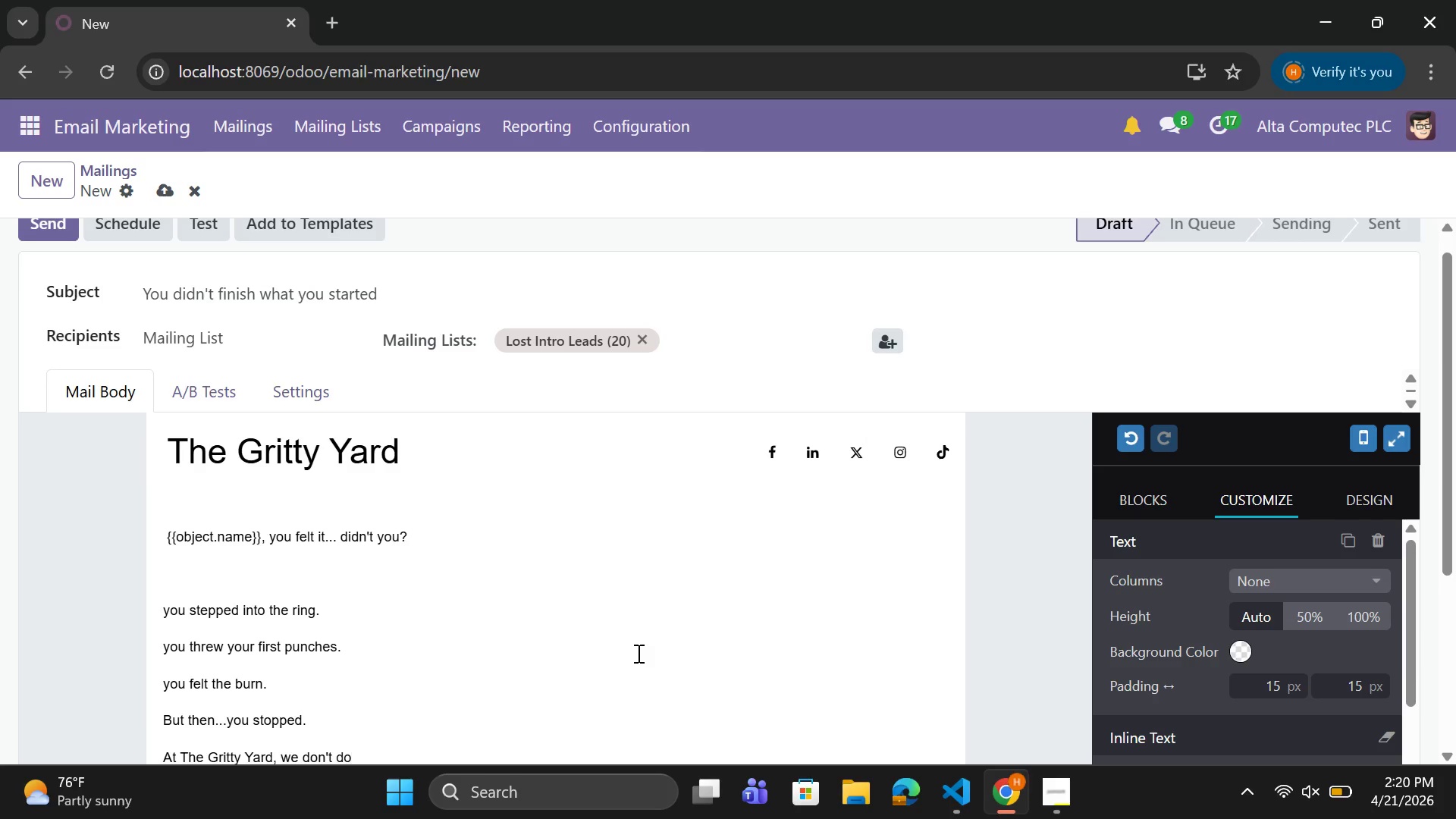 
key(Shift+Quote)
 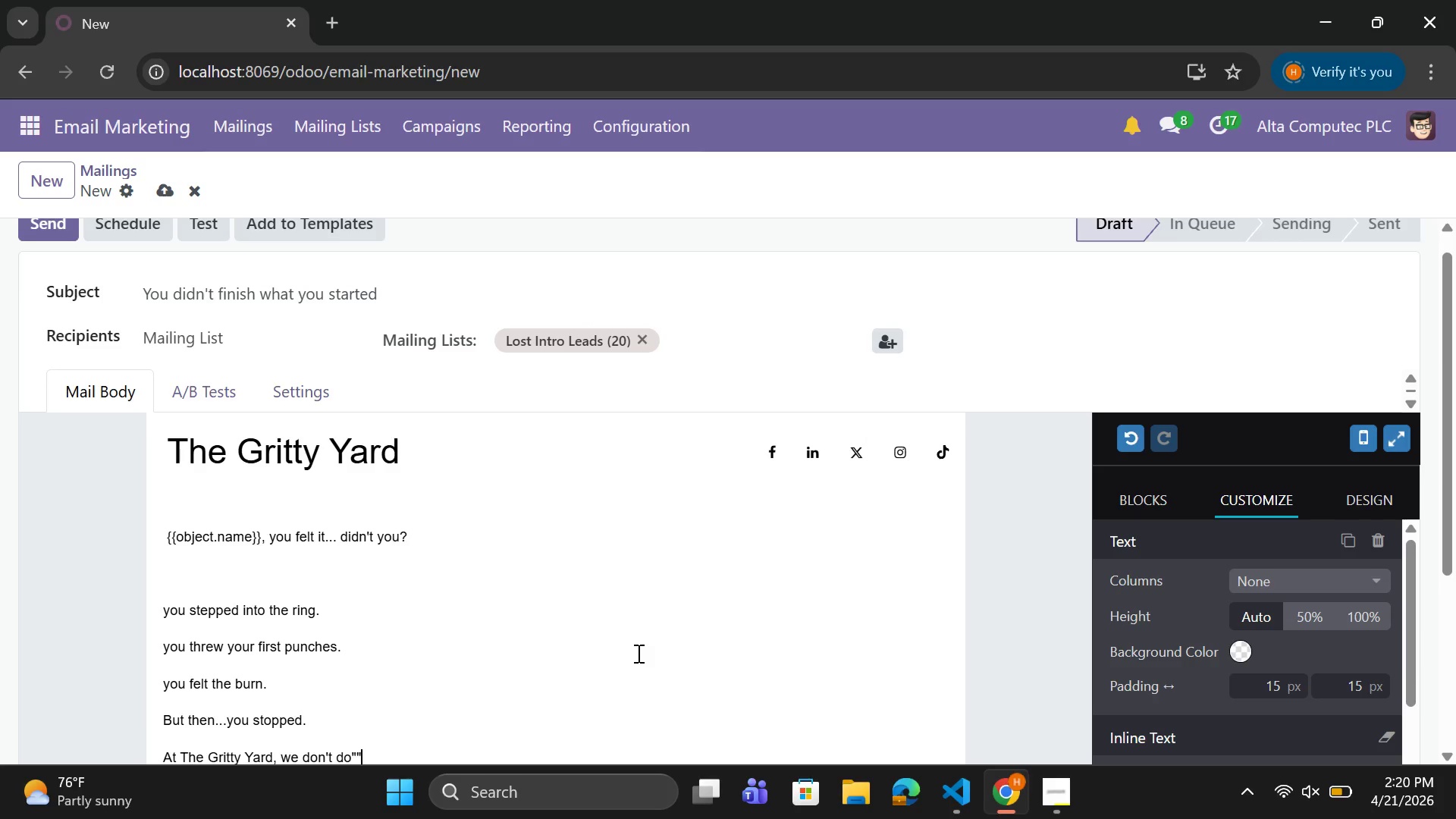 
key(Shift+Quote)
 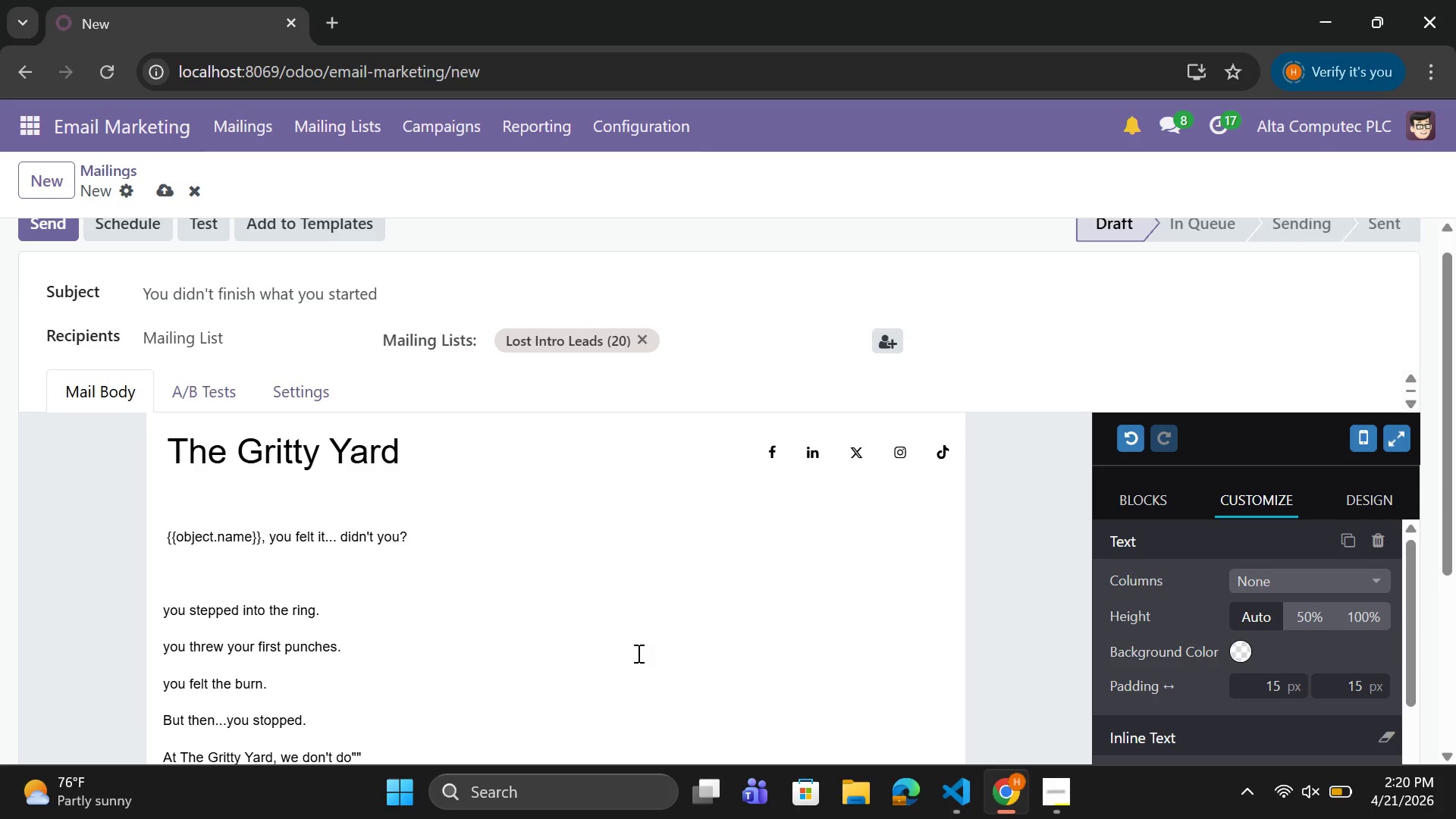 
key(Backspace)
 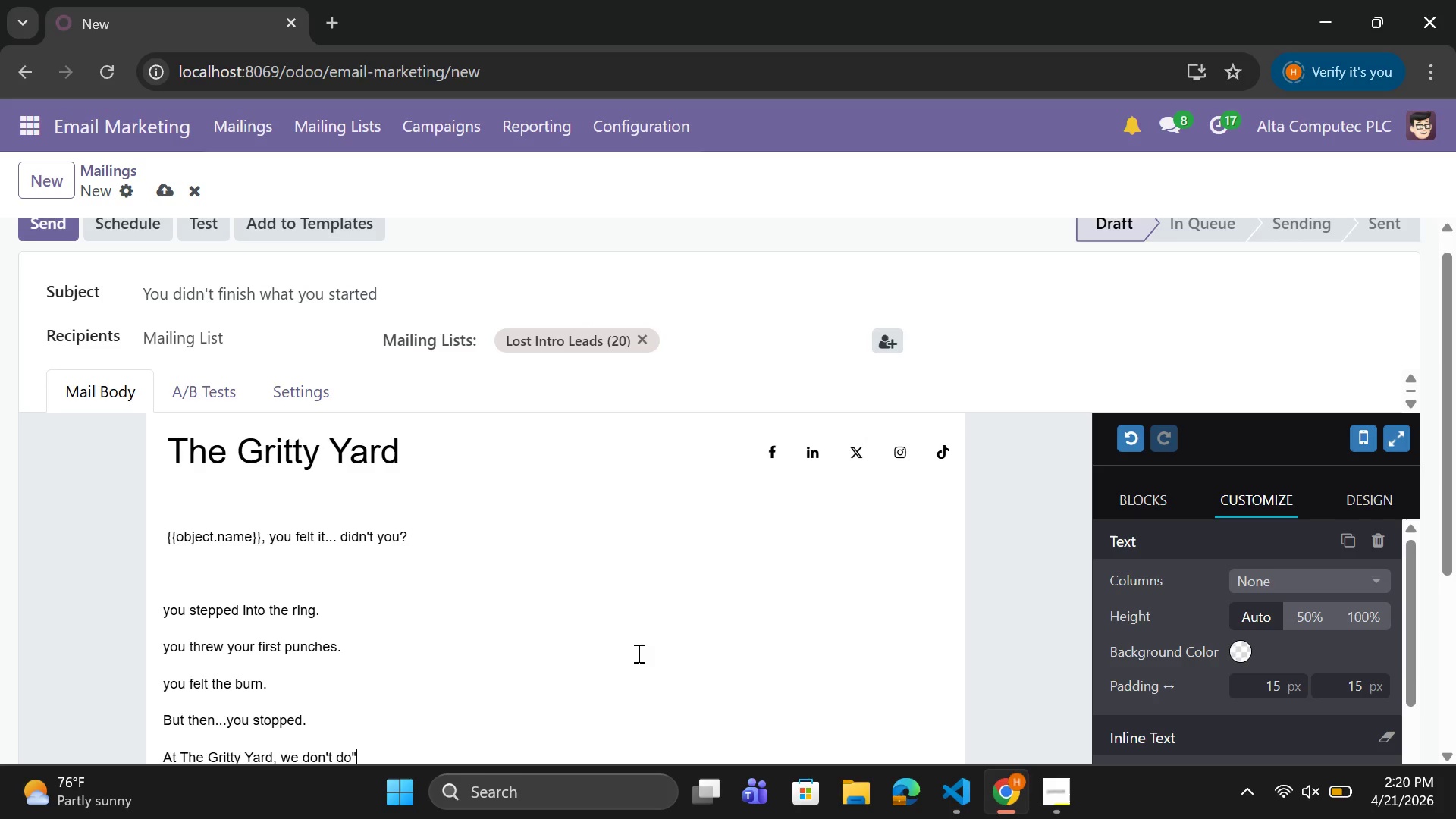 
key(Backspace)
 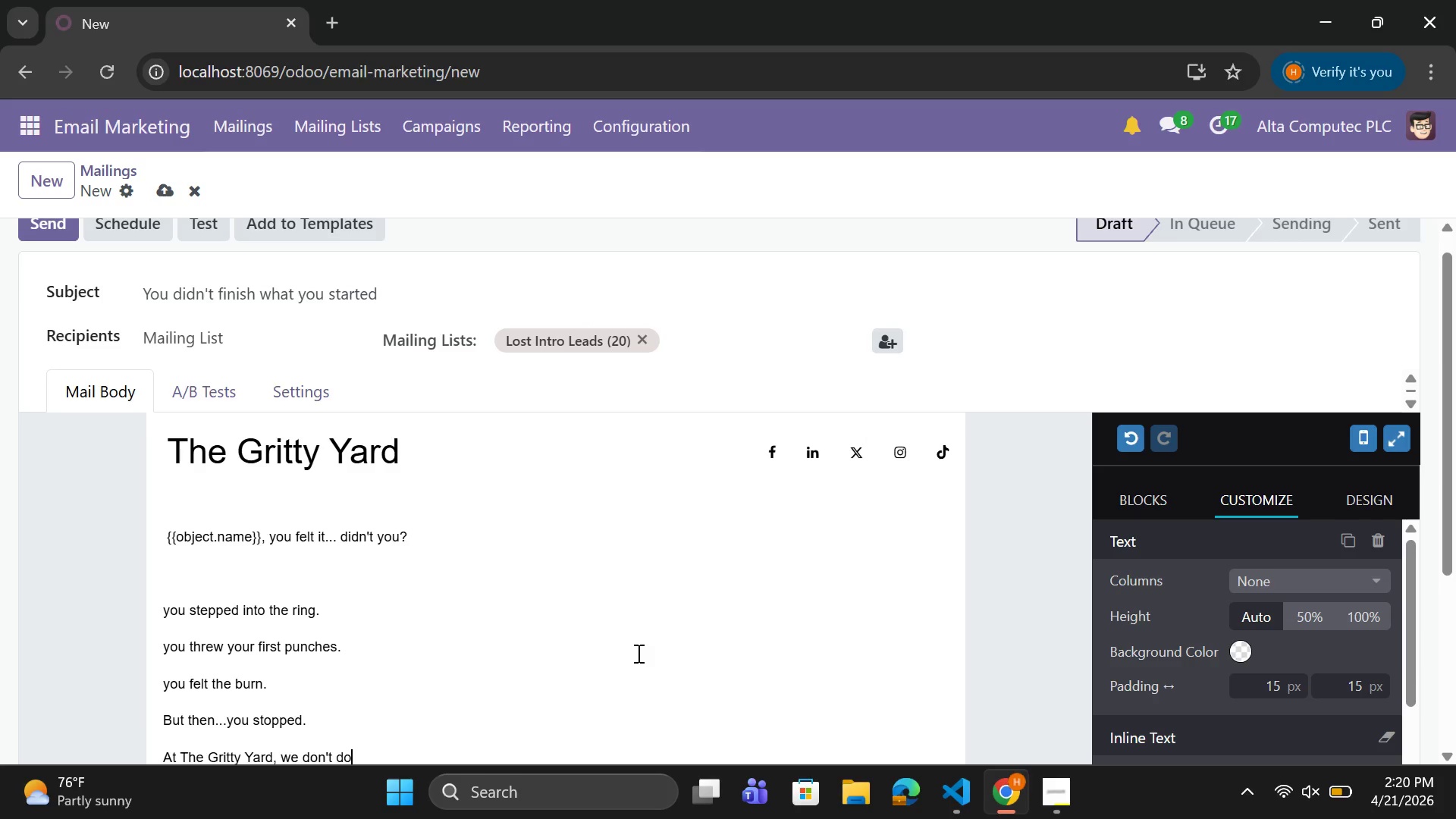 
key(Space)
 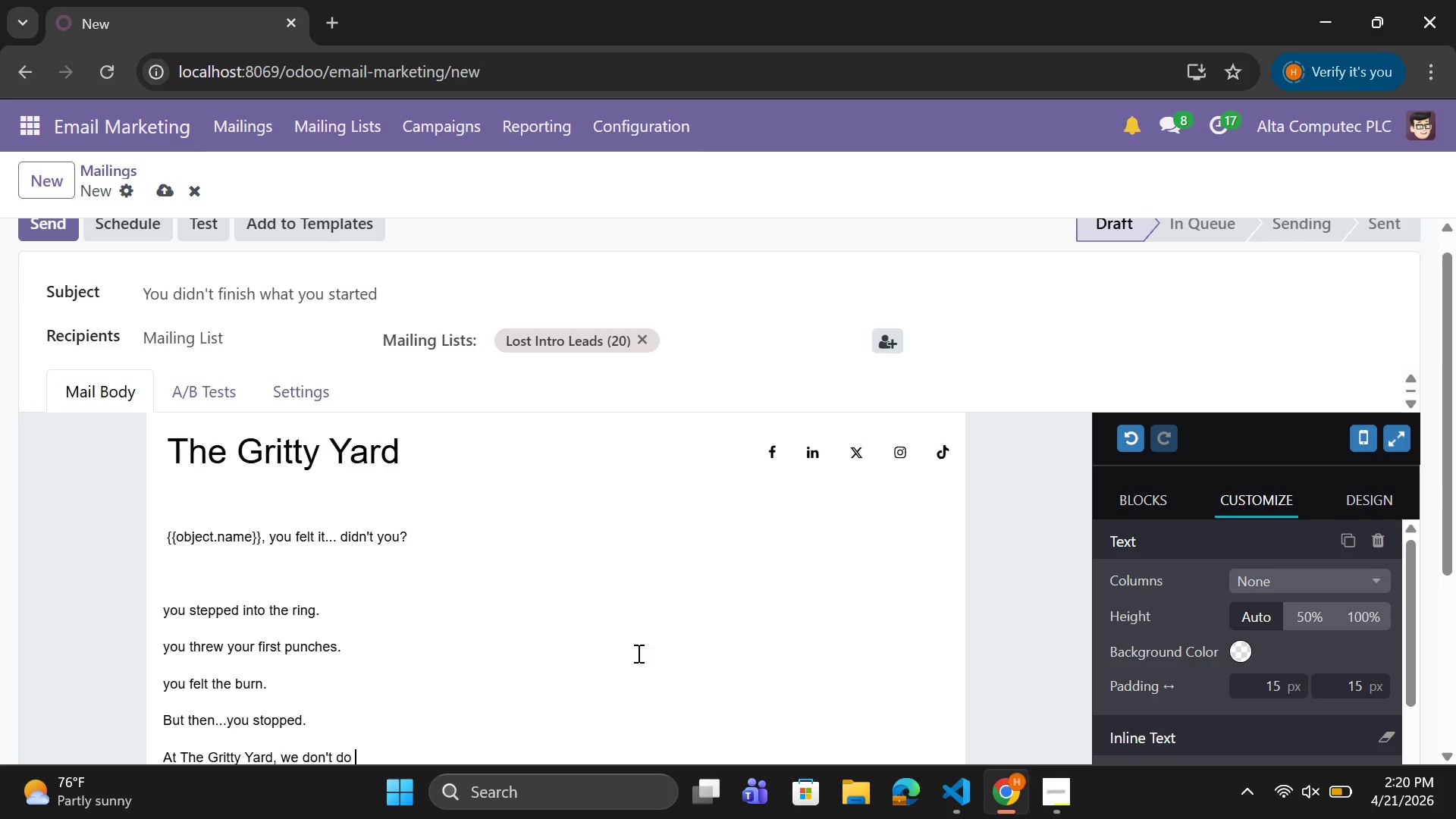 
key(Shift+Quote)
 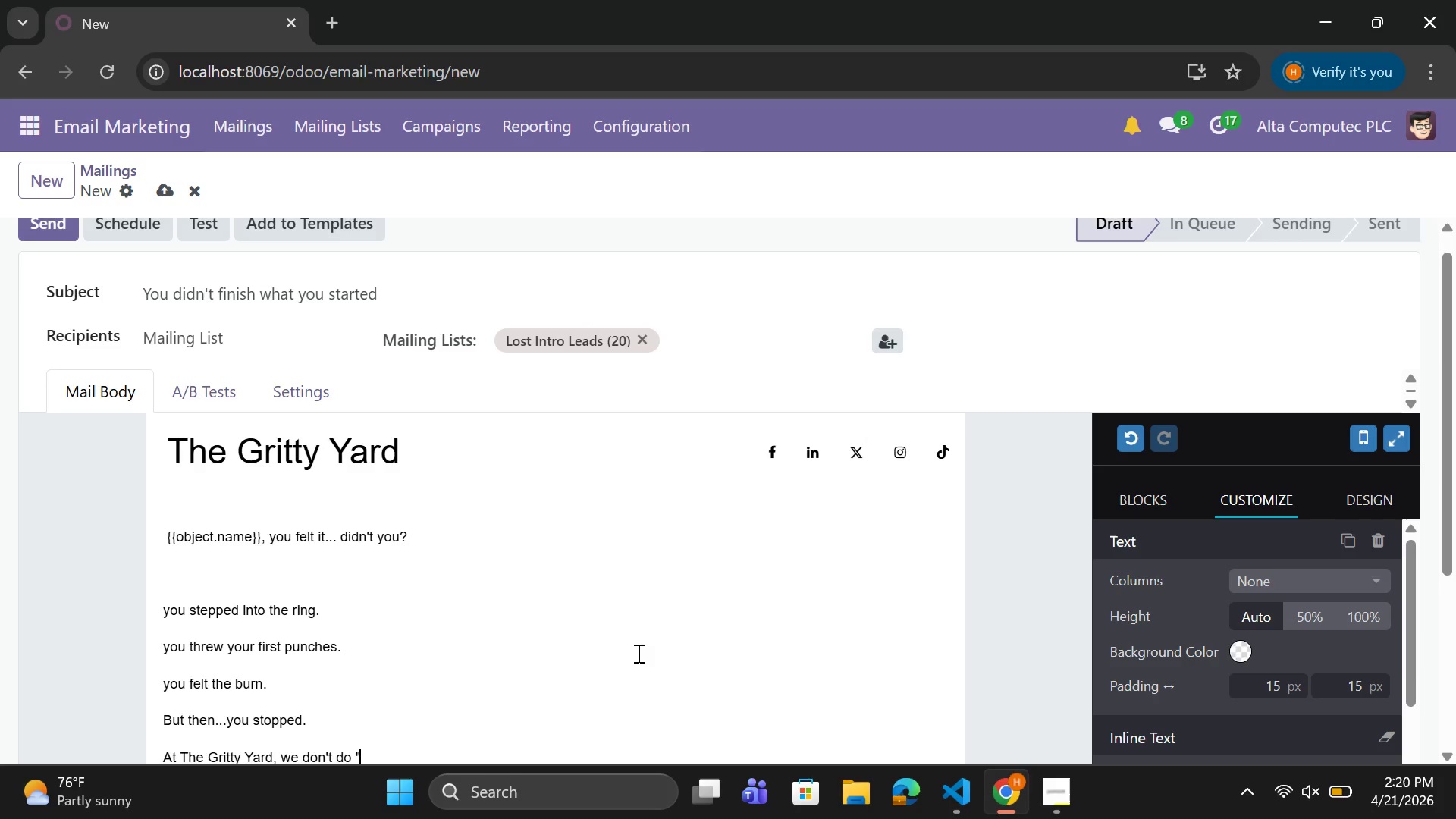 
key(Shift+Quote)
 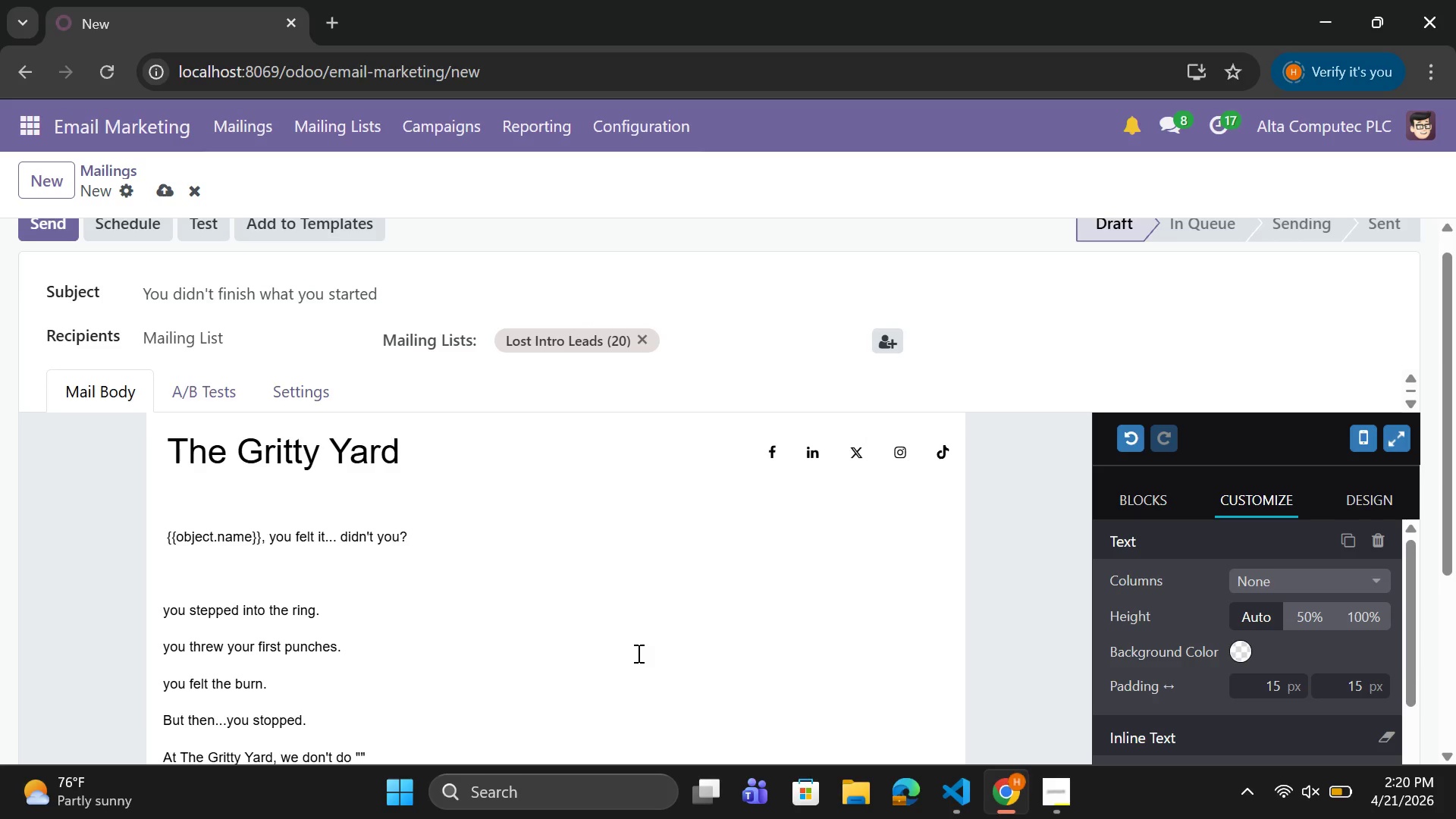 
key(ArrowLeft)
 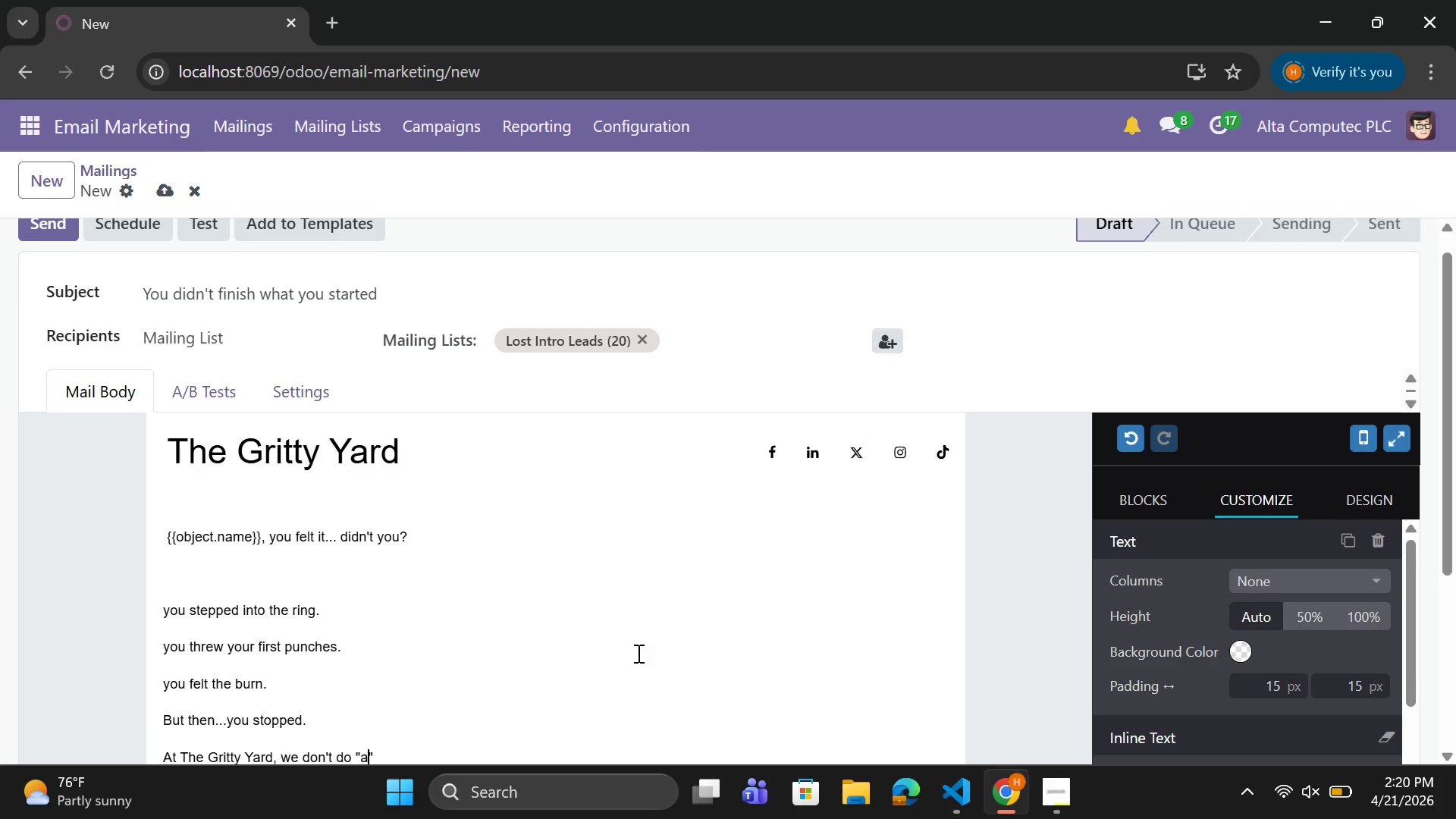 
type(almost)
 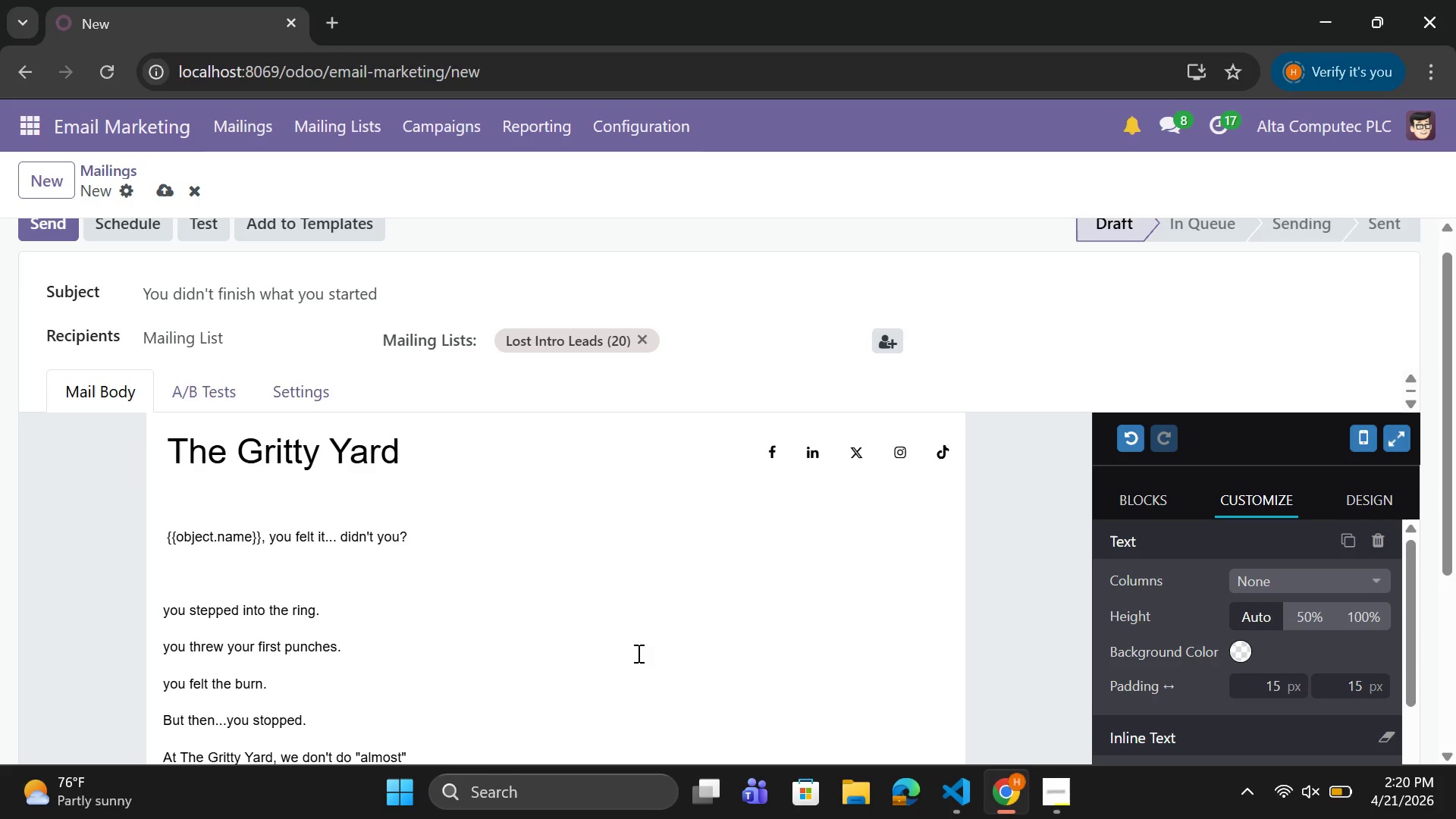 
key(ArrowRight)
 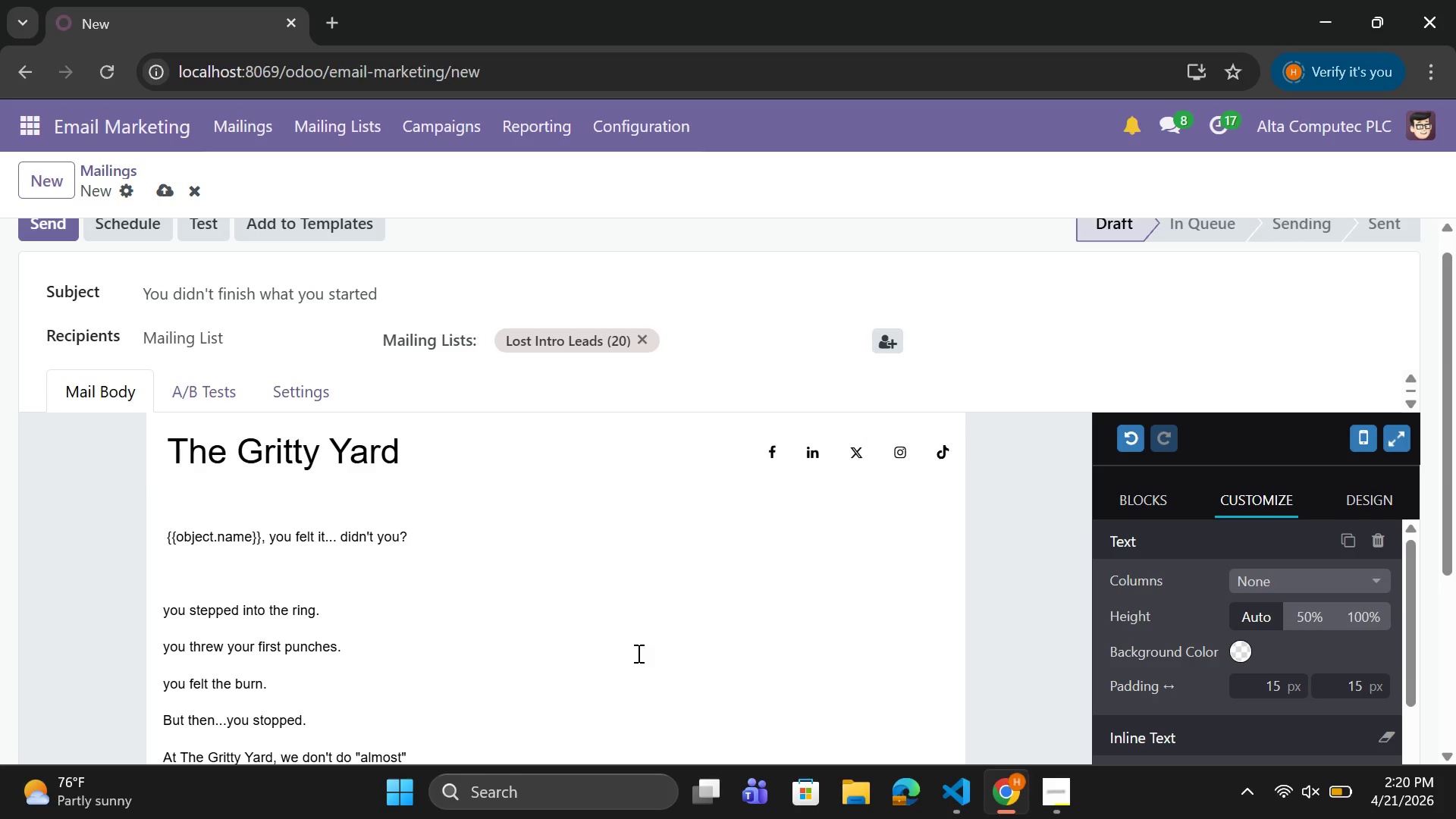 
key(Enter)
 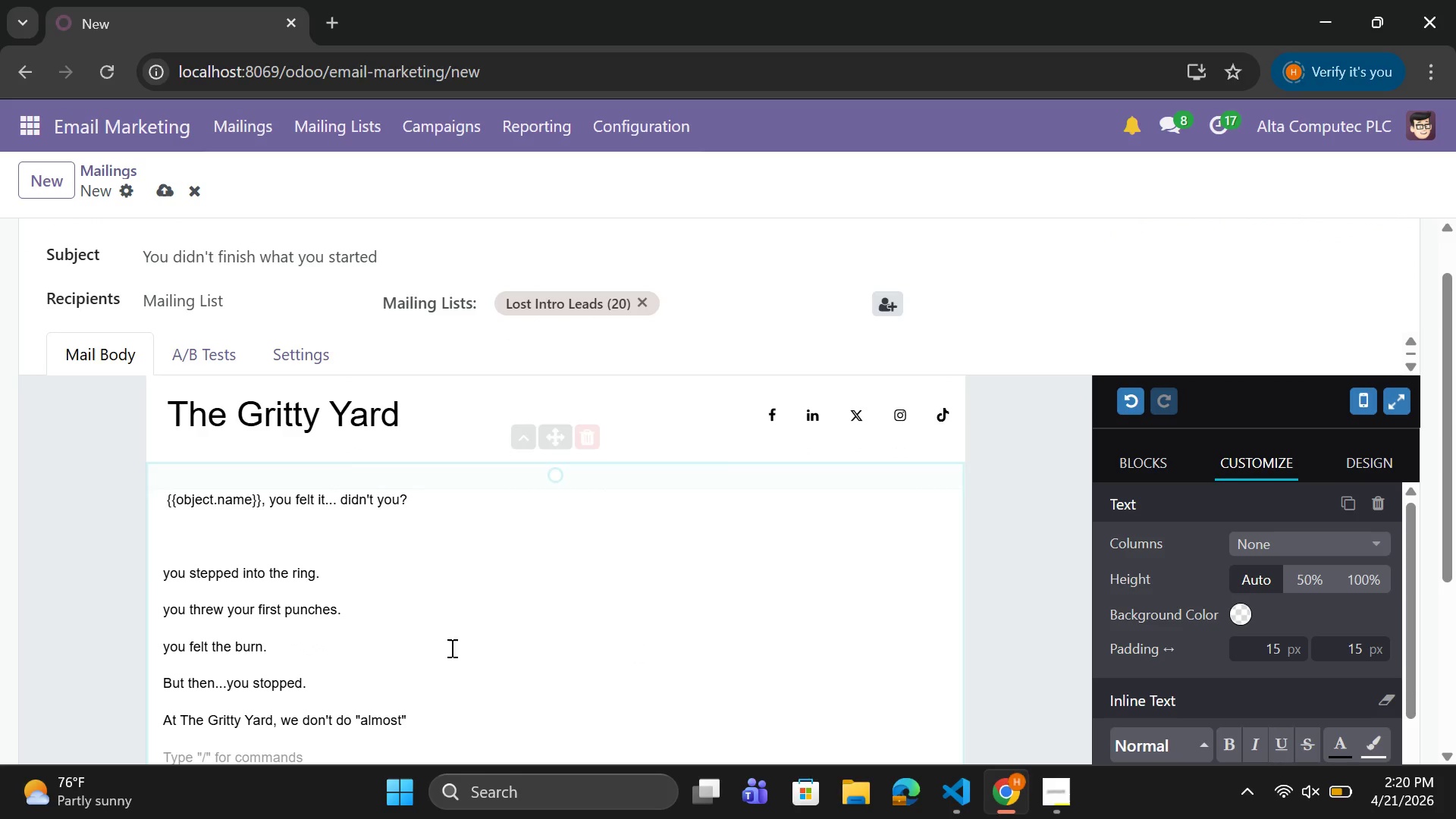 
wait(6.72)
 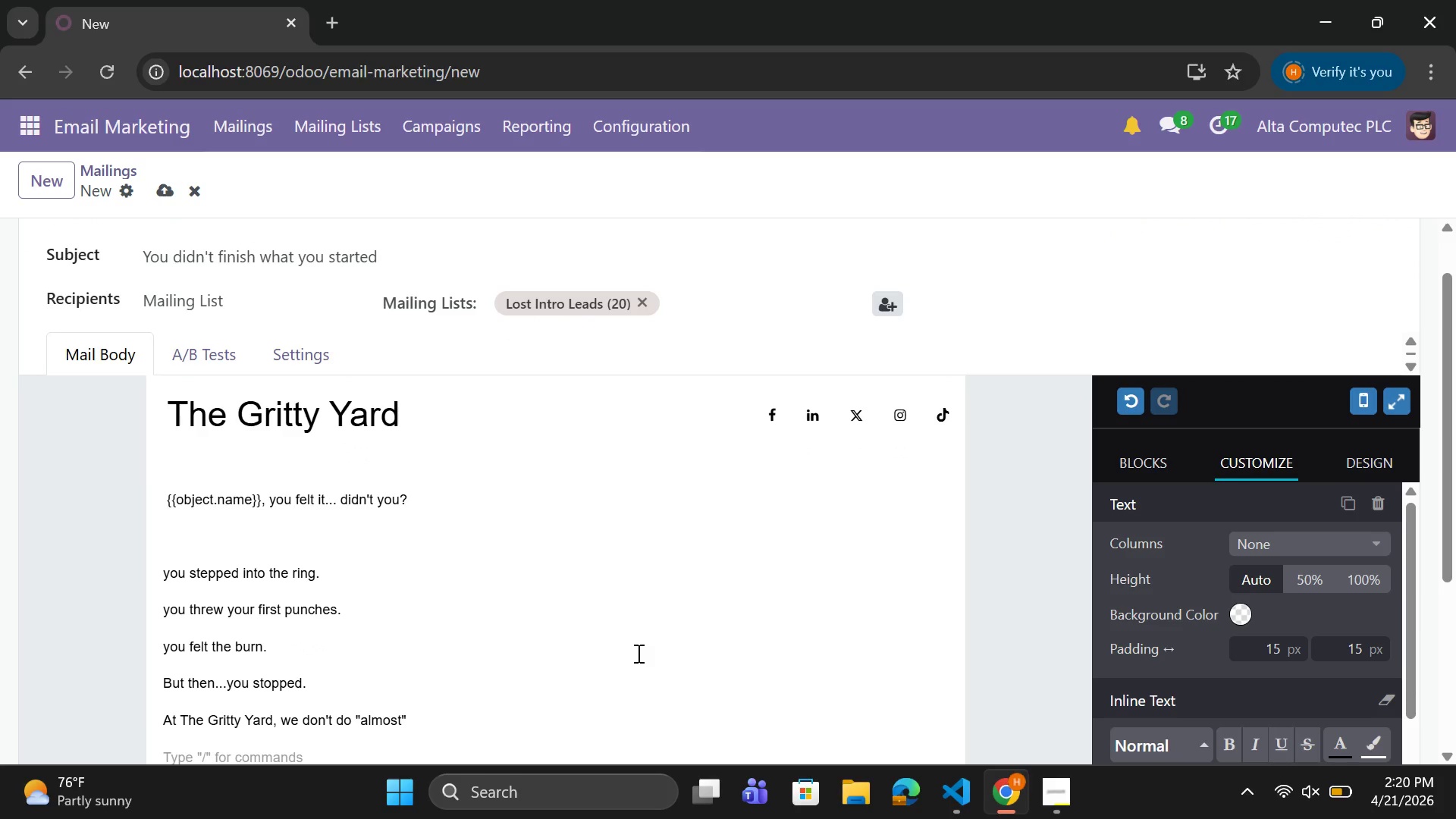 
left_click([405, 720])
 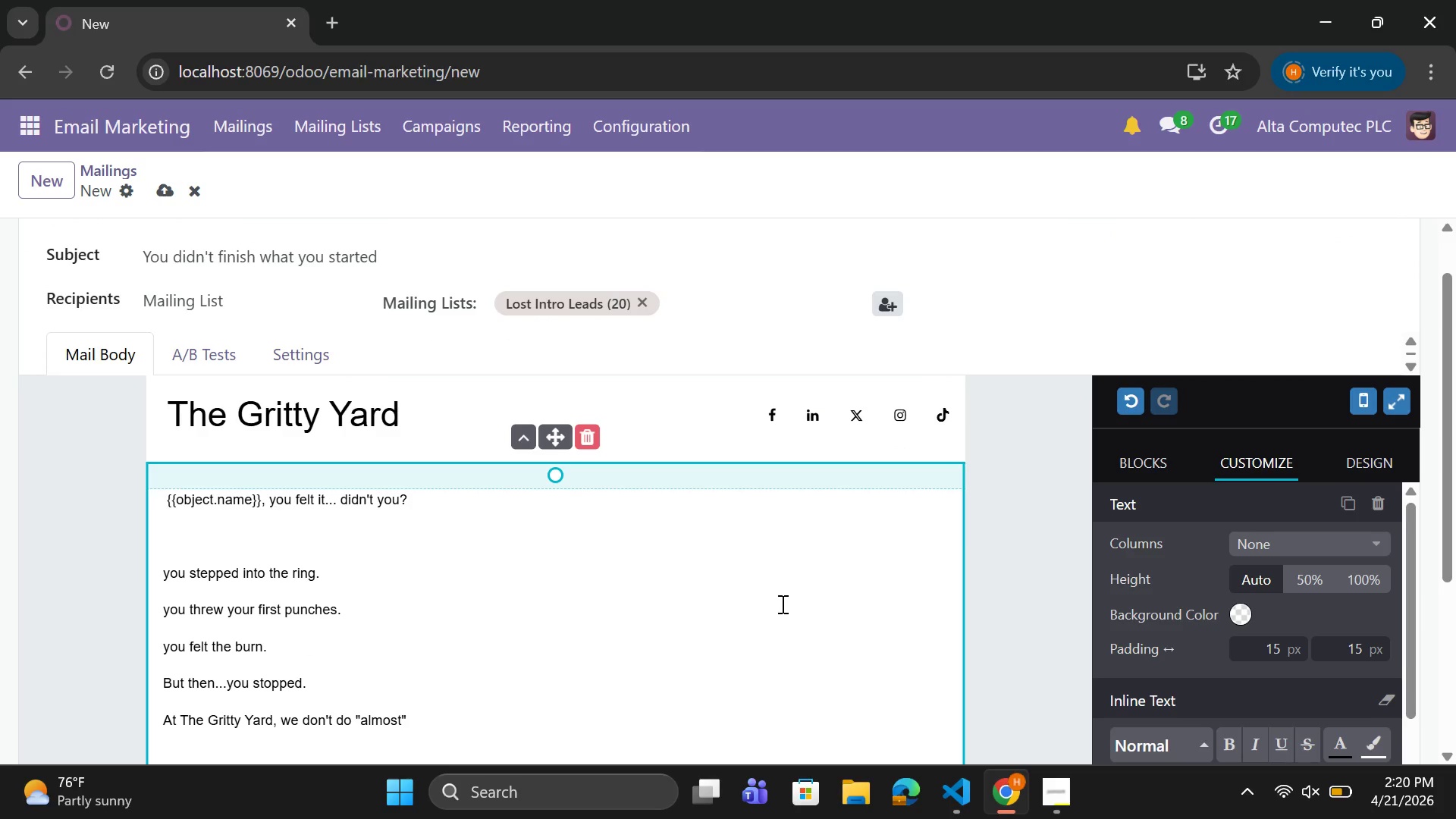 
key(ArrowLeft)
 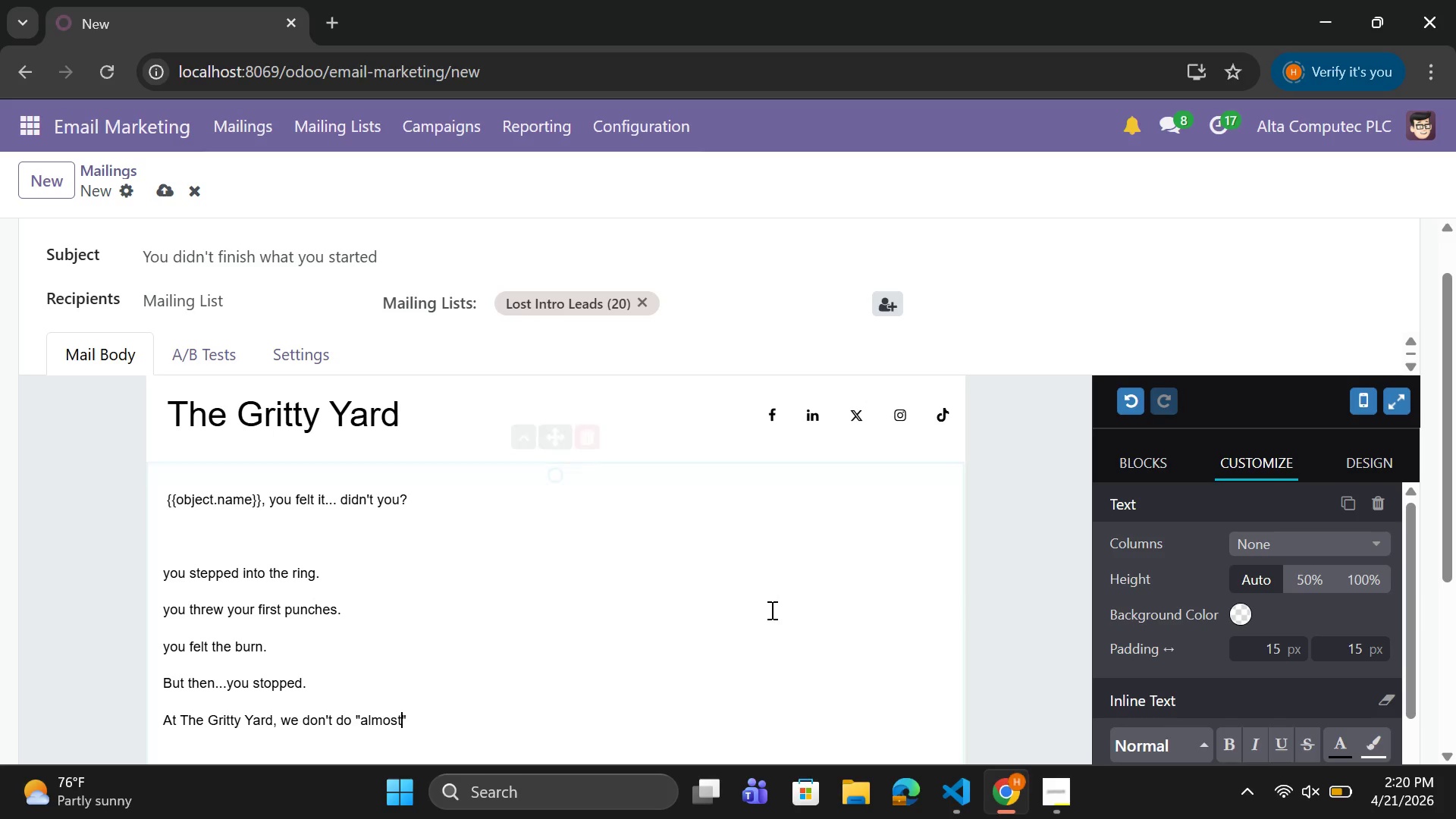 
key(Period)
 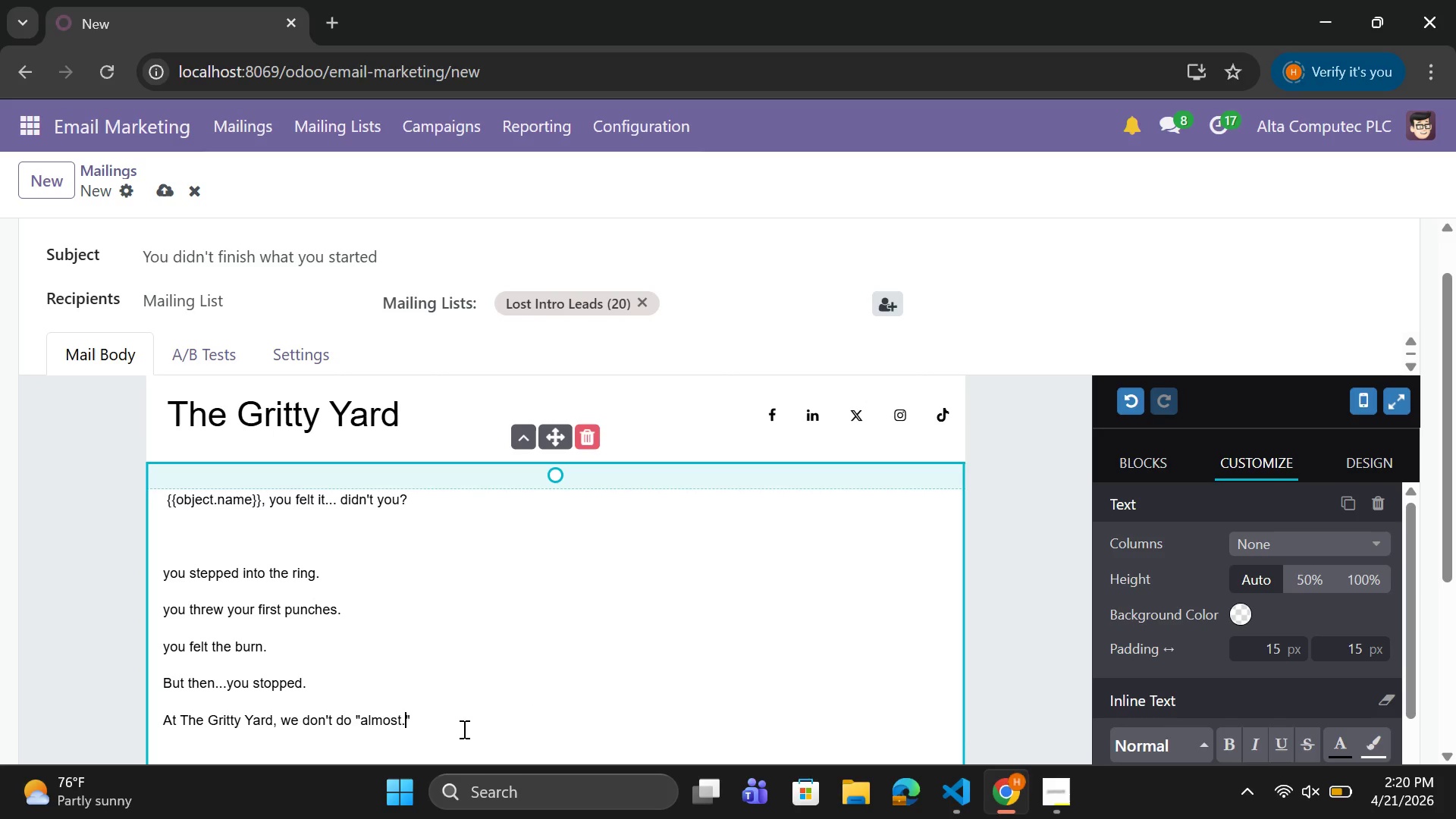 
left_click([460, 732])
 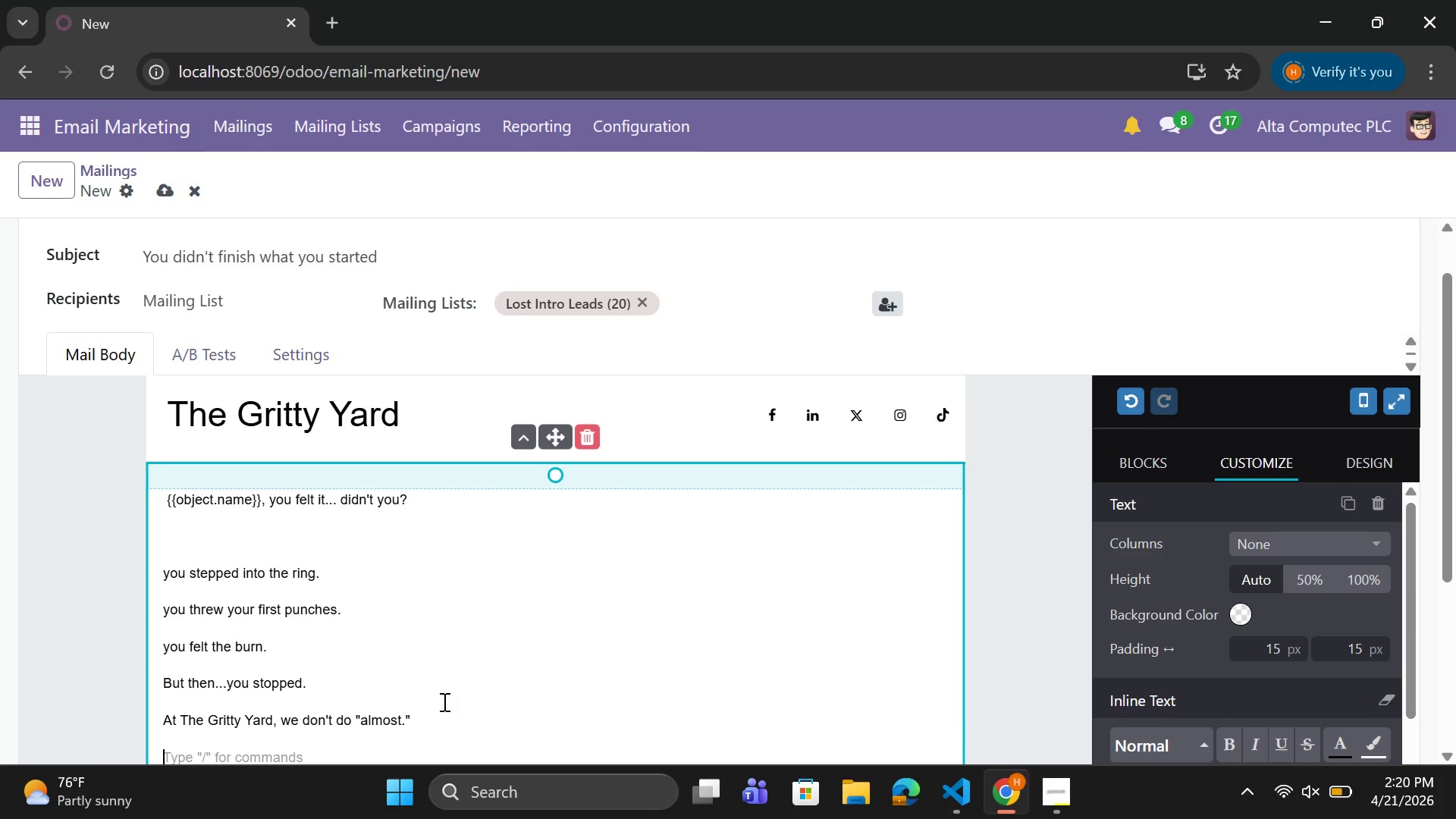 
wait(5.77)
 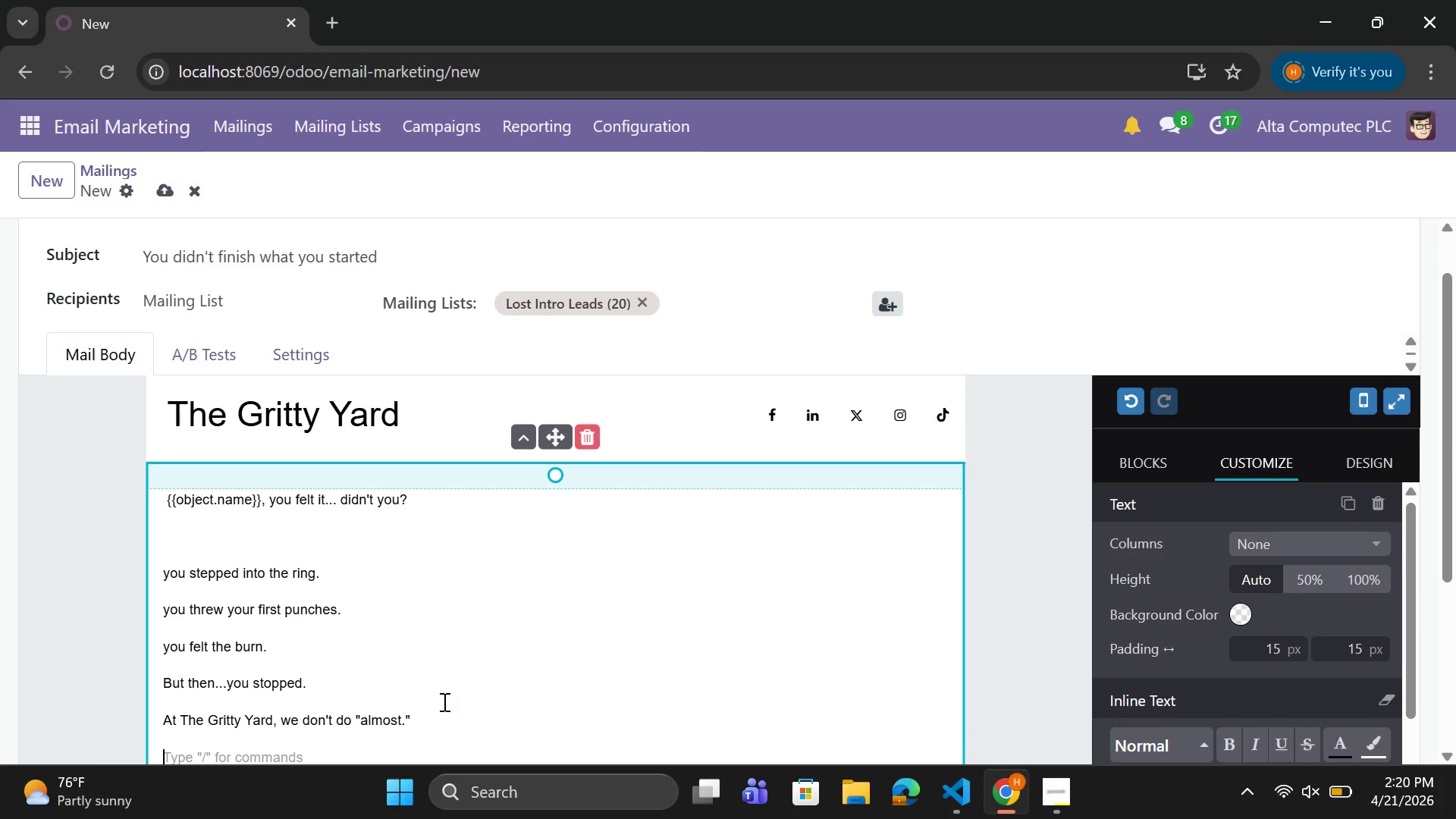 
type(you)
key(Backspace)
key(Backspace)
key(Backspace)
type(You have)
 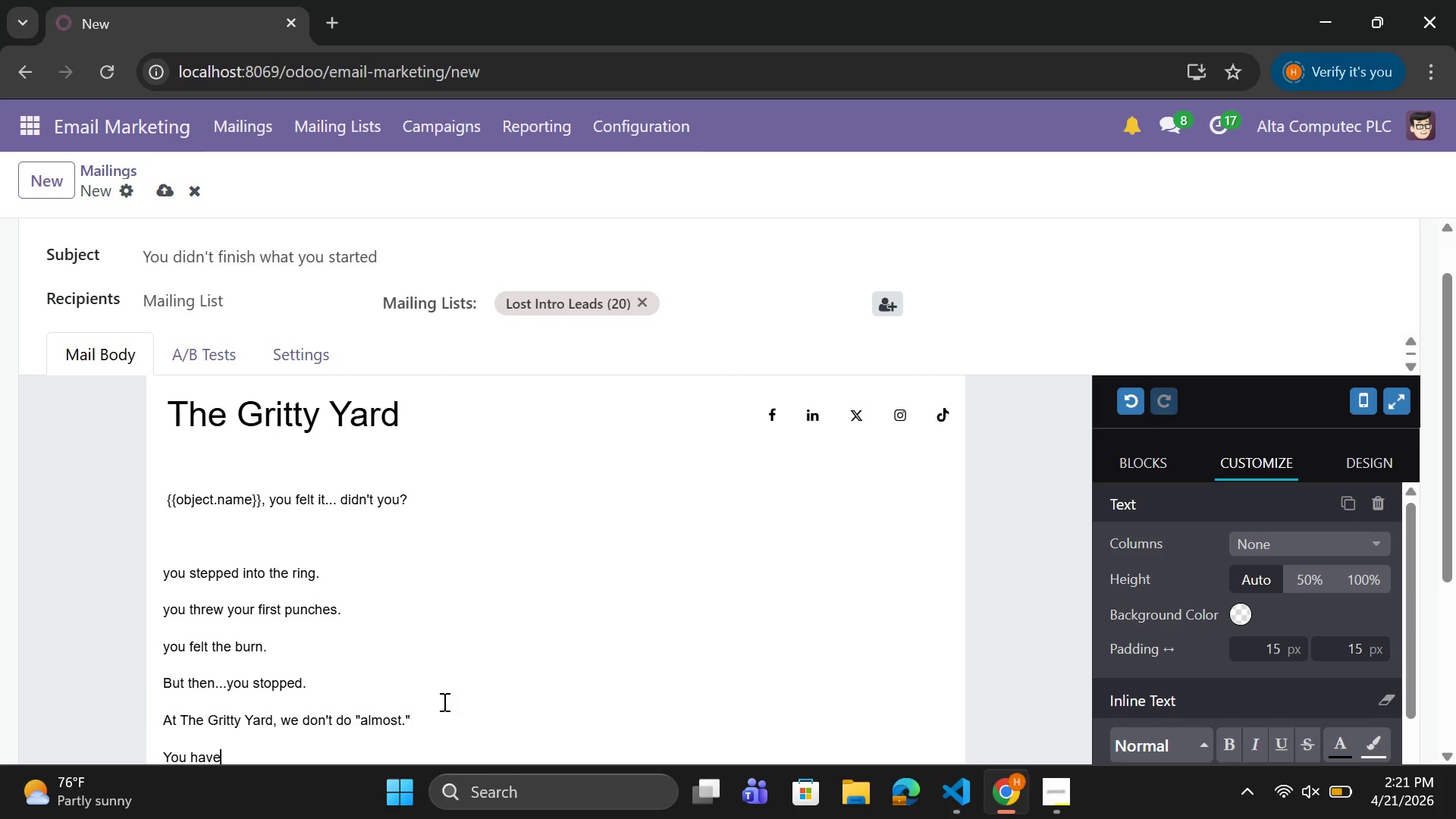 
wait(6.05)
 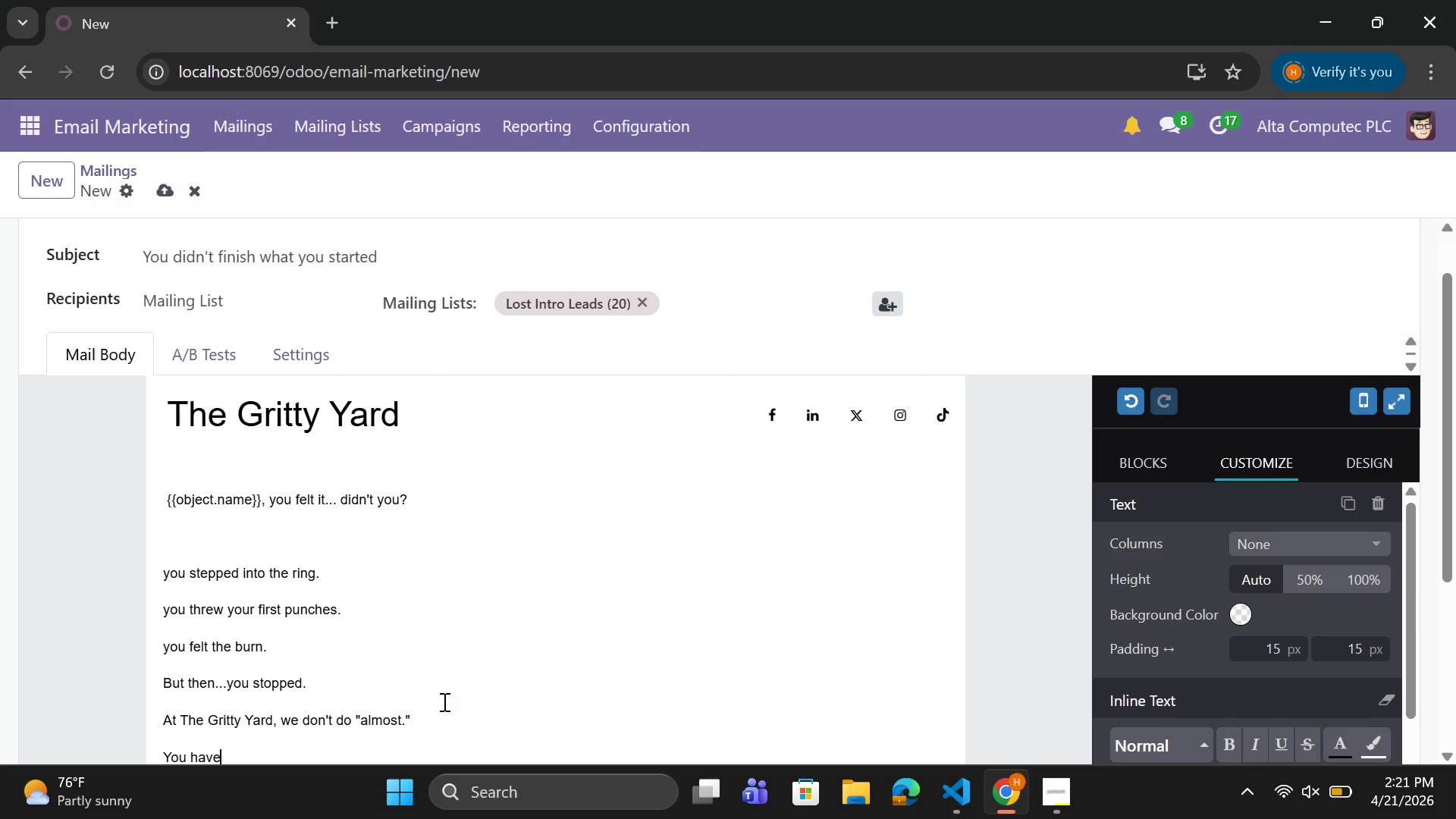 
type(got )
key(Backspace)
key(Backspace)
key(Backspace)
key(Backspace)
 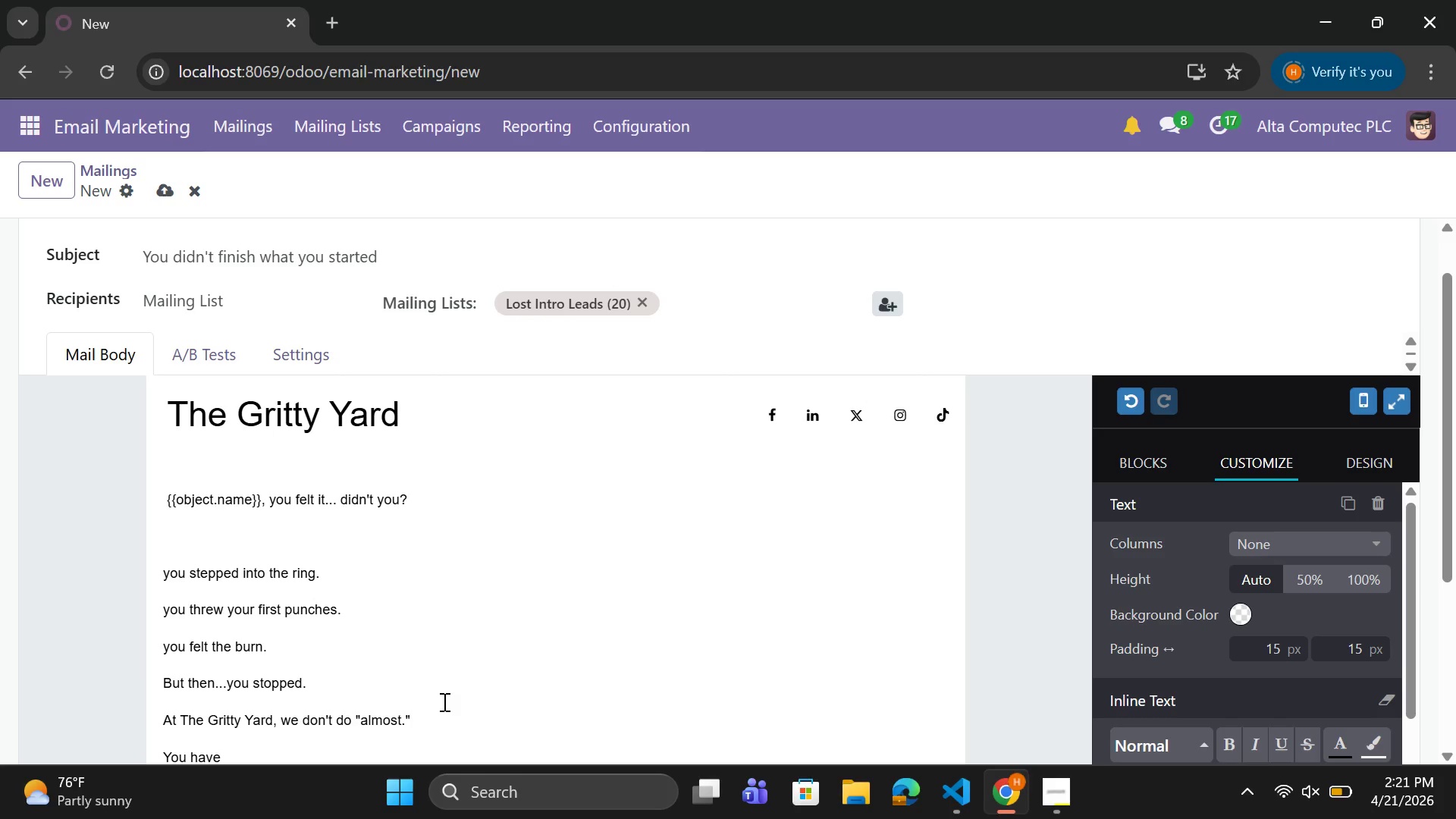 
scroll: coordinate [443, 701], scroll_direction: down, amount: 1.0
 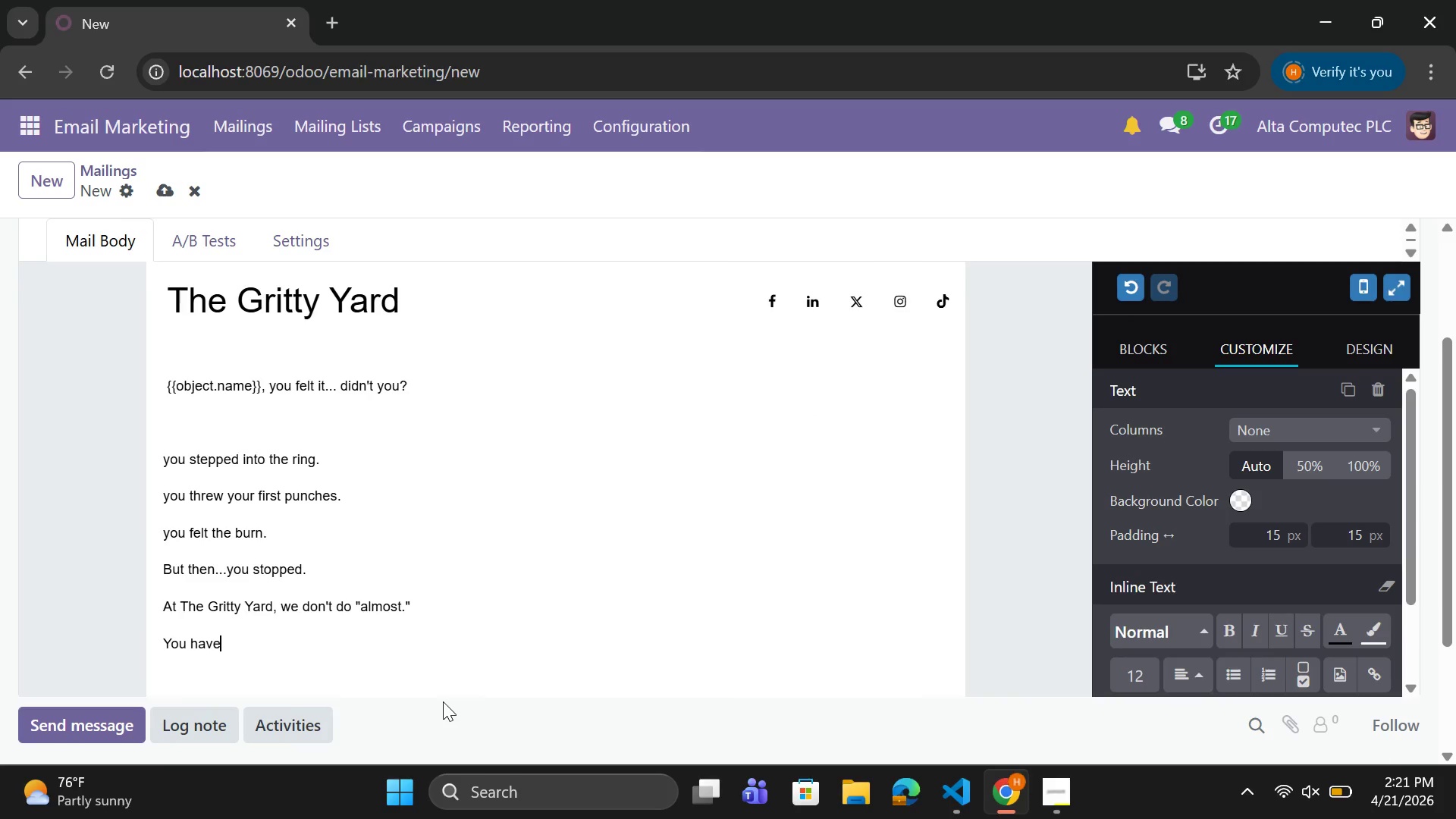 
type( got unfinished bui)
key(Backspace)
type(siness in Boxing - NS)
key(Backspace)
key(Backspace)
type(and we REM)
key(Backspace)
key(Backspace)
key(Backspace)
type(remeber)
key(Backspace)
key(Backspace)
key(Backspace)
type(mber you.)
 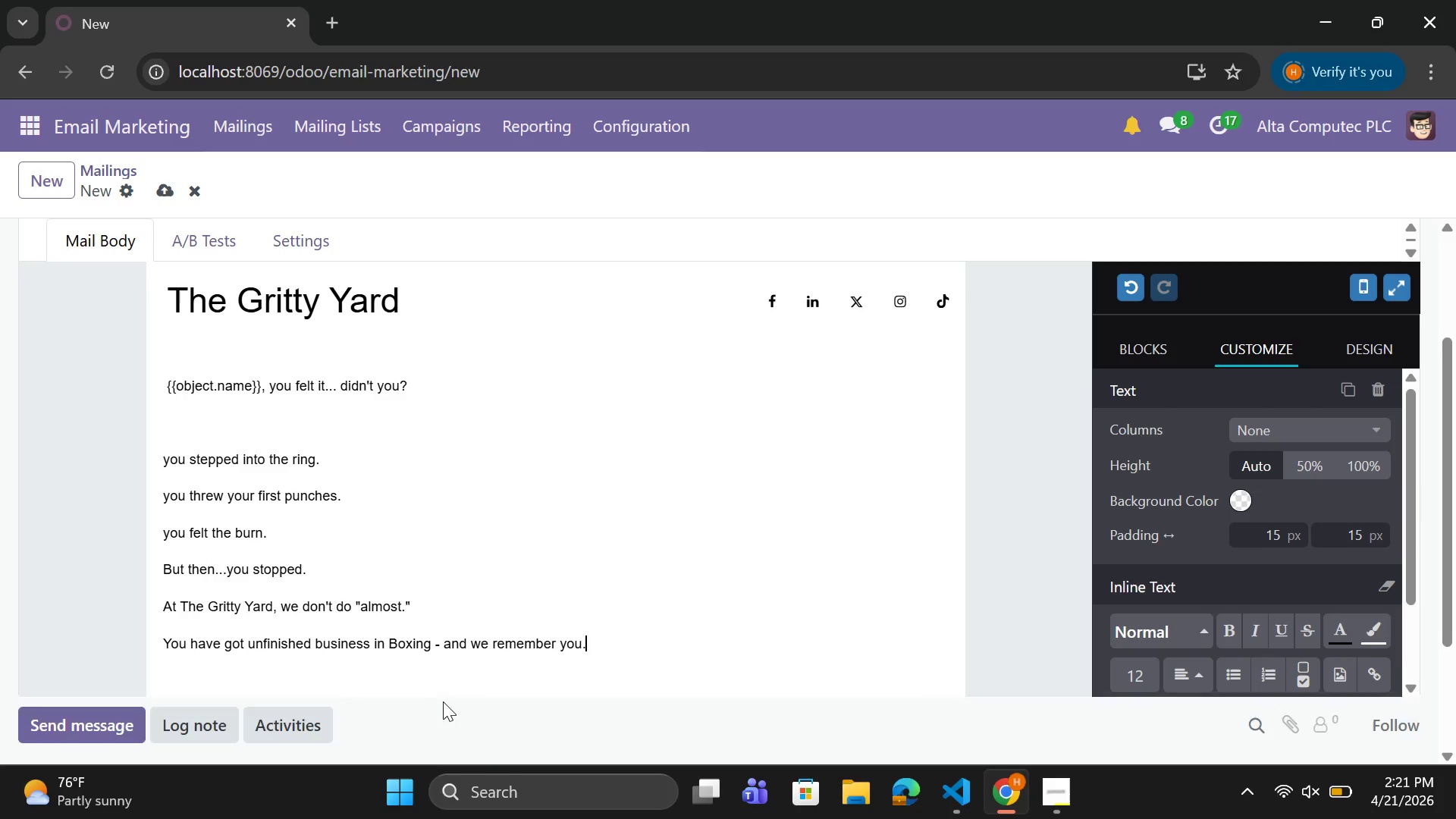 
key(Enter)
 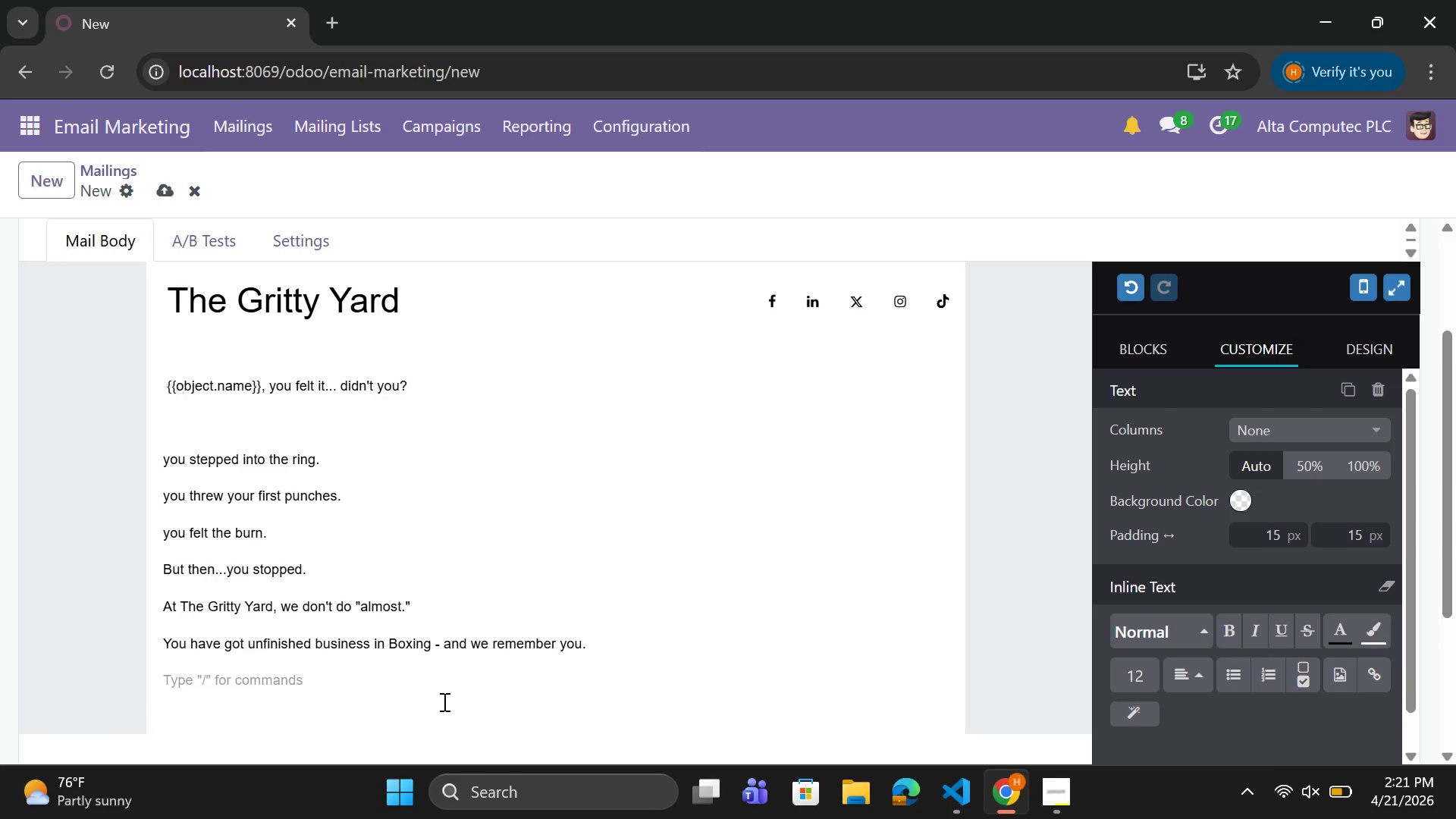 
type(that version of you? Its)
key(Backspace)
type('s still here.)
key(Backspace)
key(Backspace)
key(Backspace)
key(Backspace)
key(Backspace)
type(teh)
key(Backspace)
key(Backspace)
type(here.)
 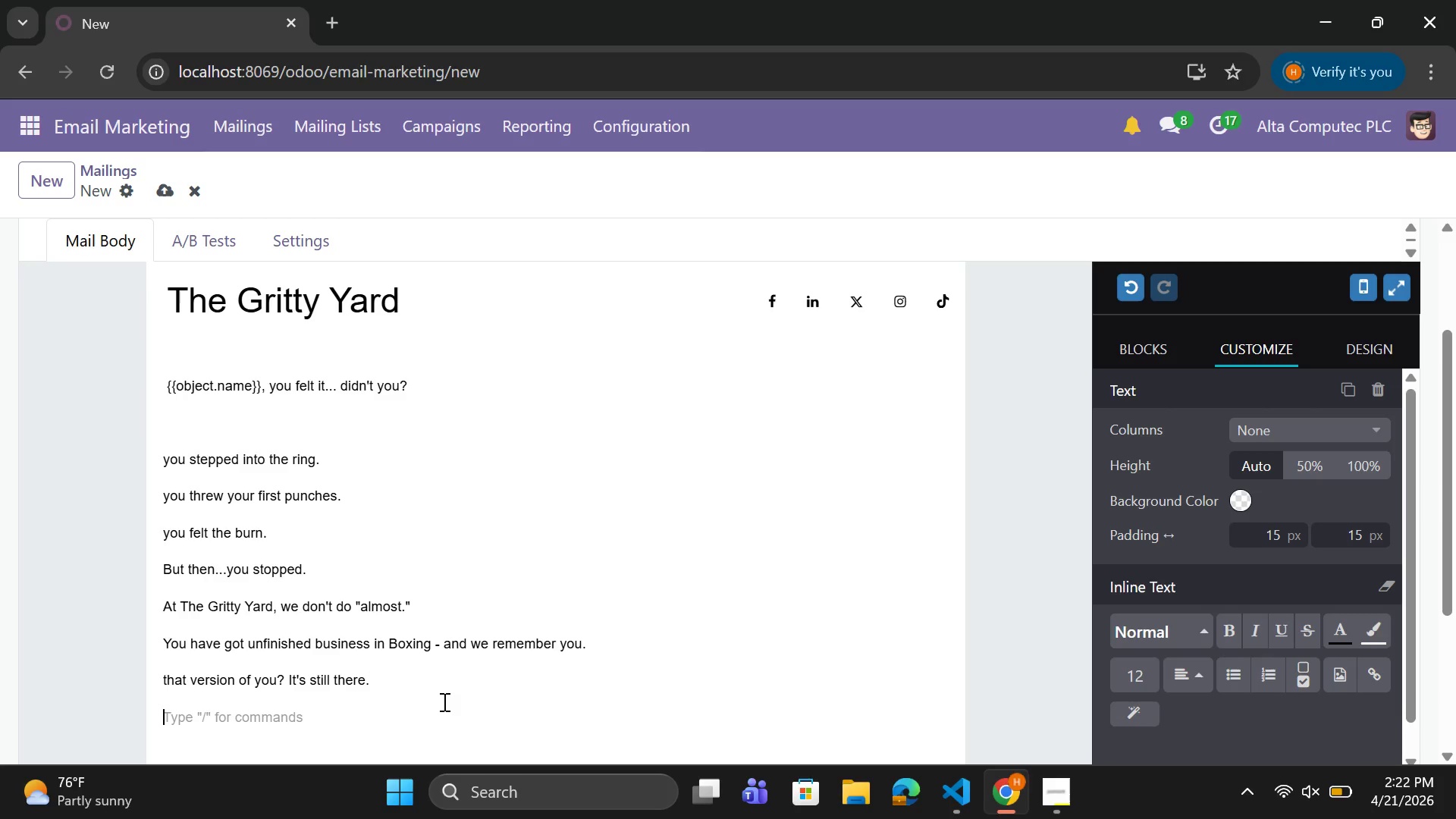 
 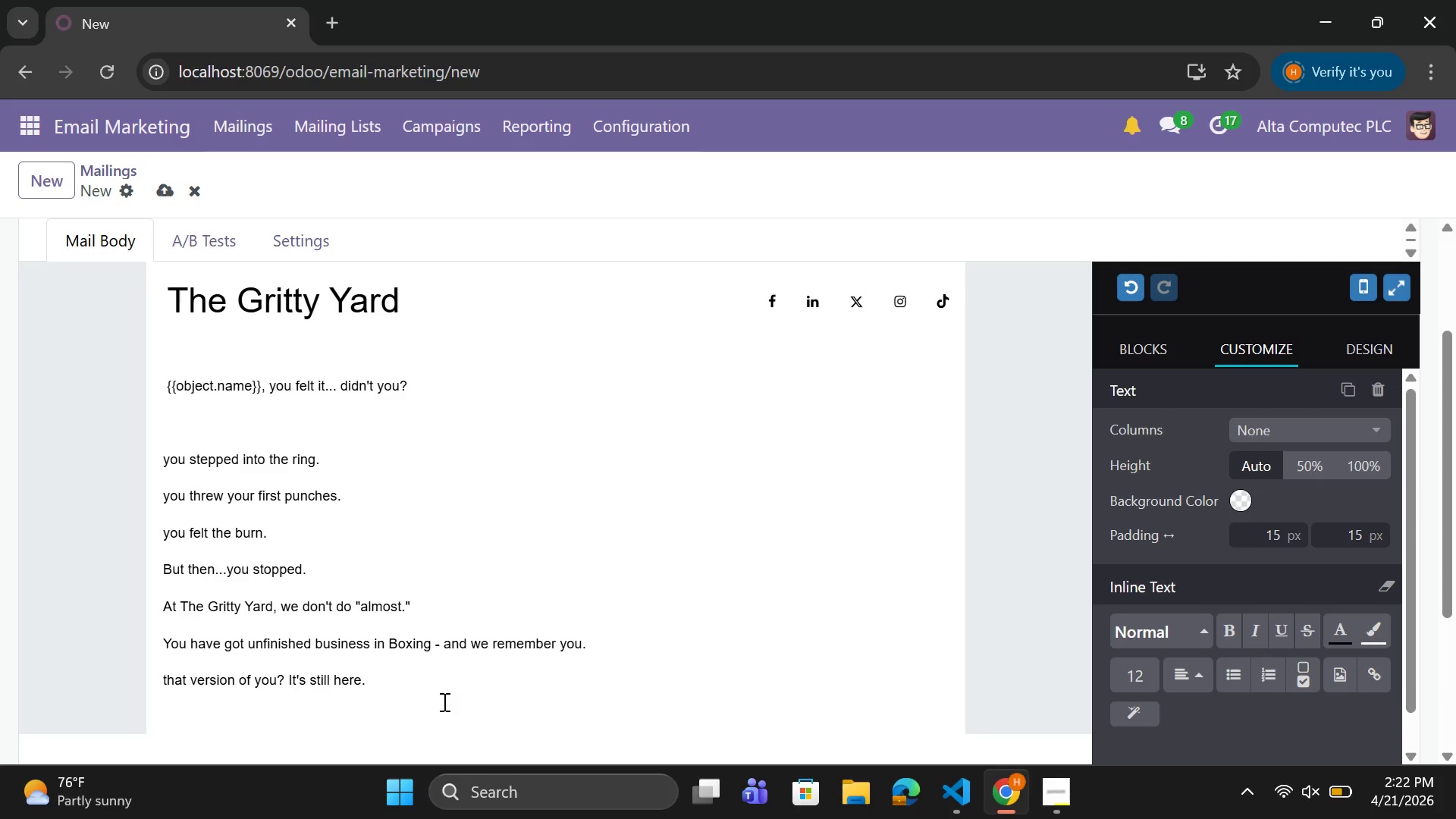 
key(Enter)
 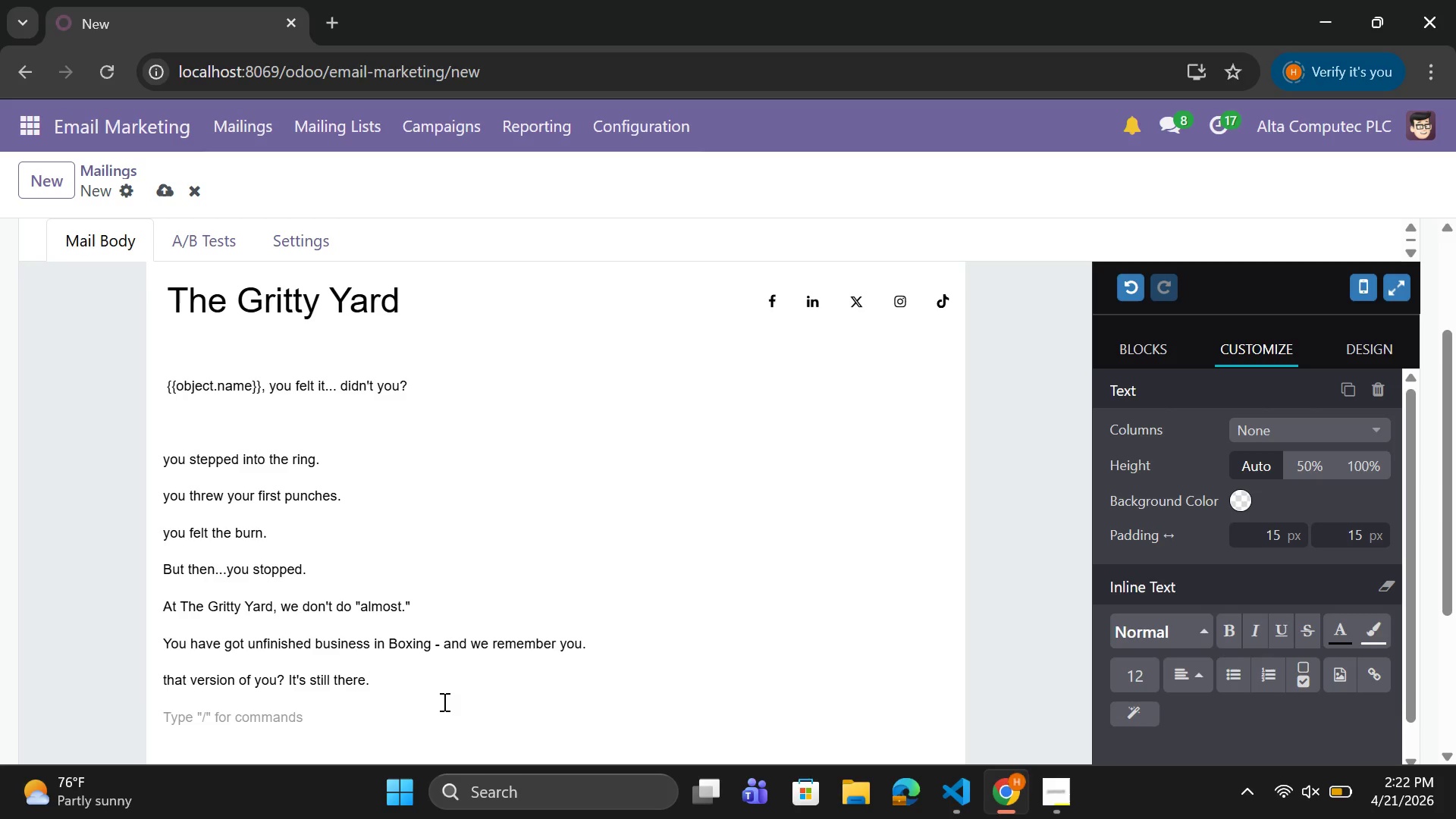 
type(s)
key(Backspace)
type(a)
key(Backspace)
type(Are you coming B)
key(Backspace)
type(ba)
key(Backspace)
key(Backspace)
type(BACK FOR IT?)
 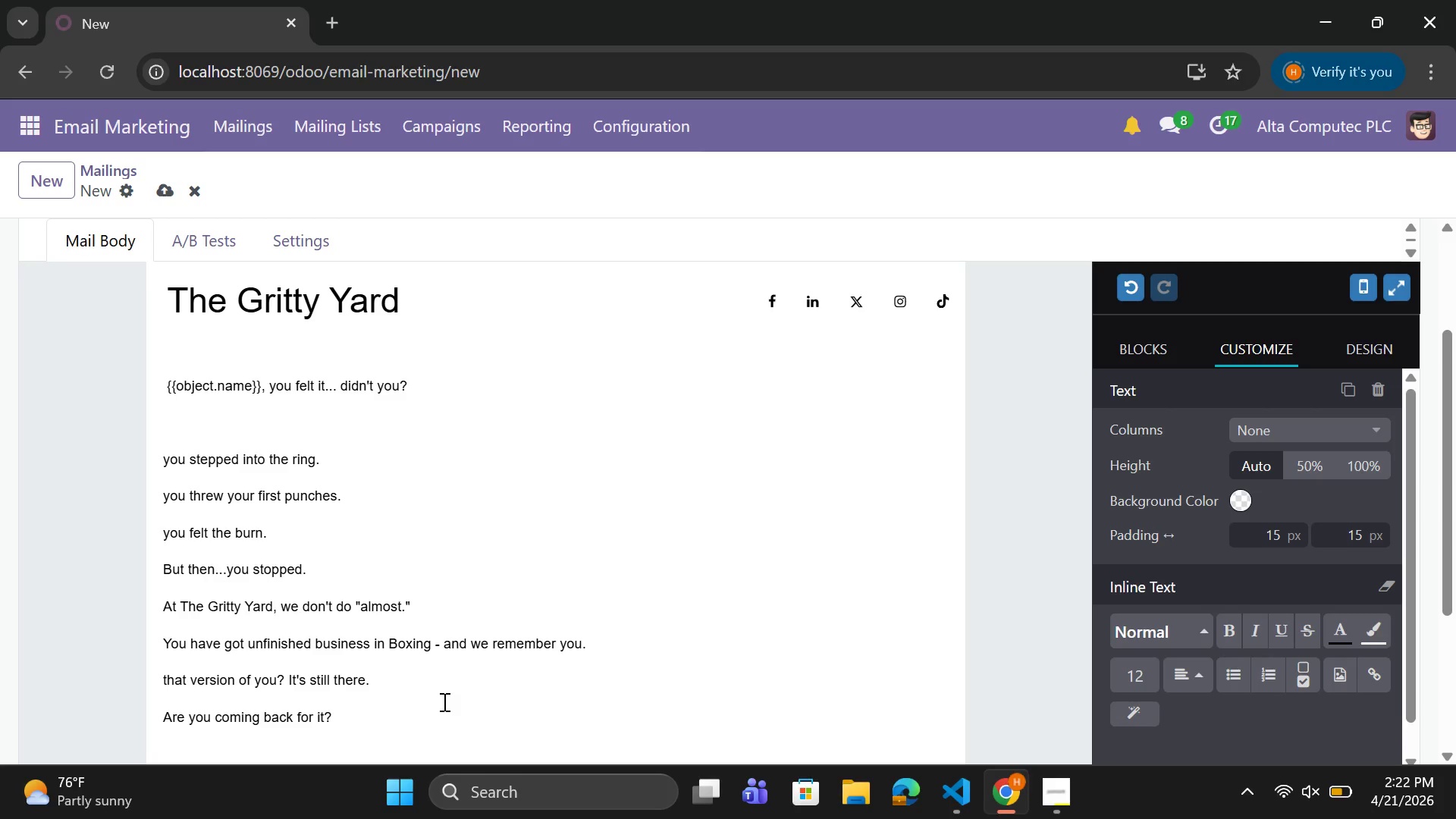 
hold_key(key=CapsLock, duration=0.31)
 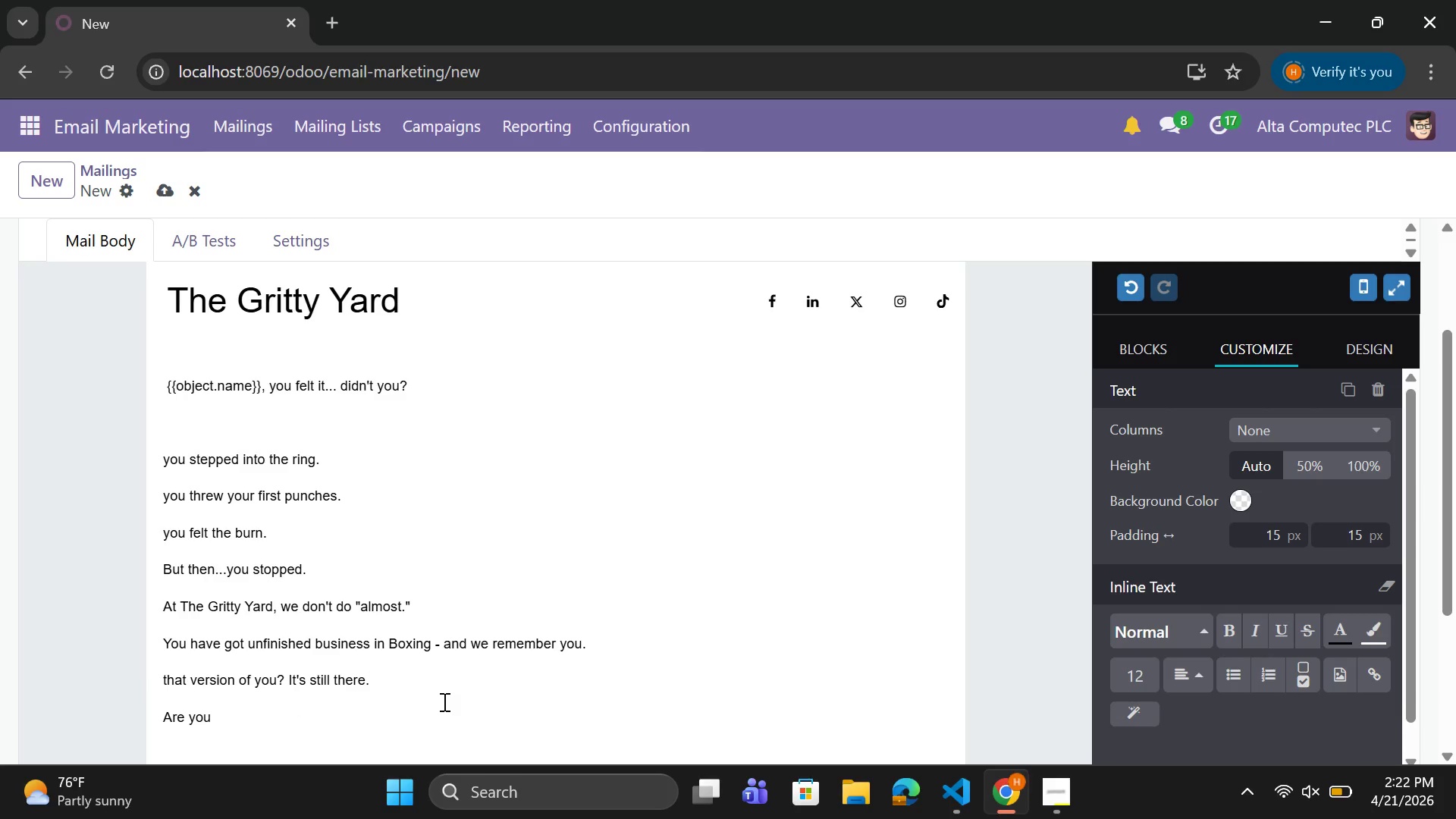 
hold_key(key=CapsLock, duration=0.31)
 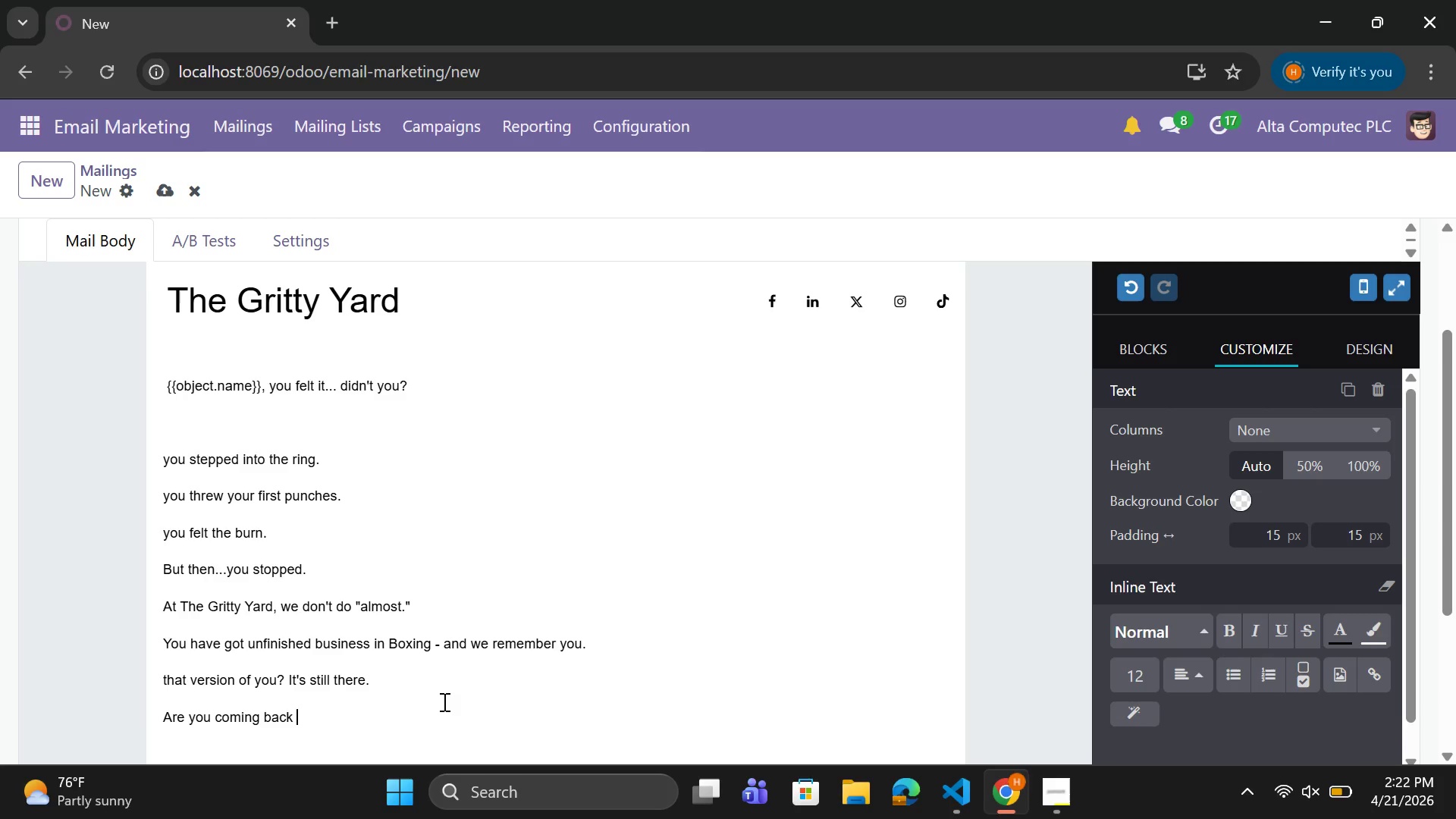 
key(ArrowDown)
 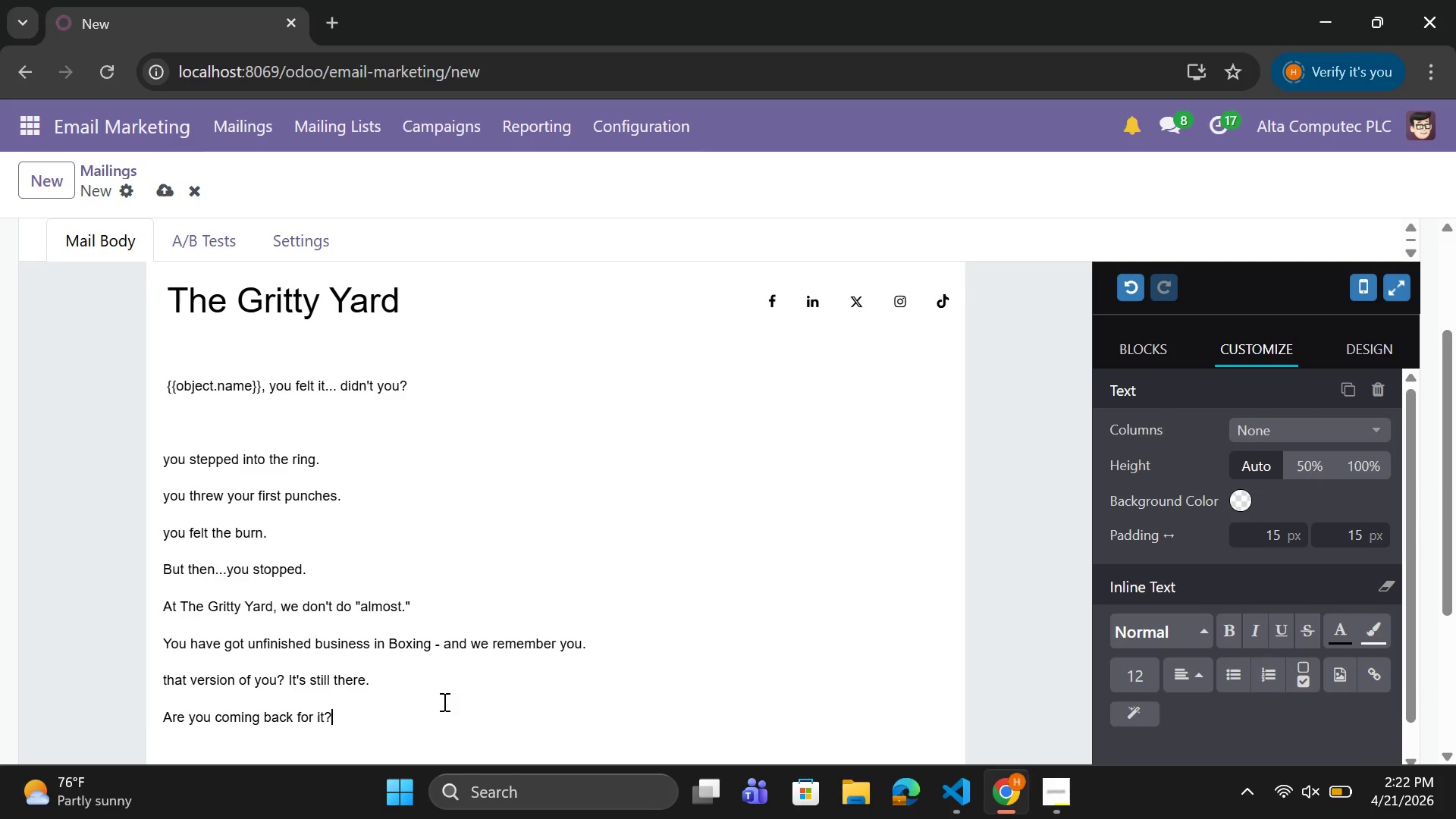 
key(Enter)
 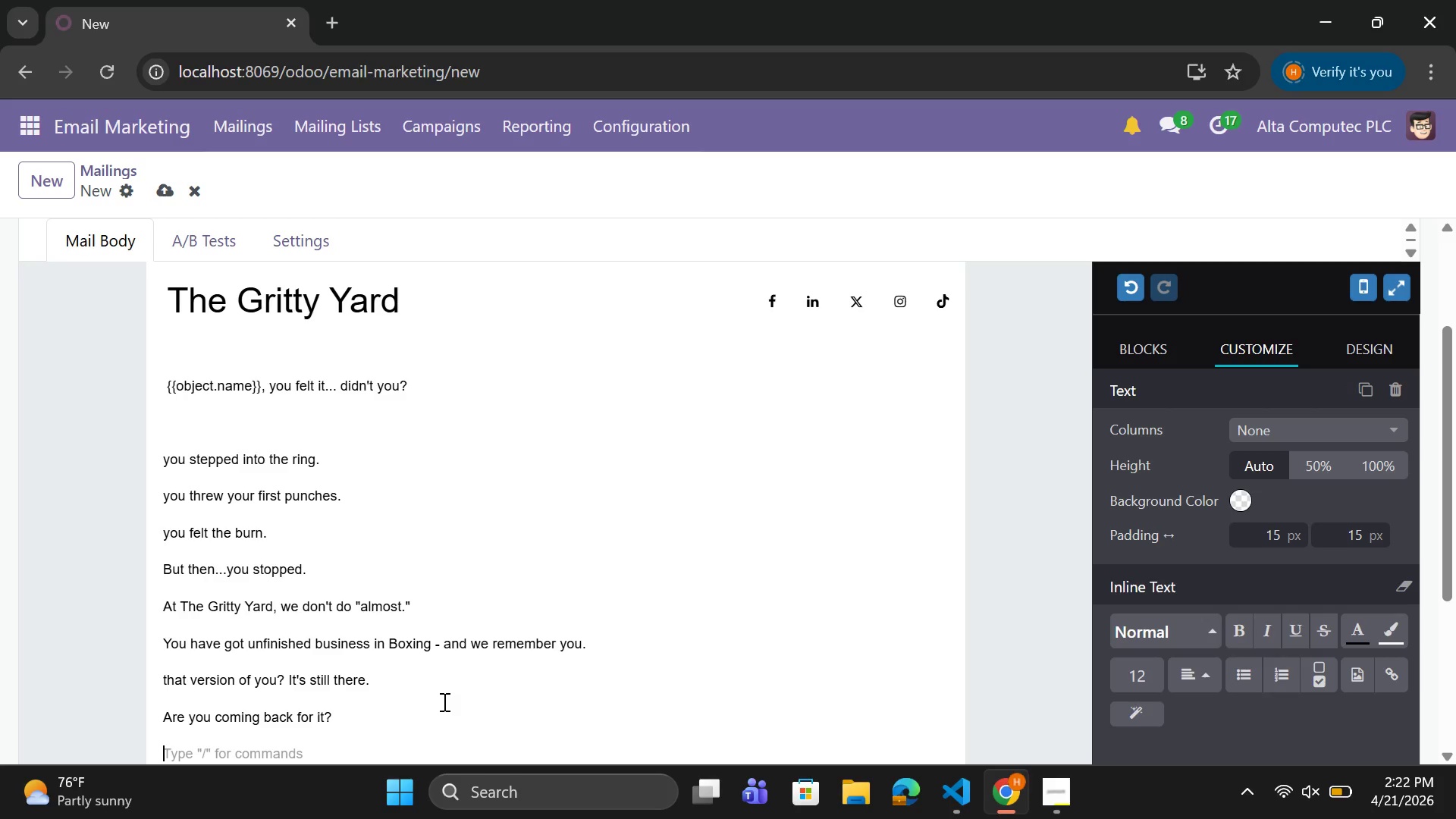 
wait(5.94)
 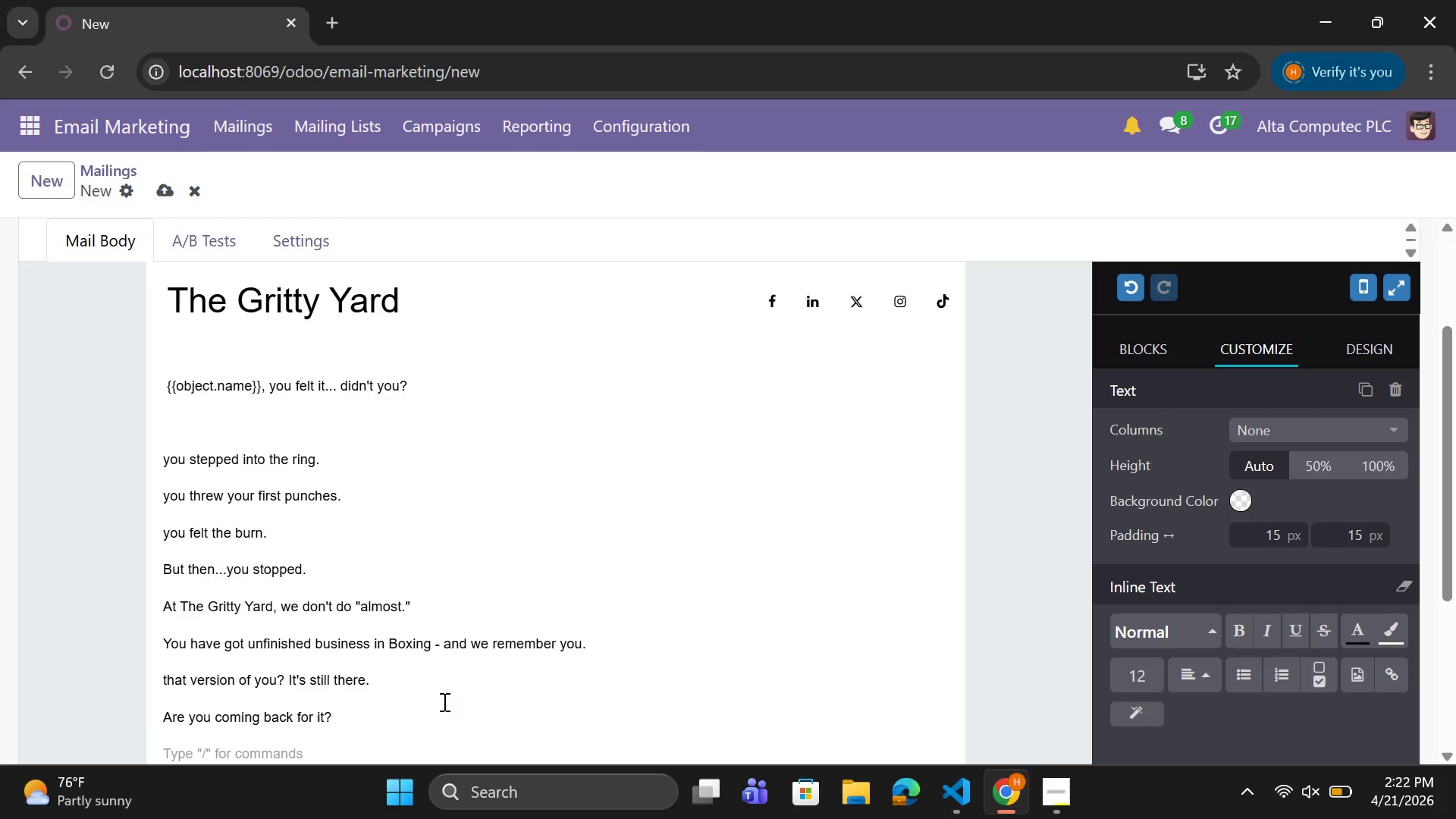 
scroll: coordinate [637, 592], scroll_direction: down, amount: 1.0
 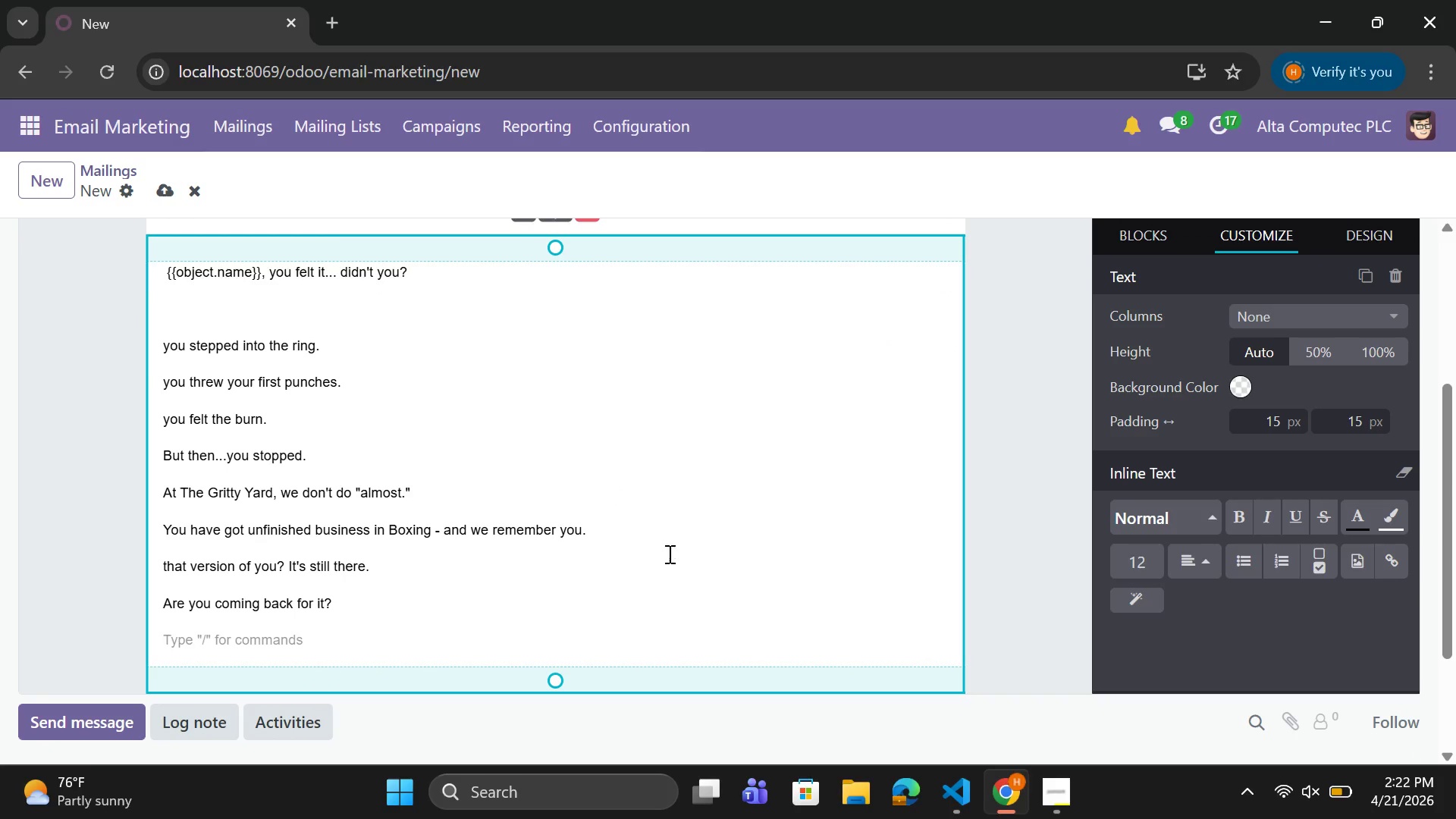 
key(Enter)
 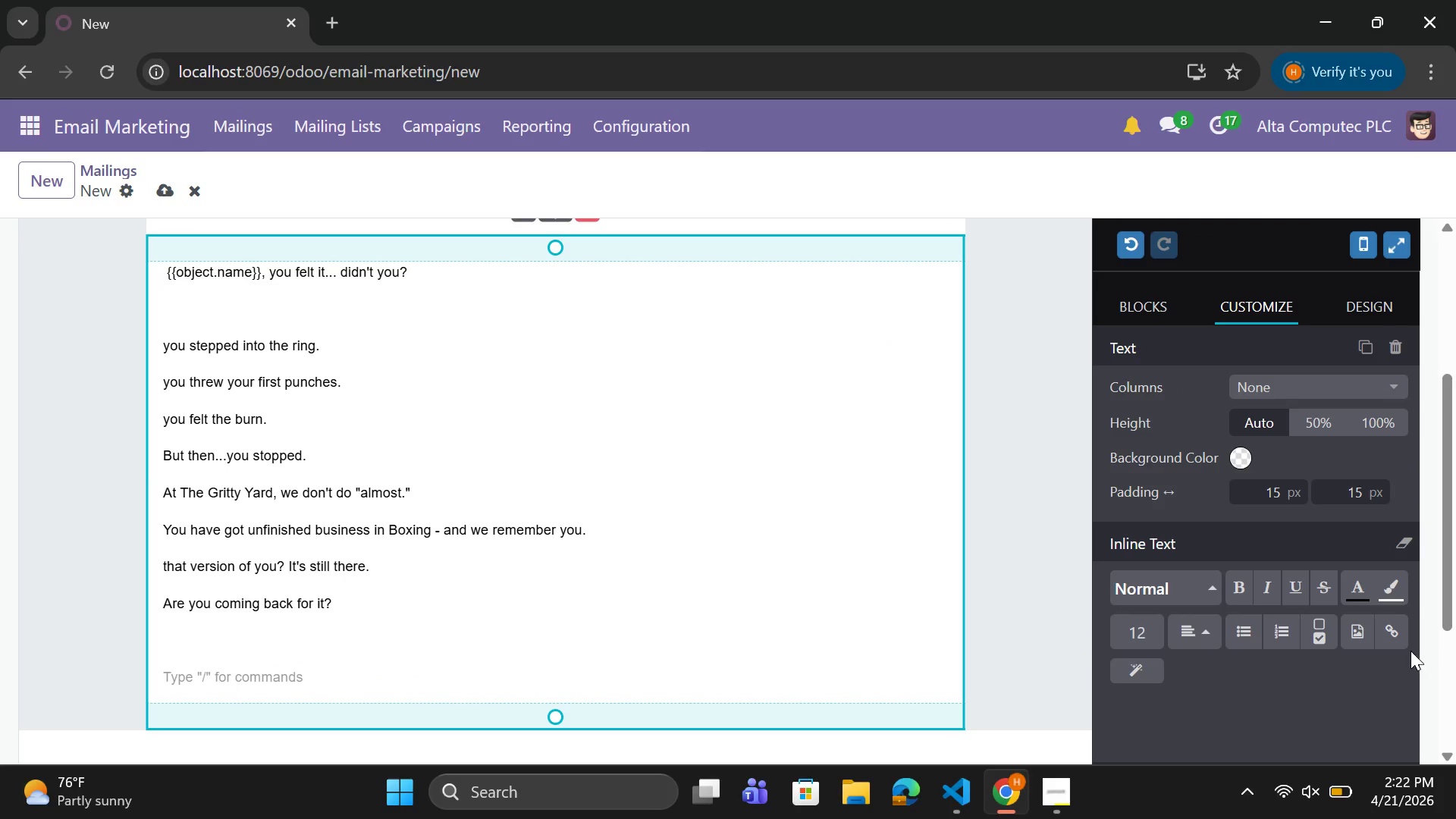 
left_click([1395, 628])
 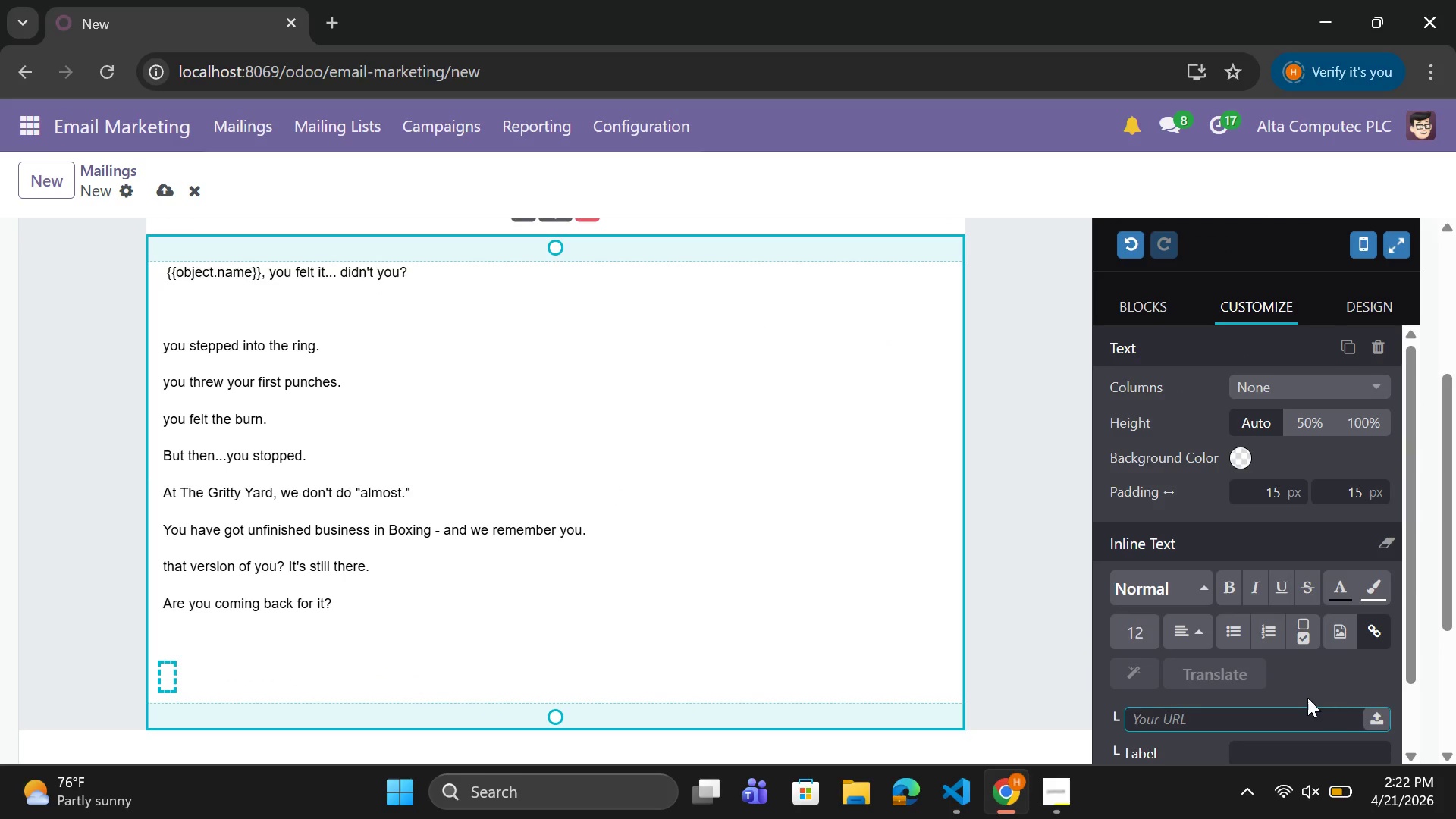 
scroll: coordinate [1305, 695], scroll_direction: down, amount: 2.0
 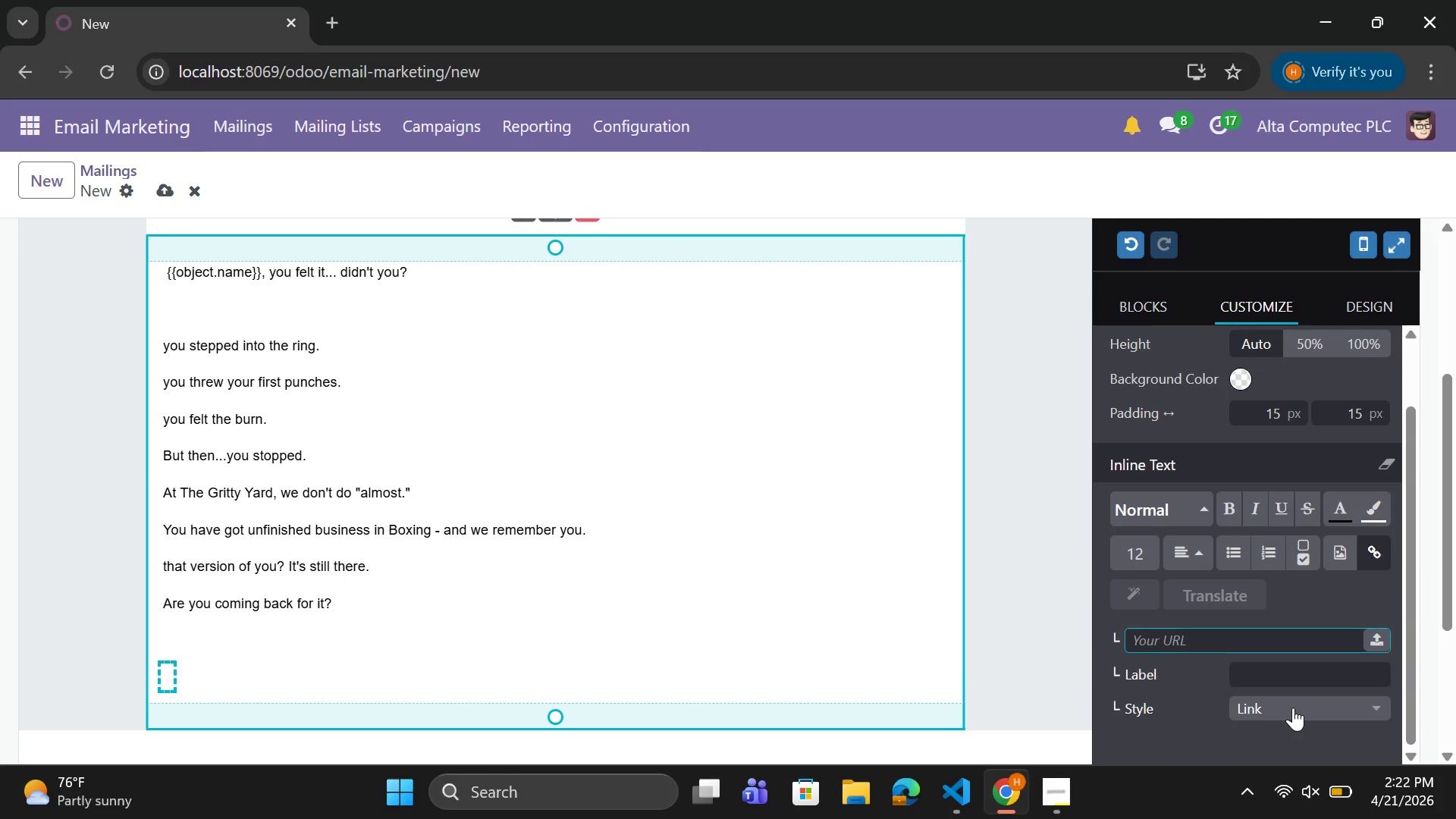 
left_click([1295, 707])
 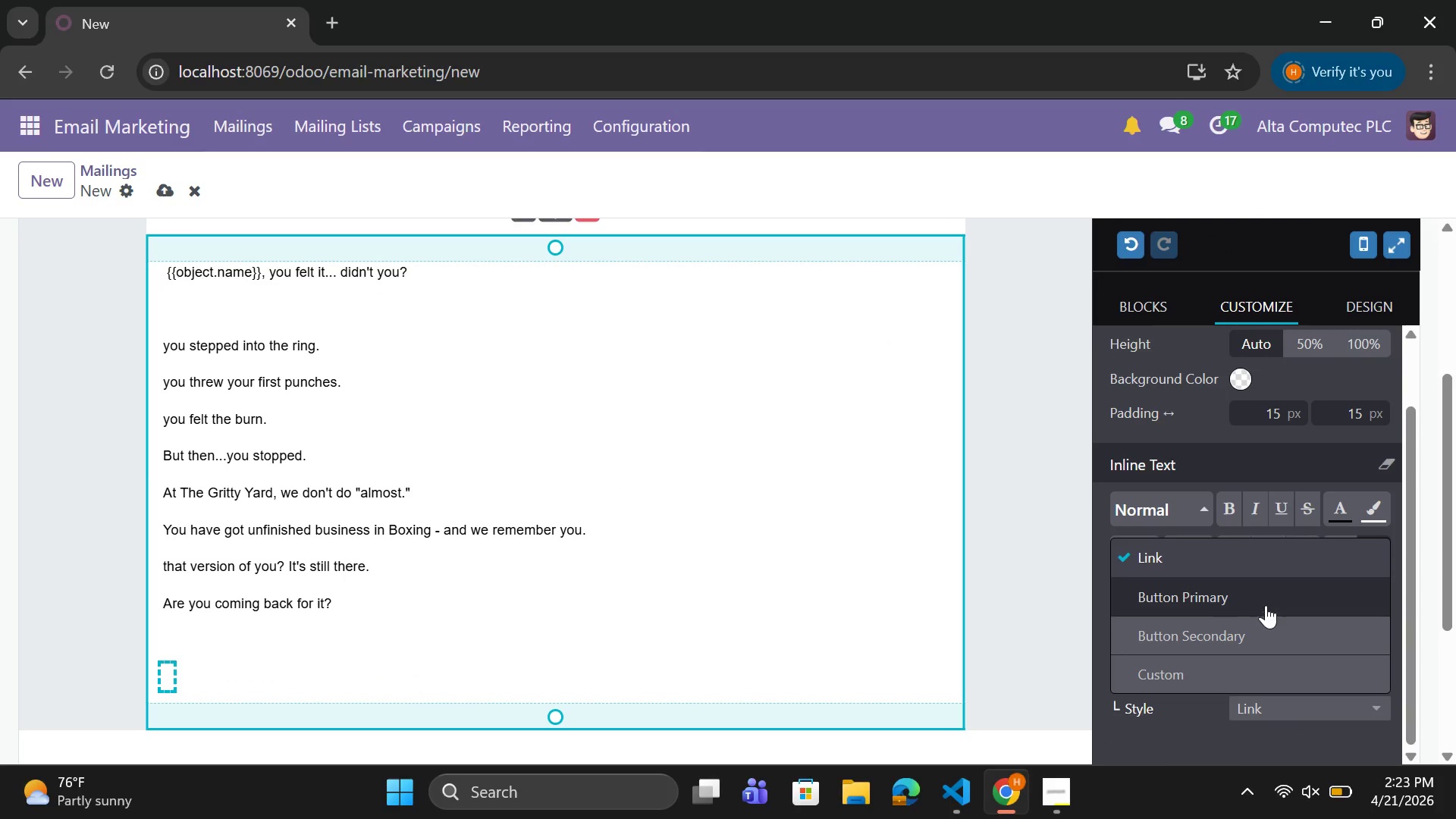 
left_click([1266, 604])
 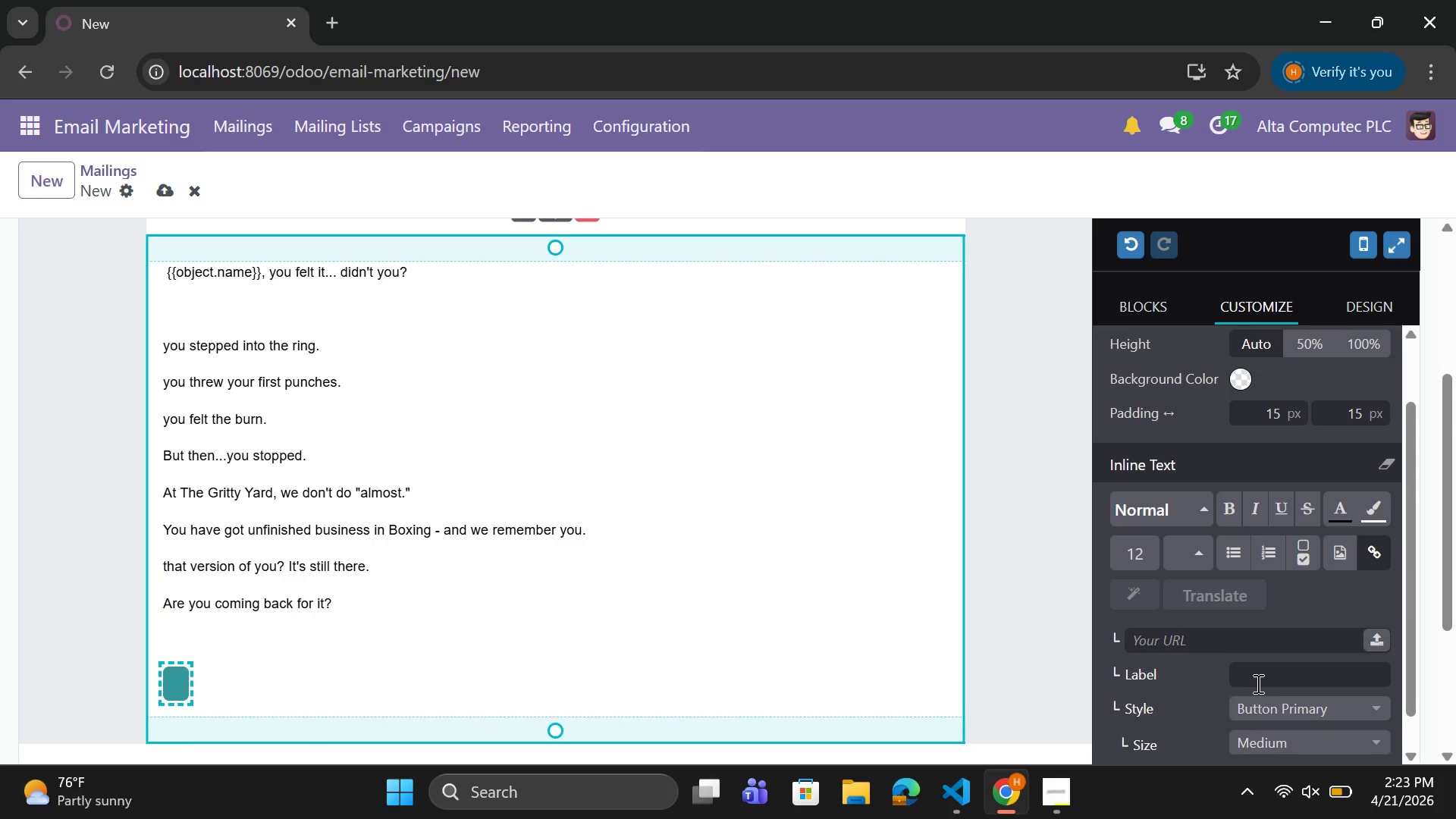 
left_click([1262, 681])
 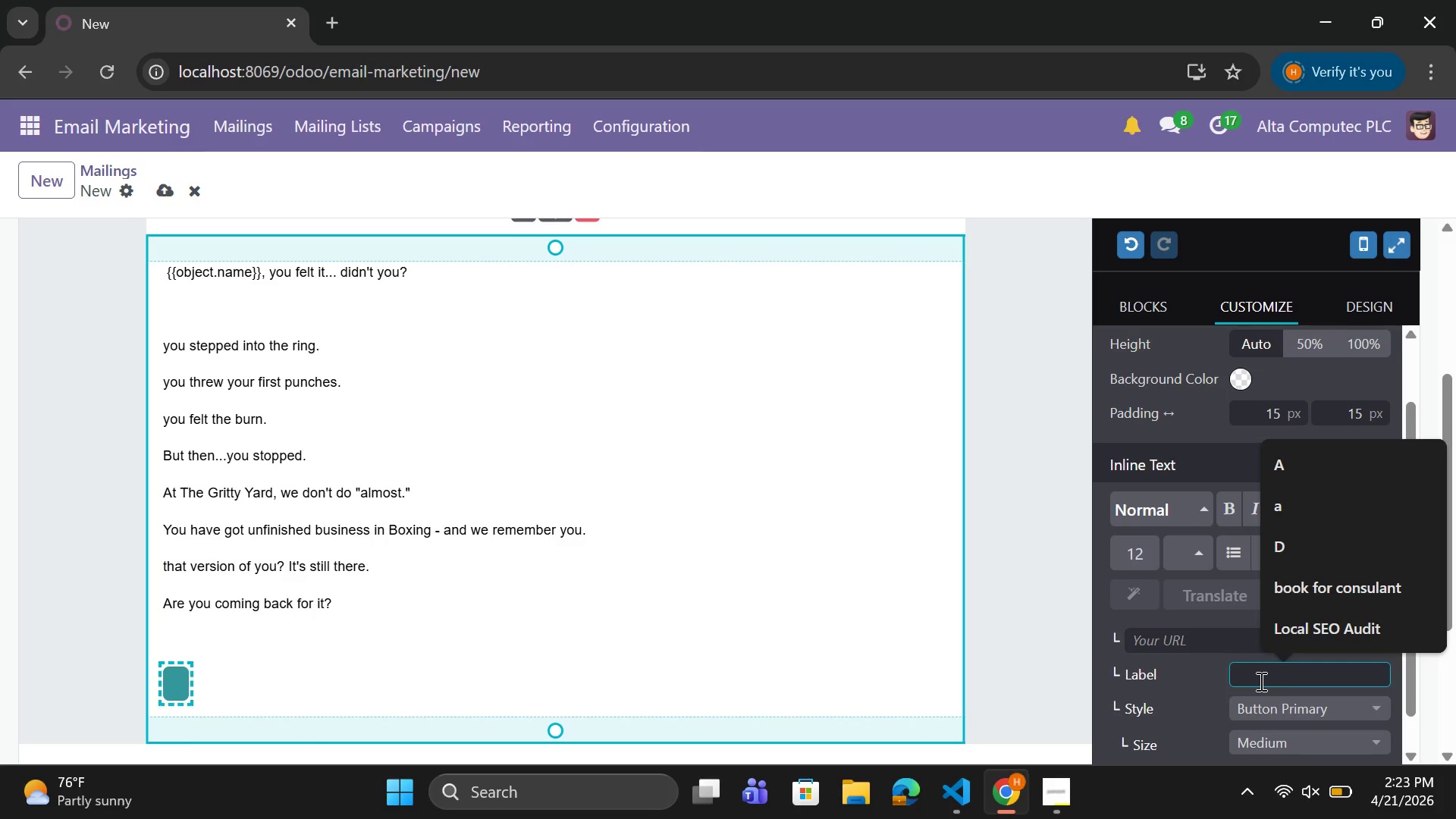 
type(Get)
key(Backspace)
key(Backspace)
type(ET )
 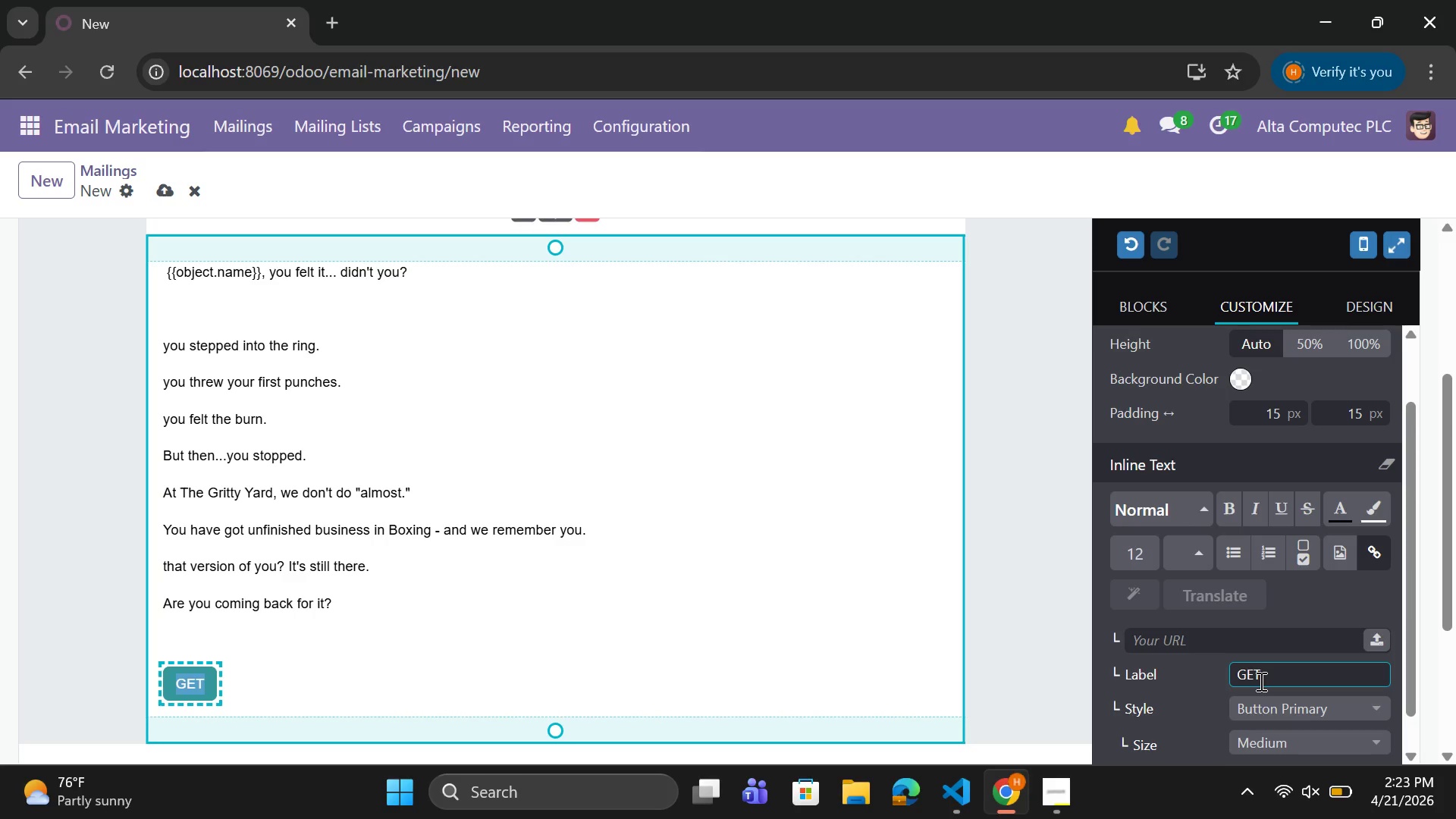 
type(BACK IN THE RING)
 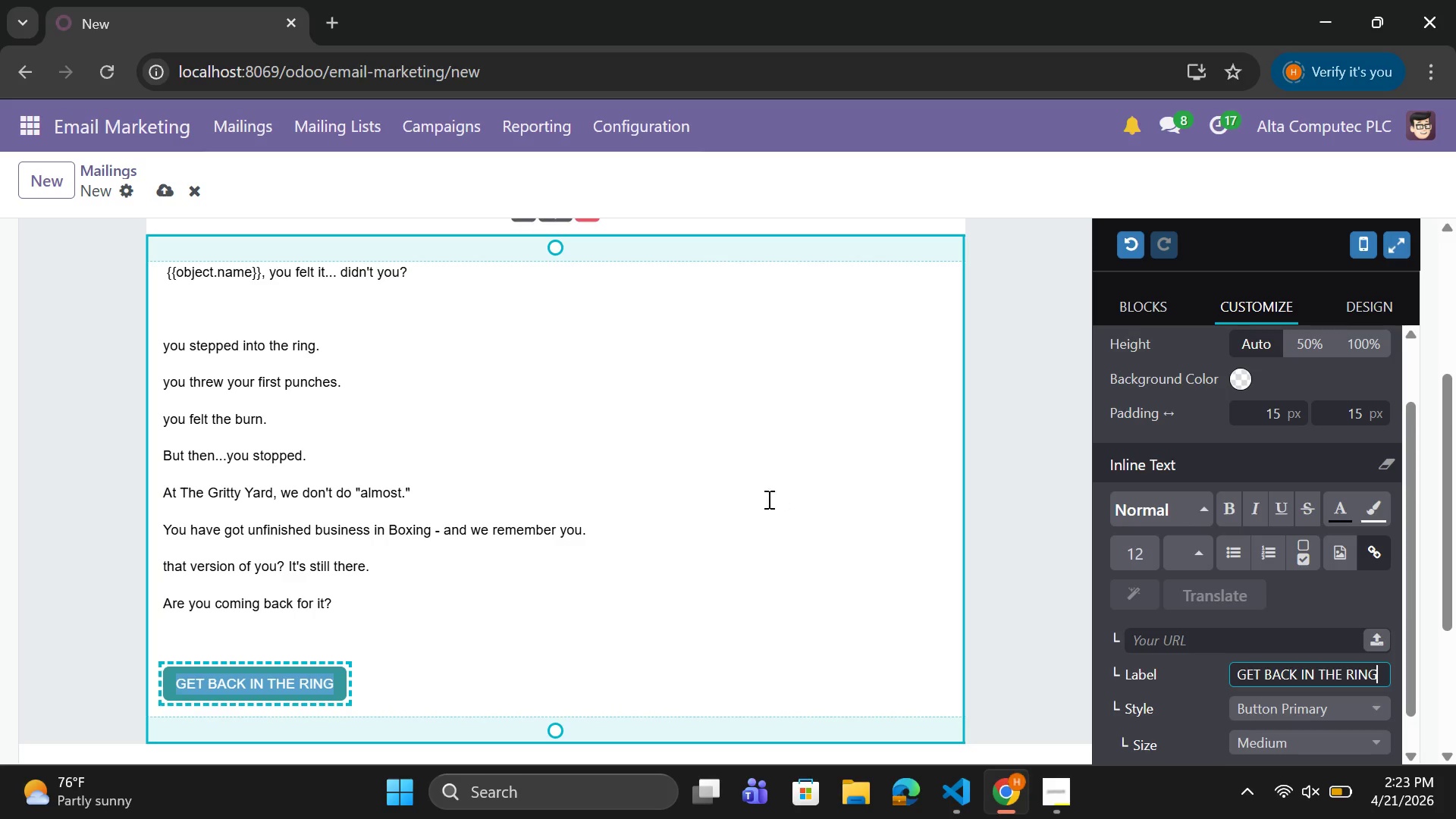 
left_click([1262, 639])
 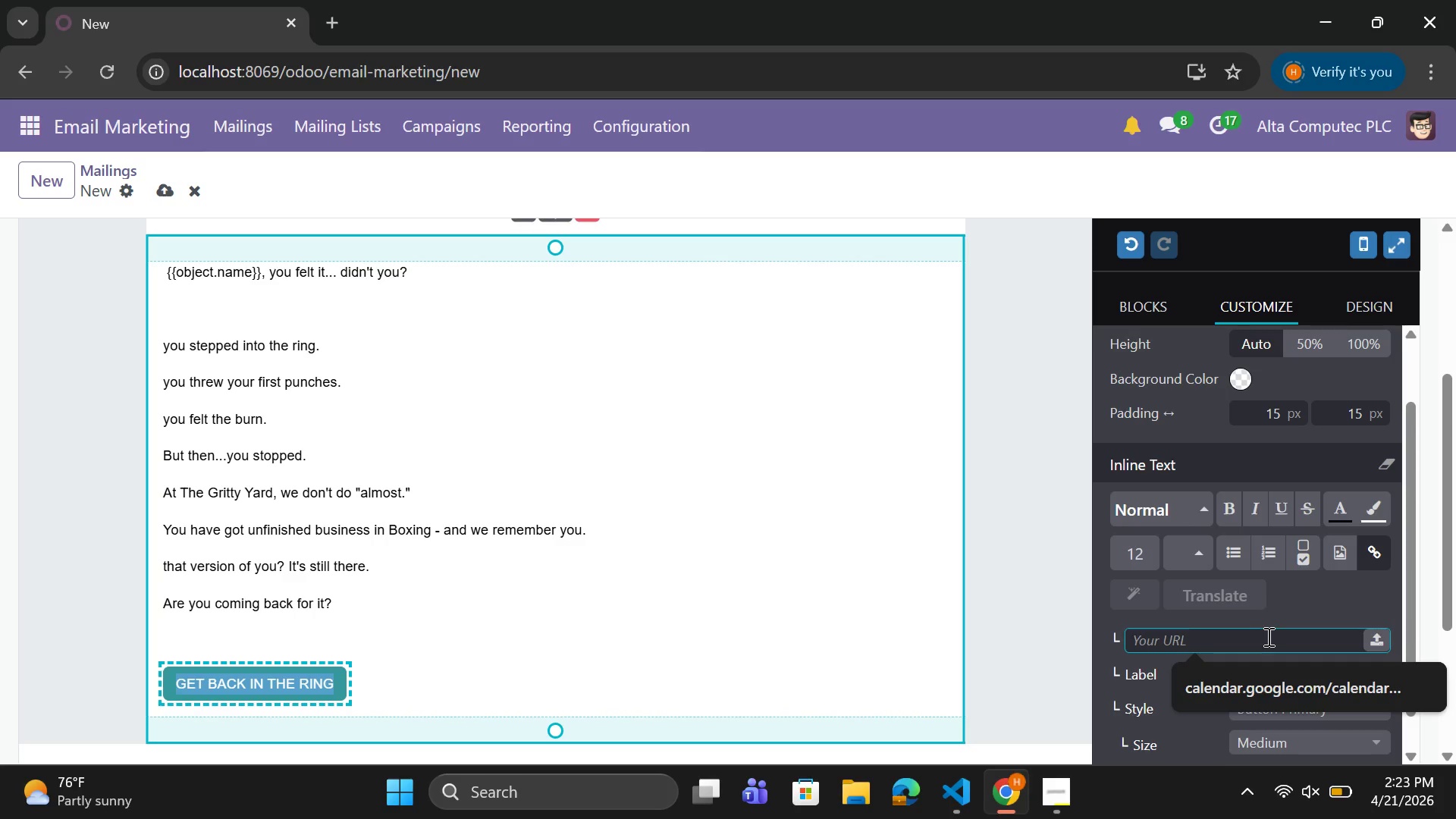 
type(HTT)
key(Backspace)
key(Backspace)
key(Backspace)
key(Backspace)
type(http)
 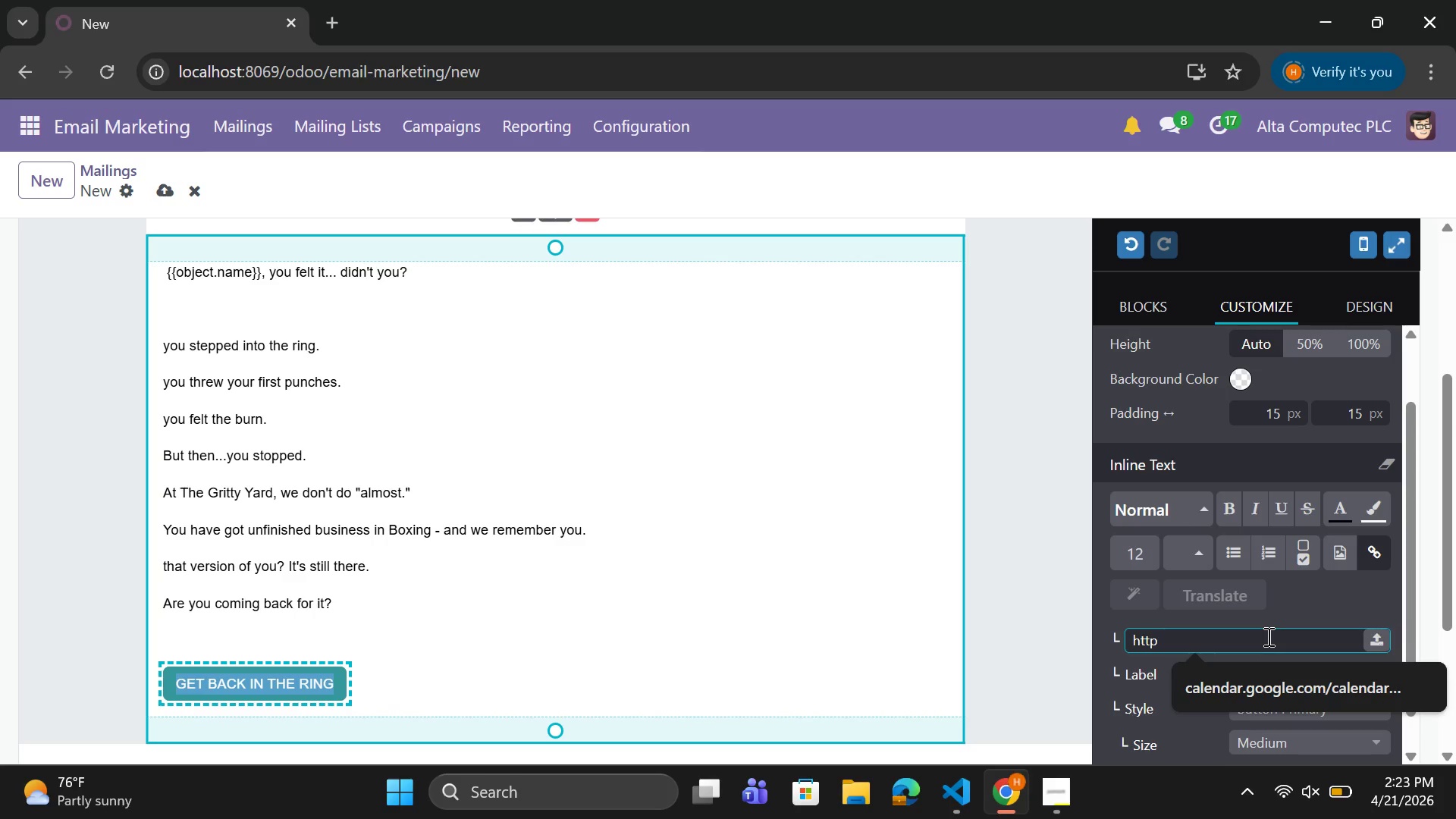 
type(s://example)
 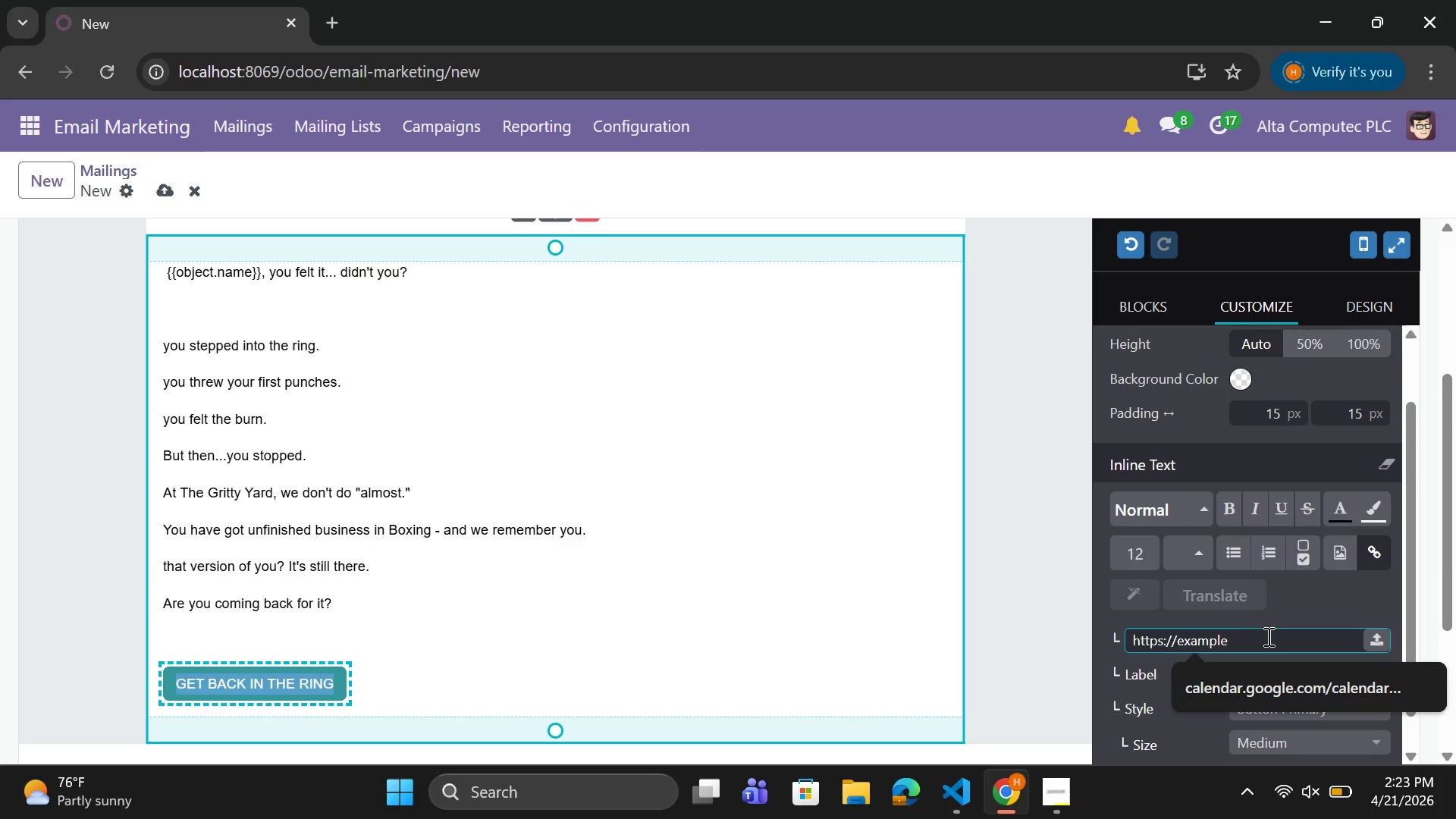 
type(.com/memembership)
 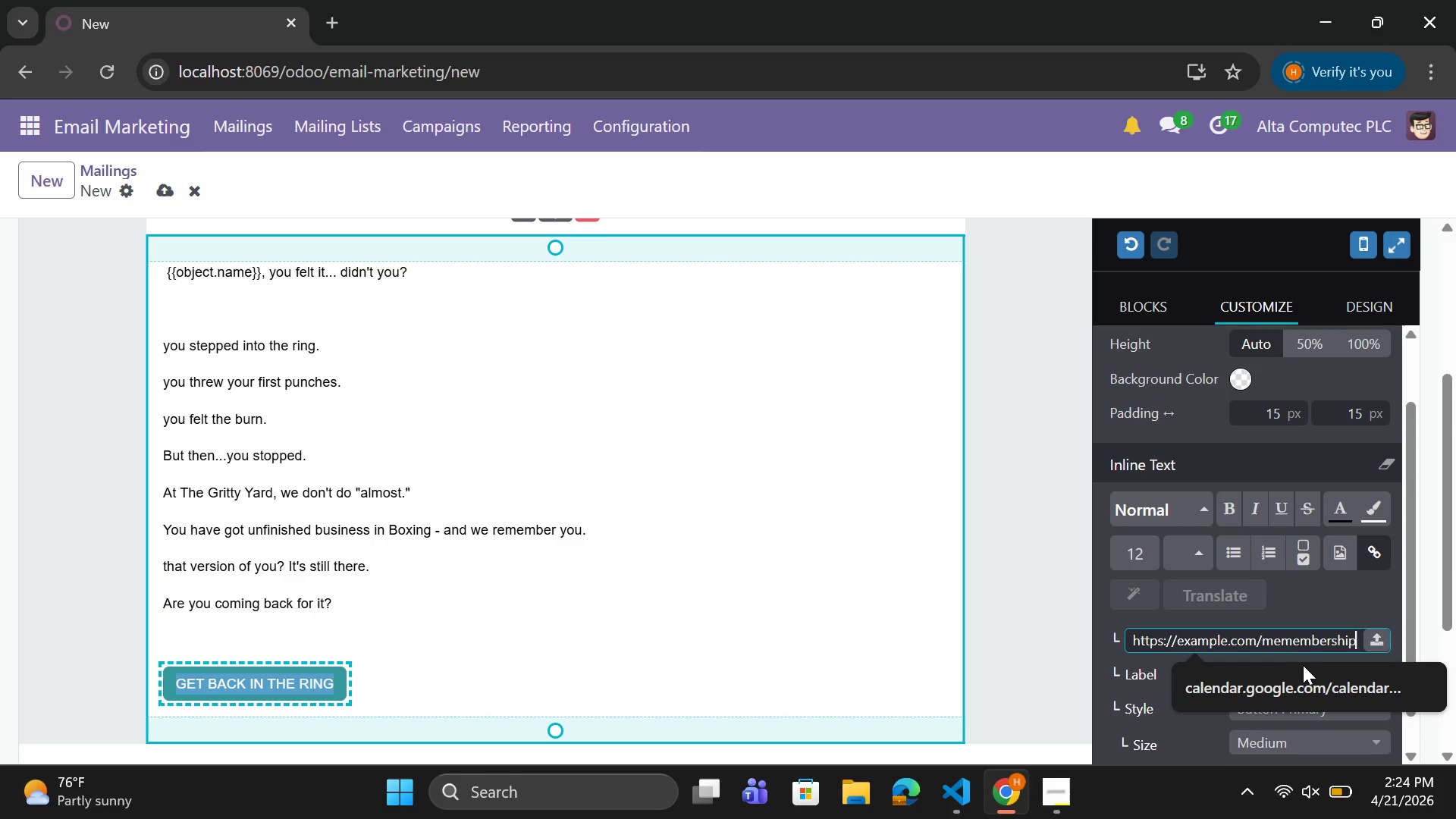 
left_click([1308, 641])
 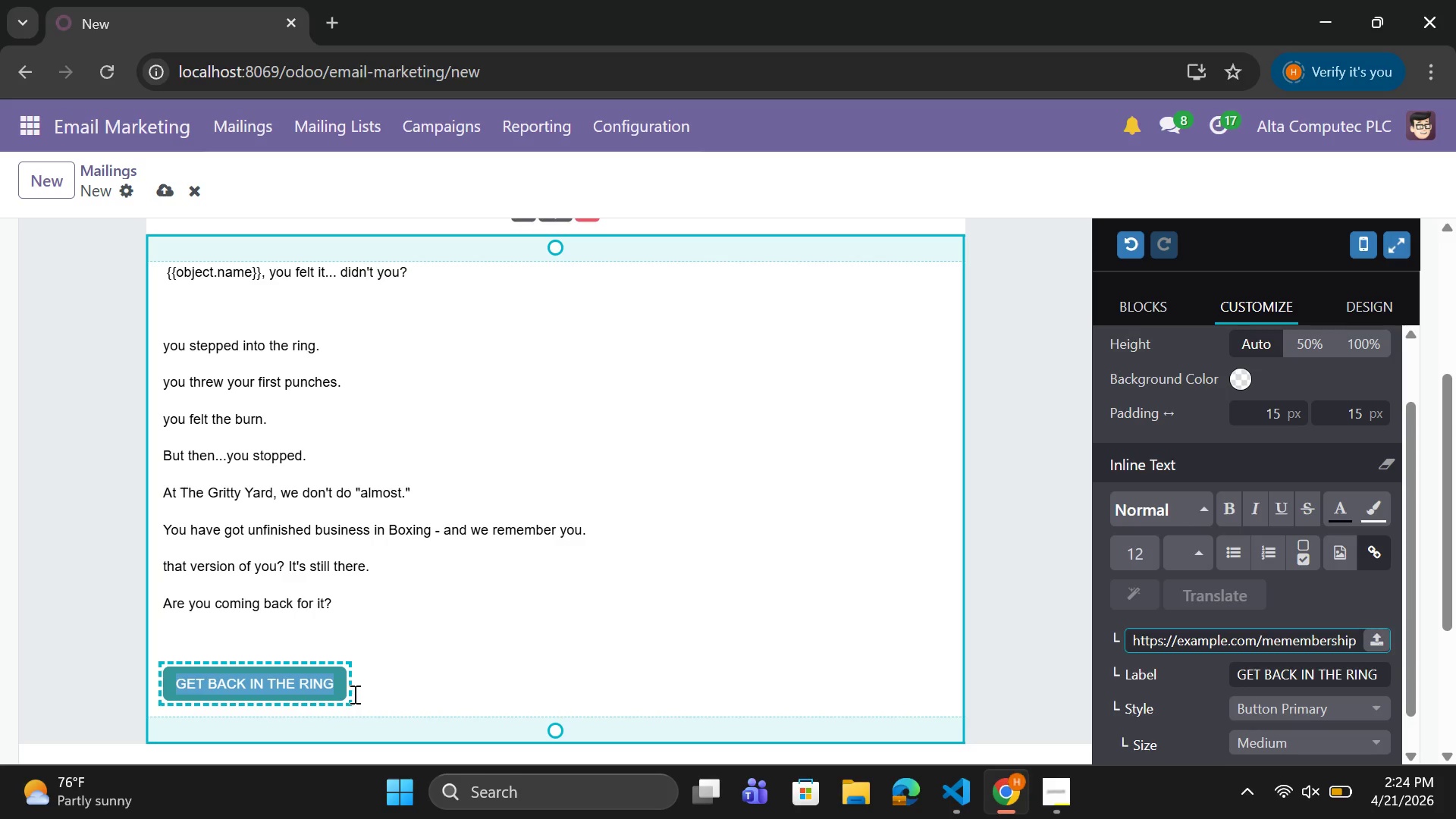 
left_click([355, 689])
 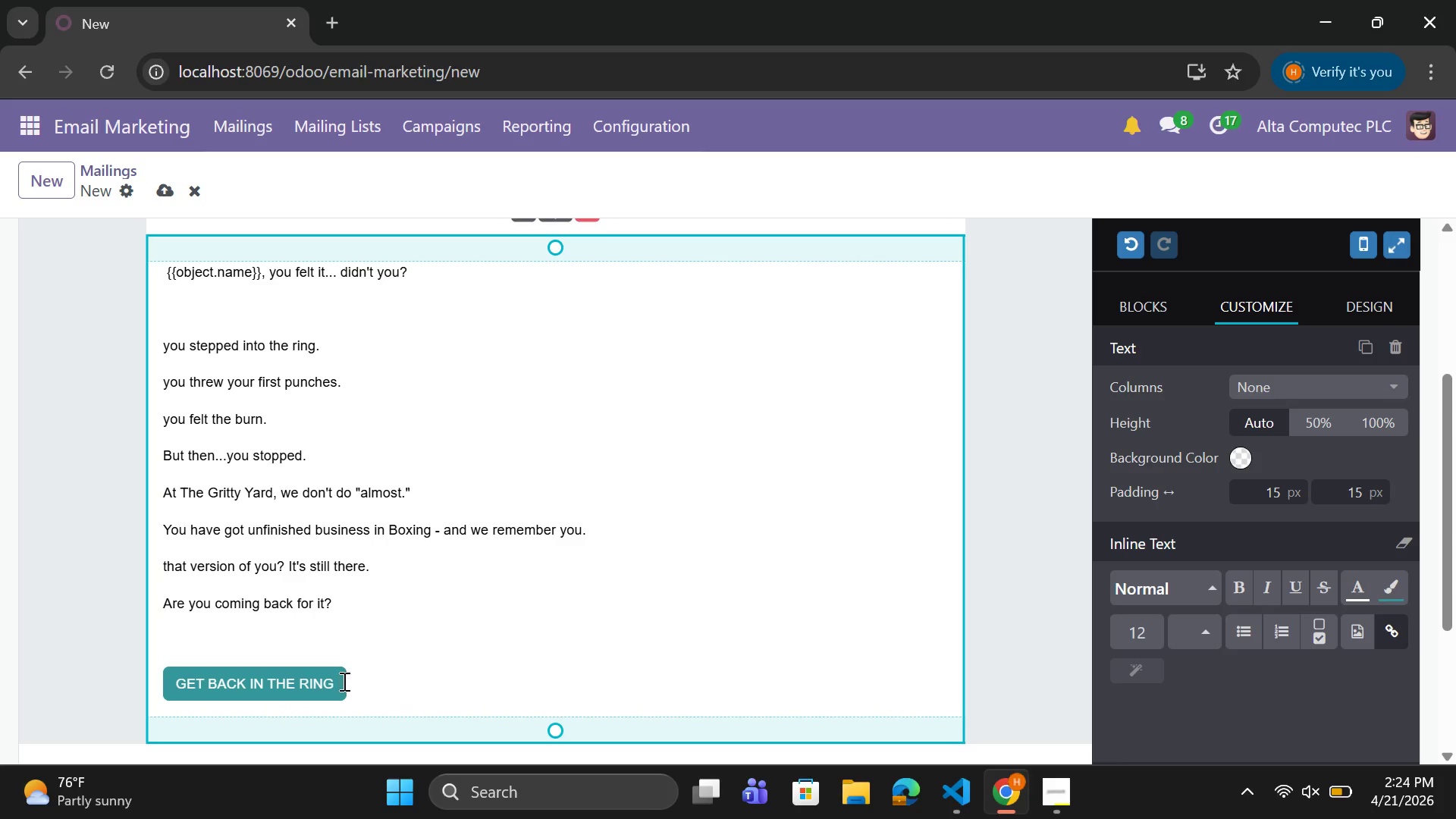 
left_click([345, 681])
 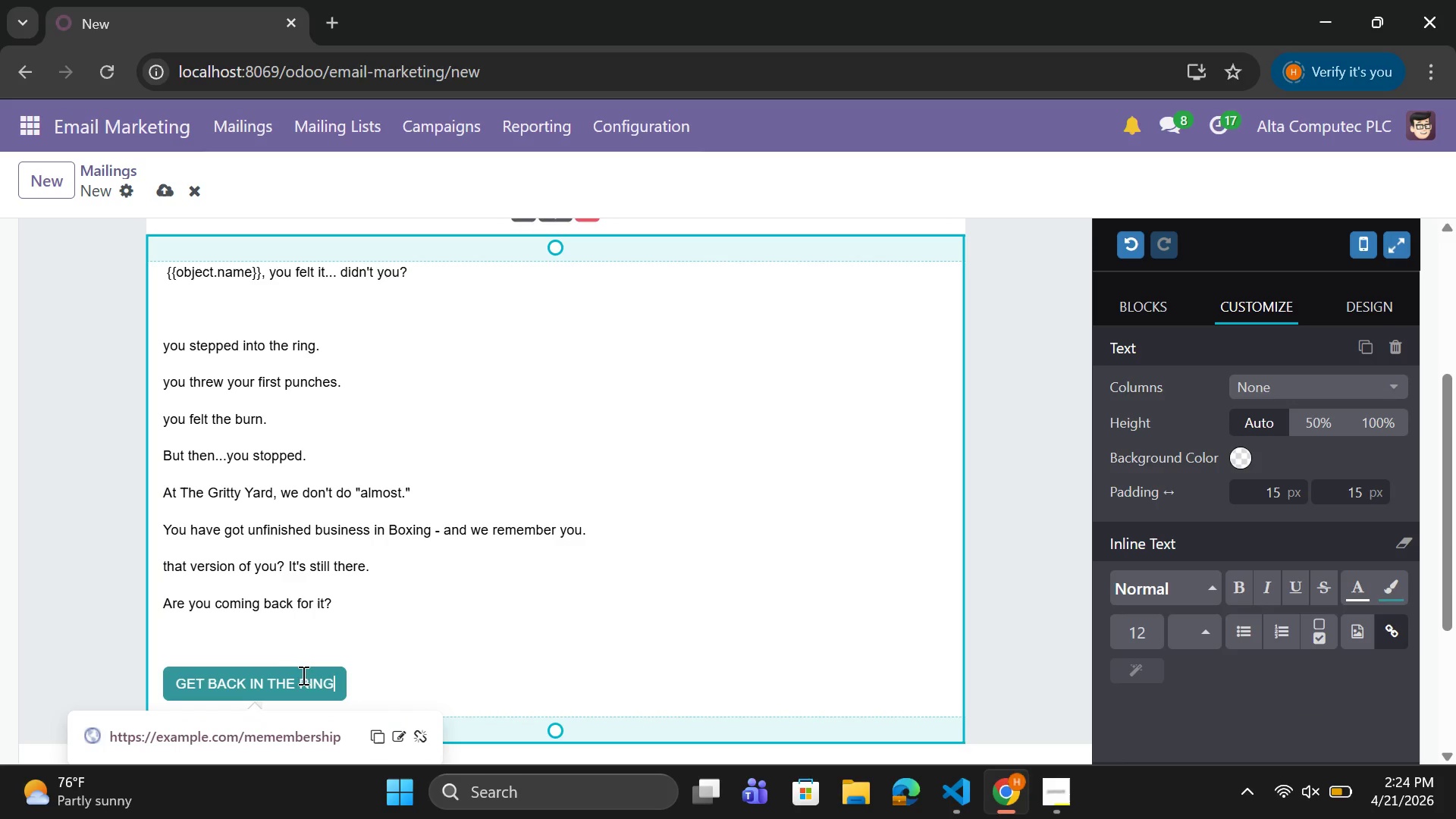 
left_click_drag(start_coordinate=[306, 673], to_coordinate=[359, 679])
 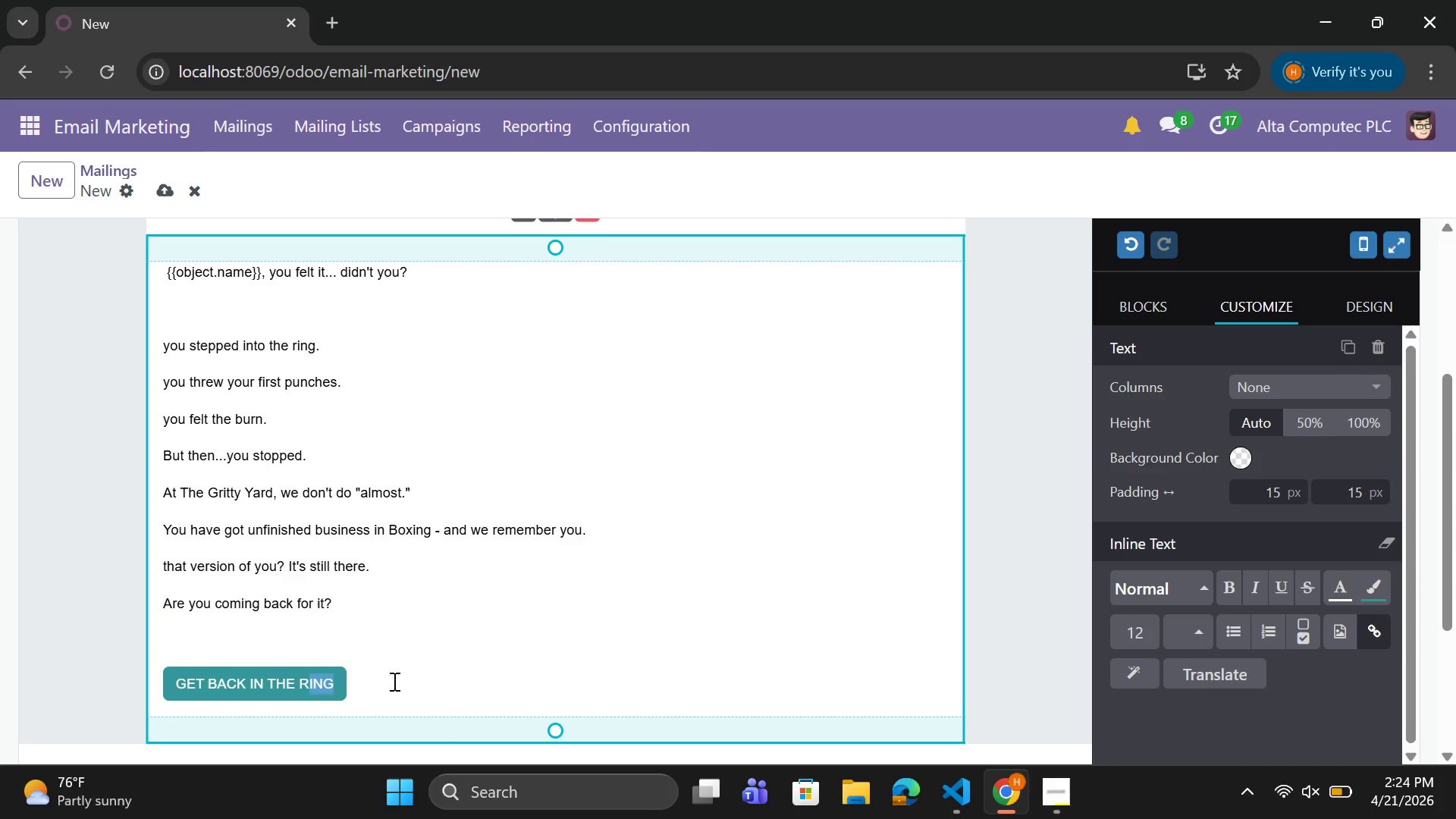 
left_click([395, 681])
 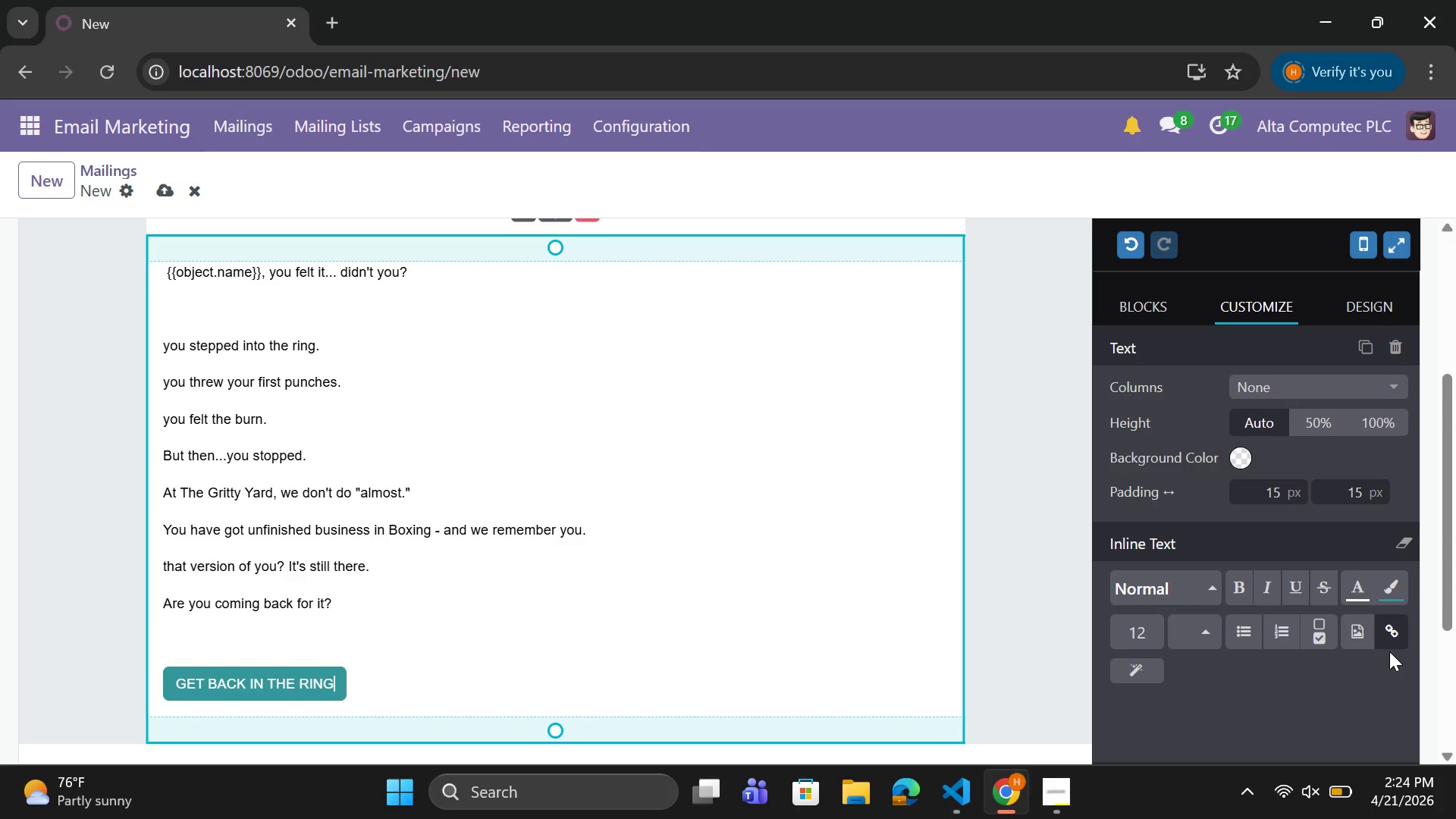 
left_click([1395, 633])
 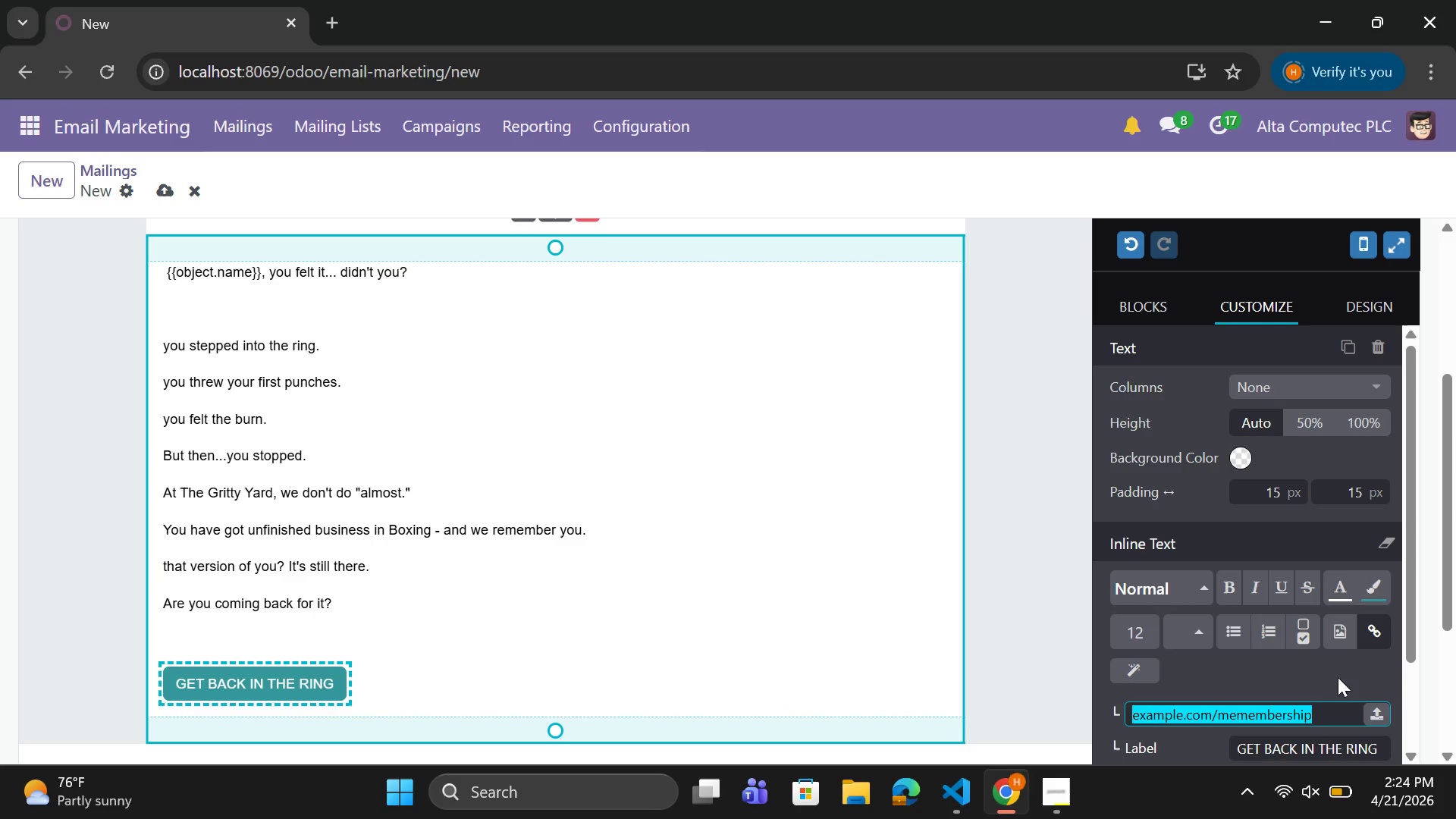 
scroll: coordinate [1332, 678], scroll_direction: down, amount: 3.0
 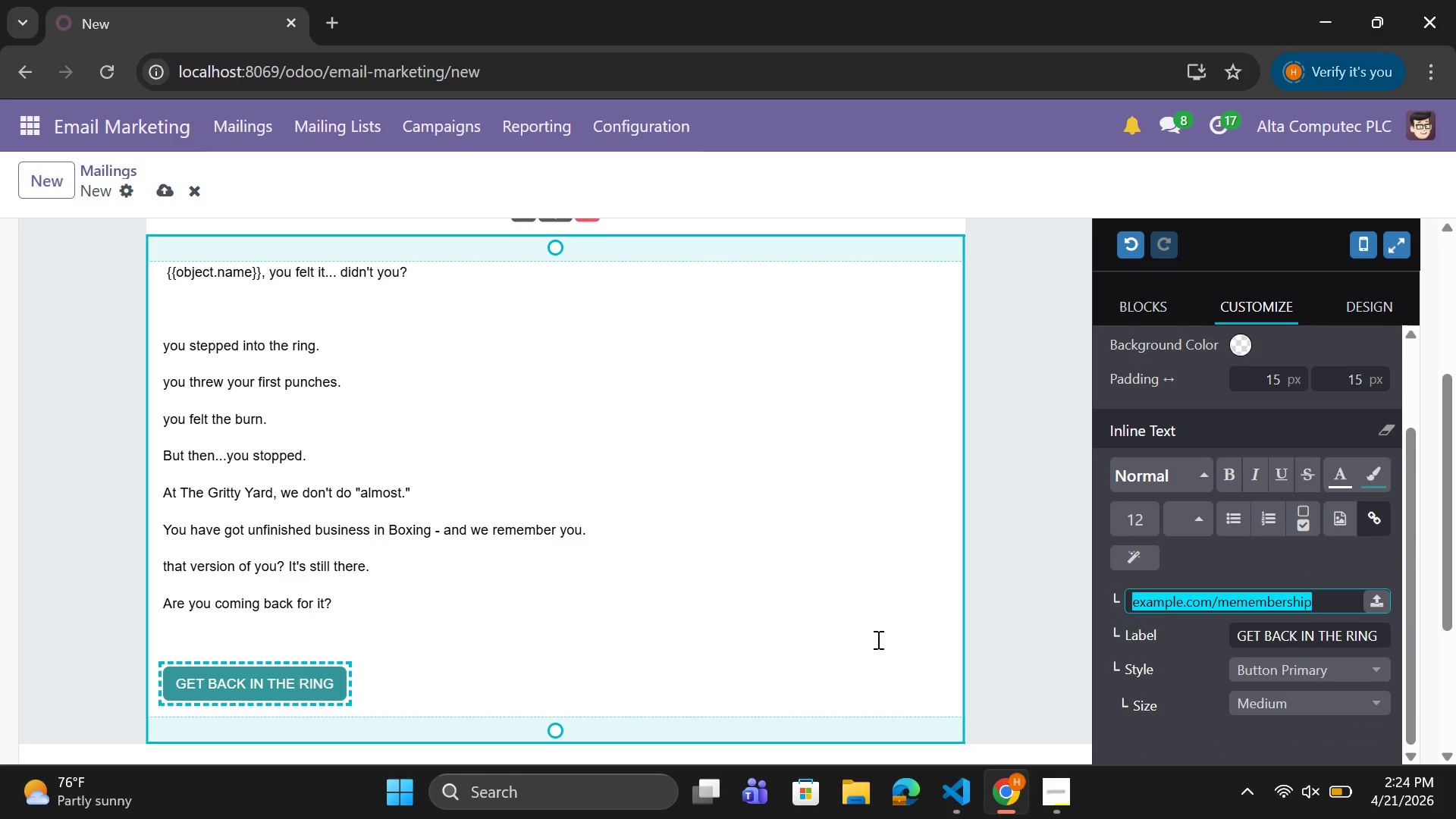 
left_click([687, 661])
 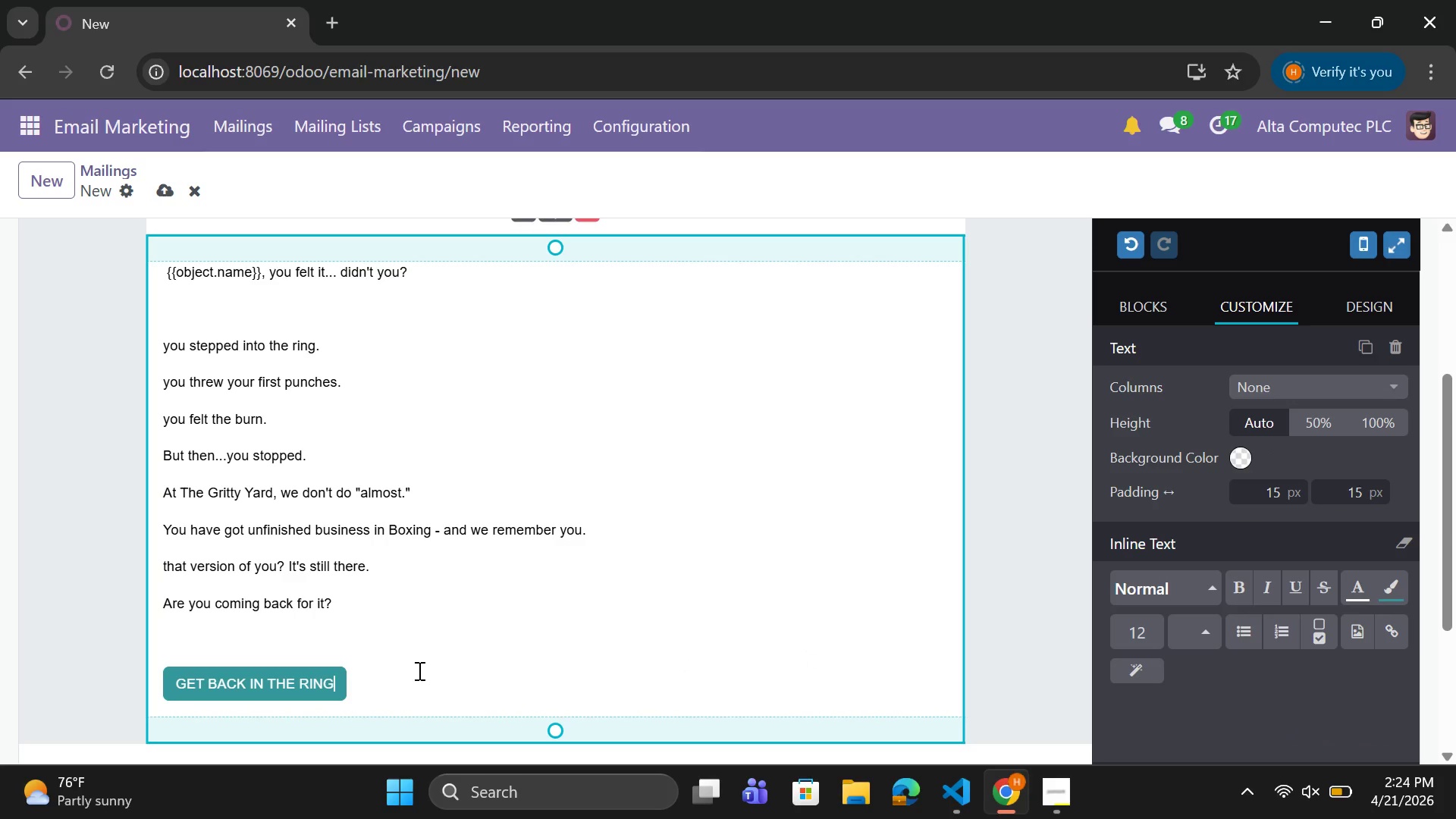 
scroll: coordinate [494, 613], scroll_direction: up, amount: 1.0
 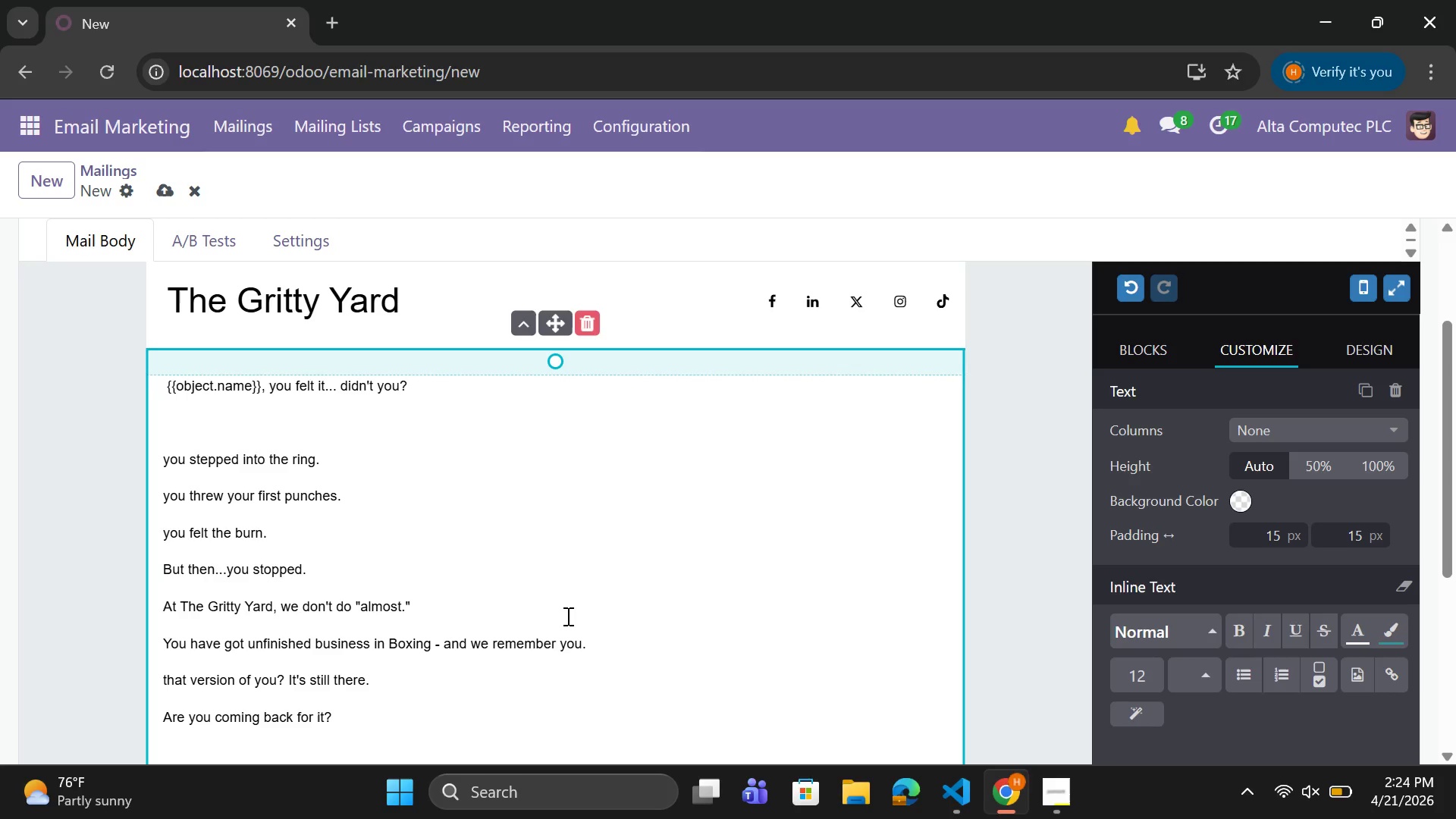 
wait(7.04)
 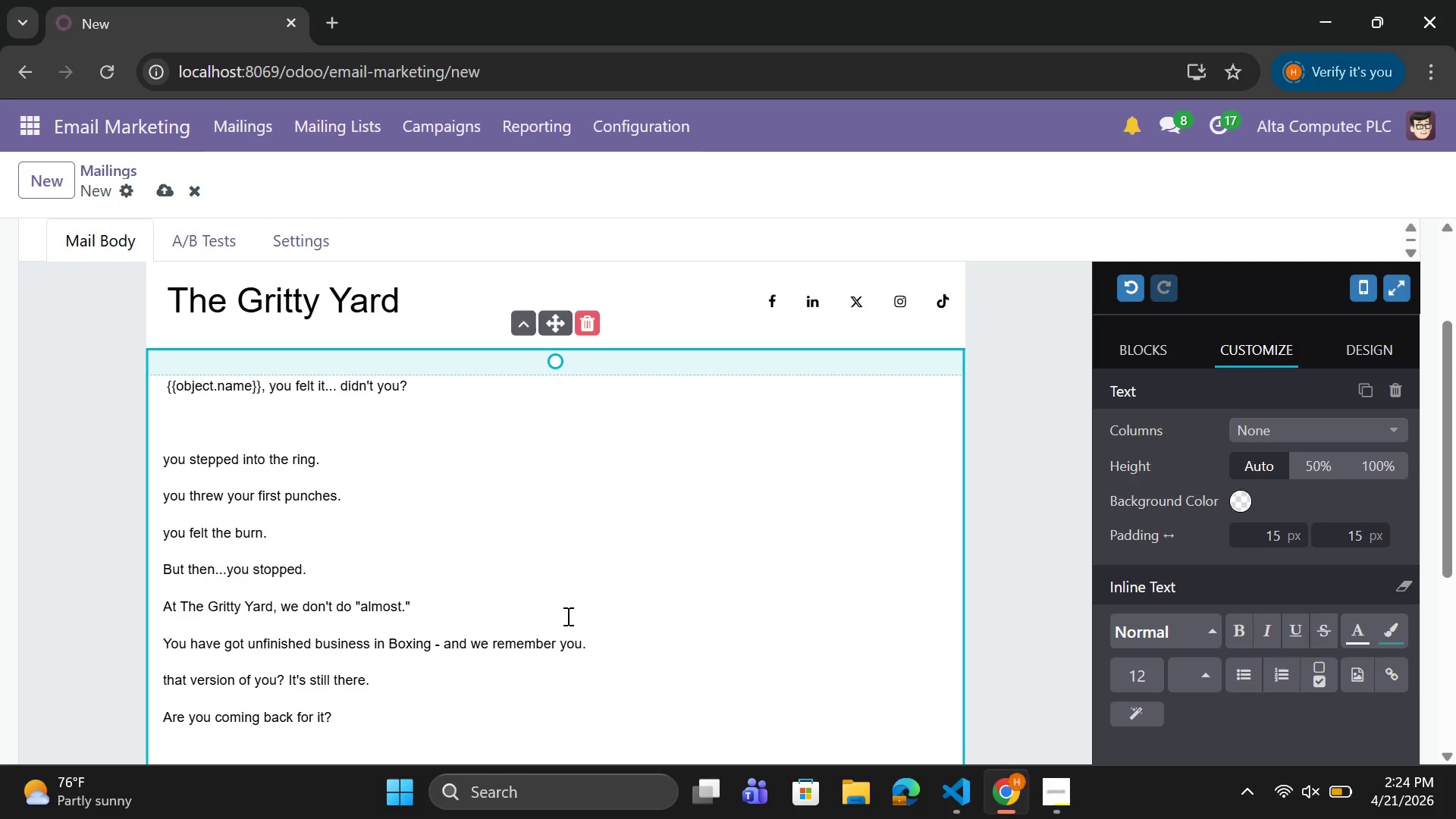 
scroll: coordinate [466, 577], scroll_direction: none, amount: 0.0
 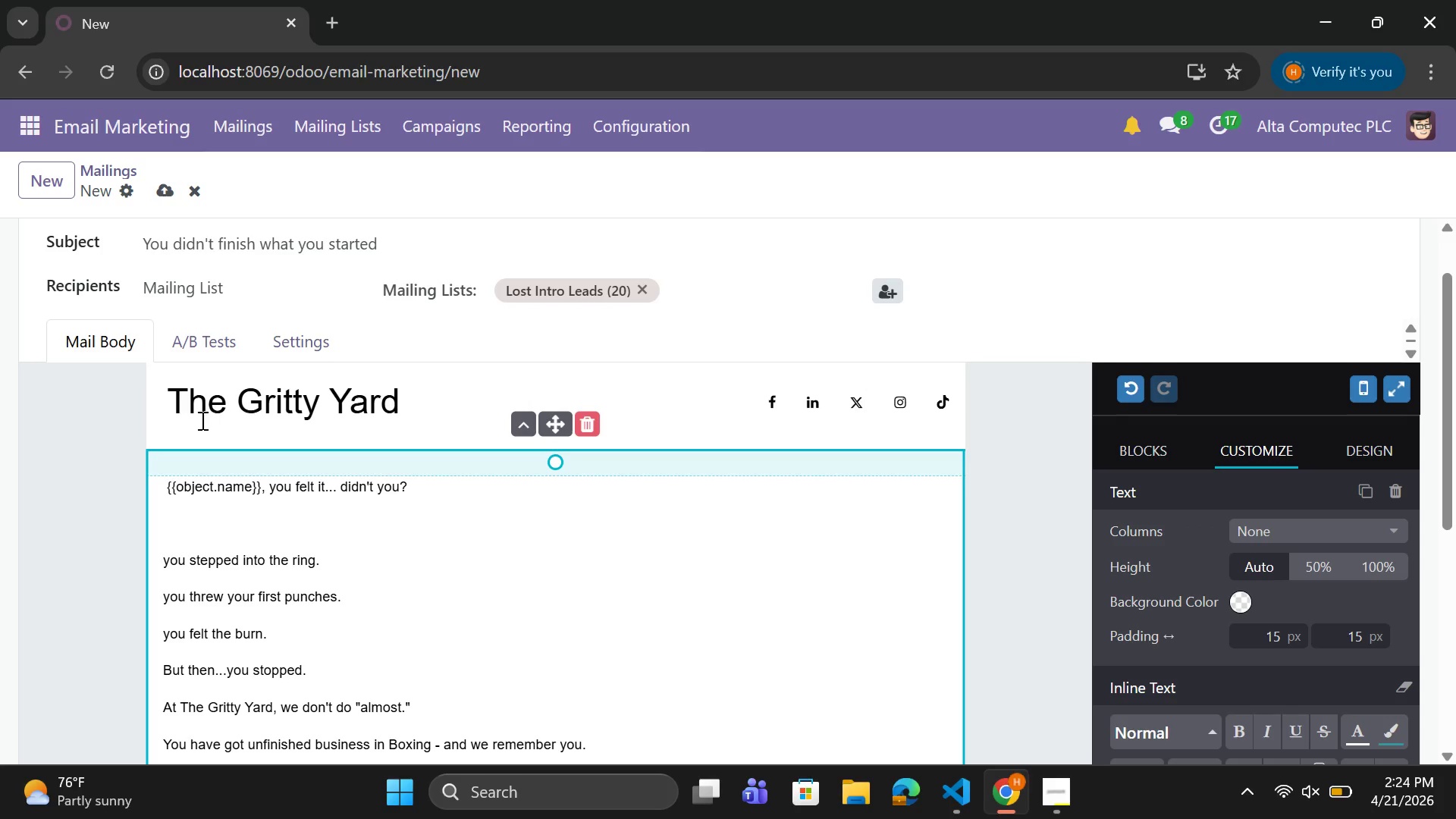 
left_click([442, 561])
 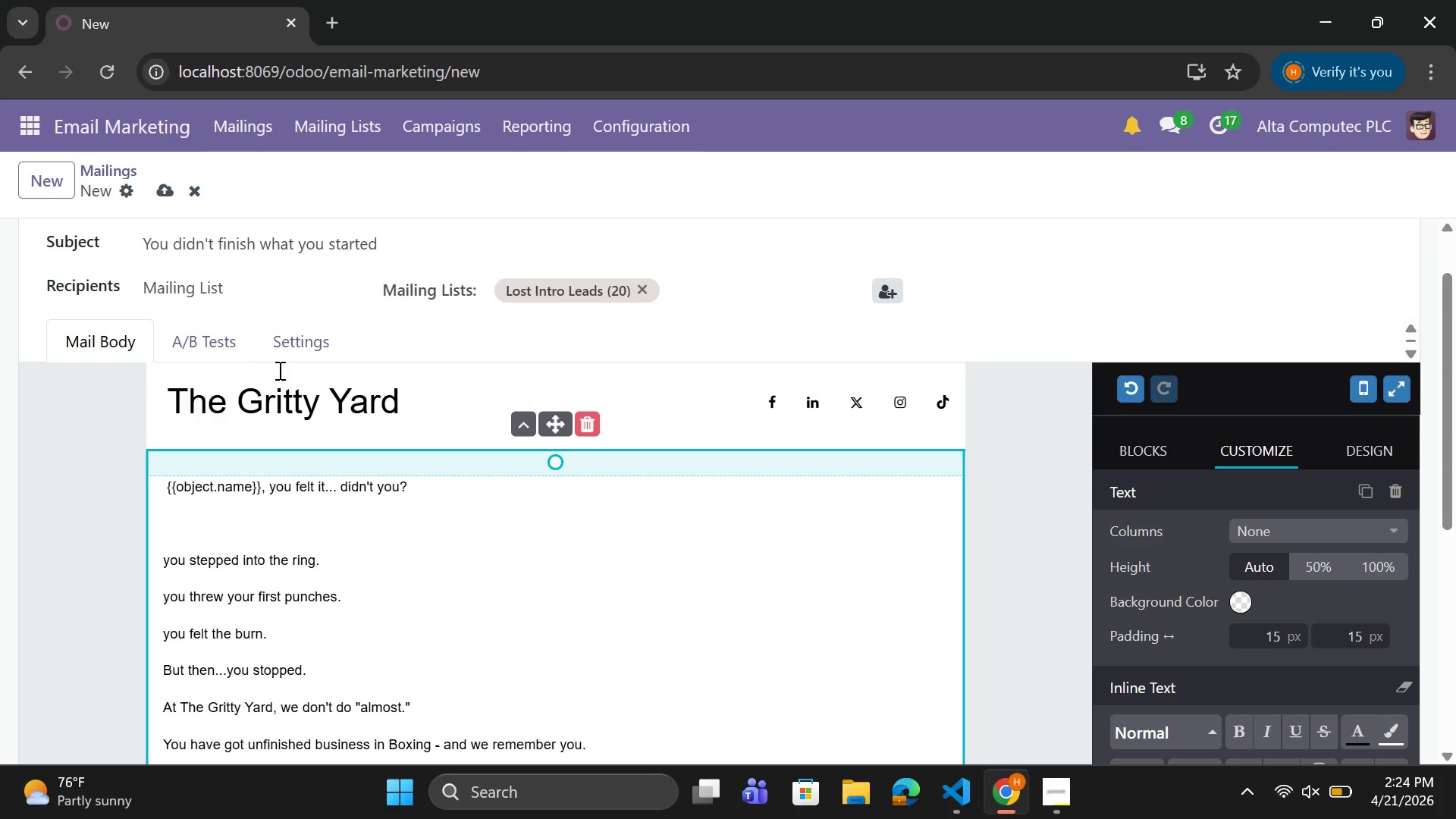 
scroll: coordinate [323, 386], scroll_direction: up, amount: 3.0
 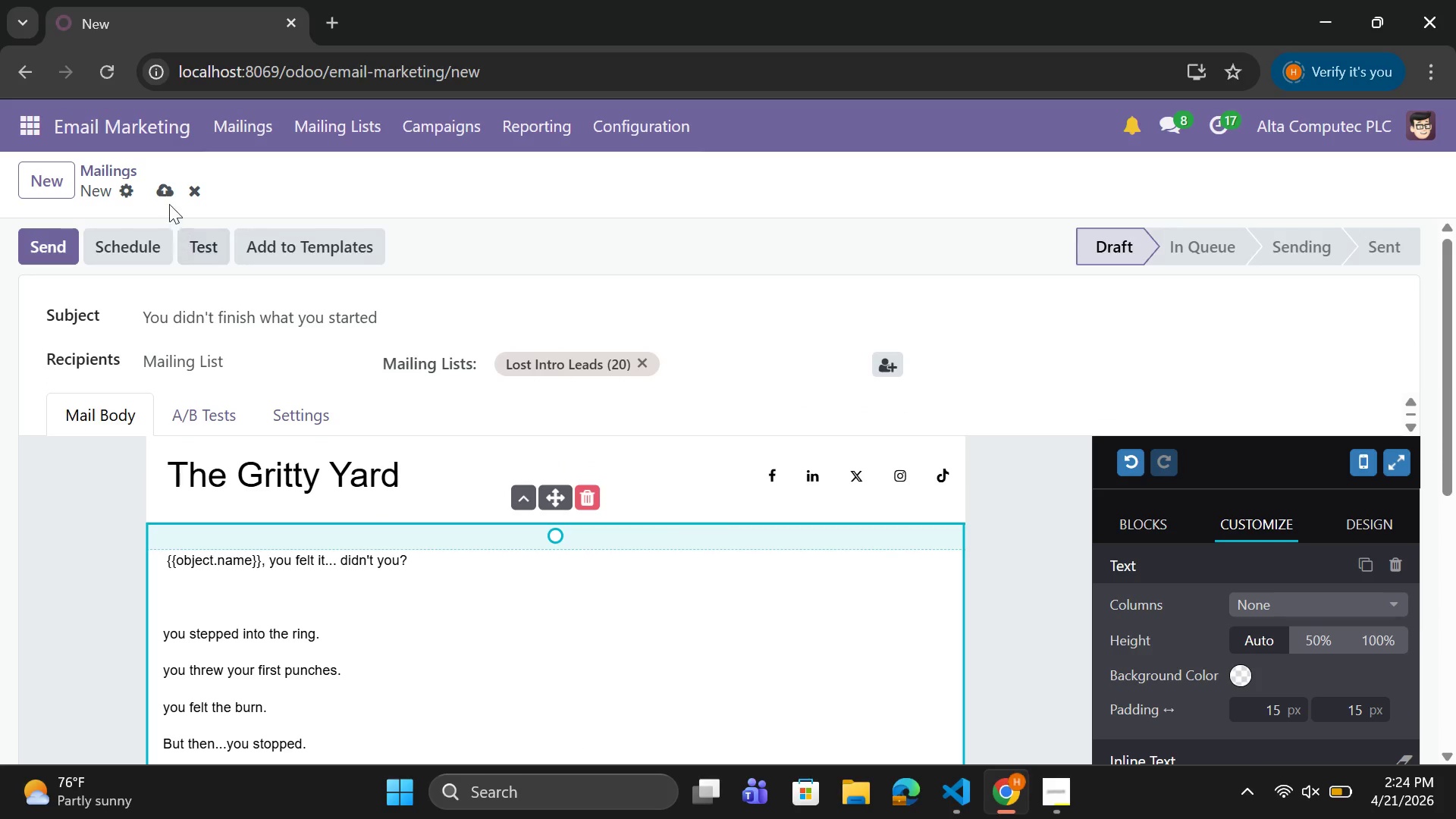 
left_click([166, 188])
 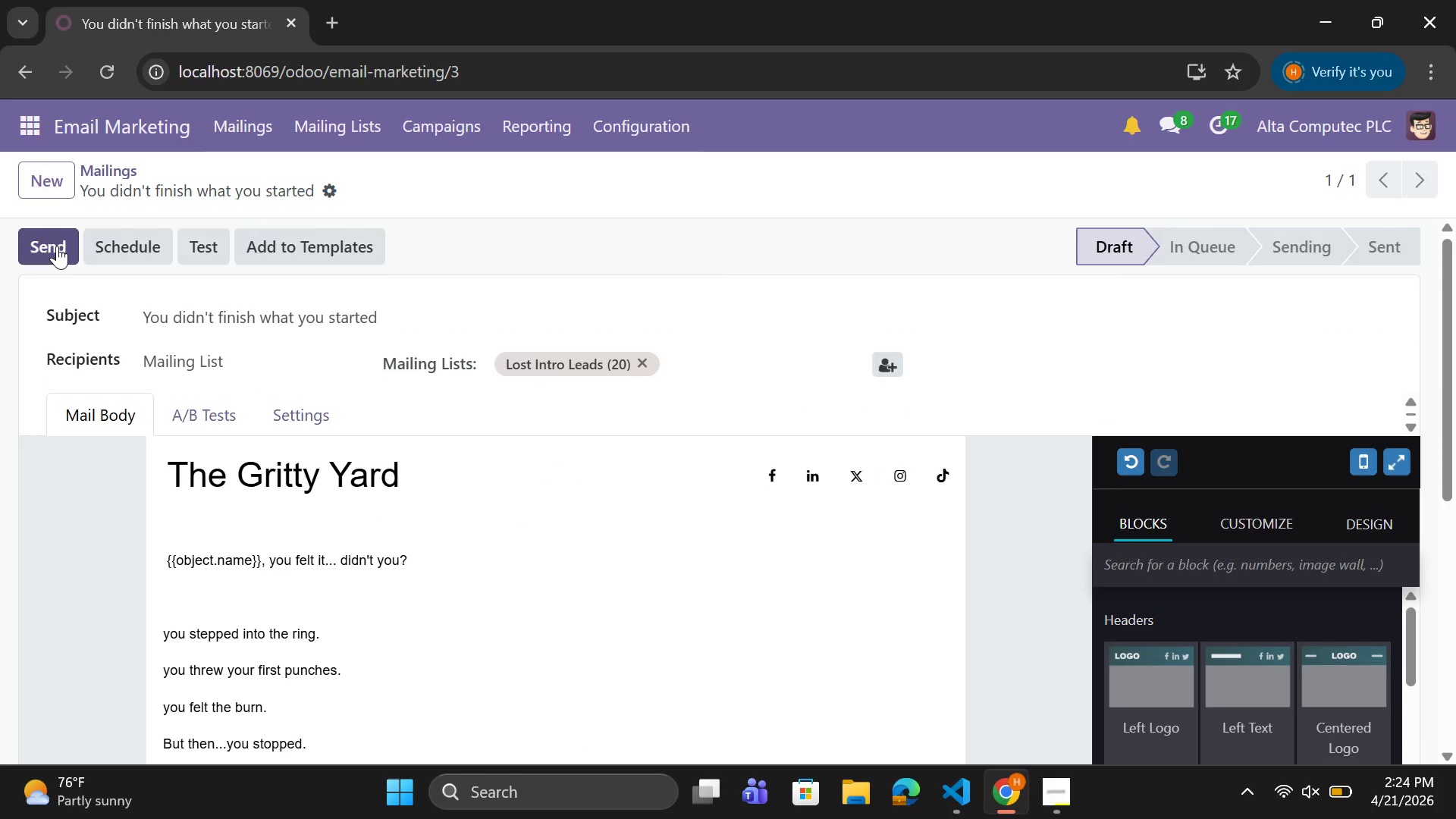 
wait(5.7)
 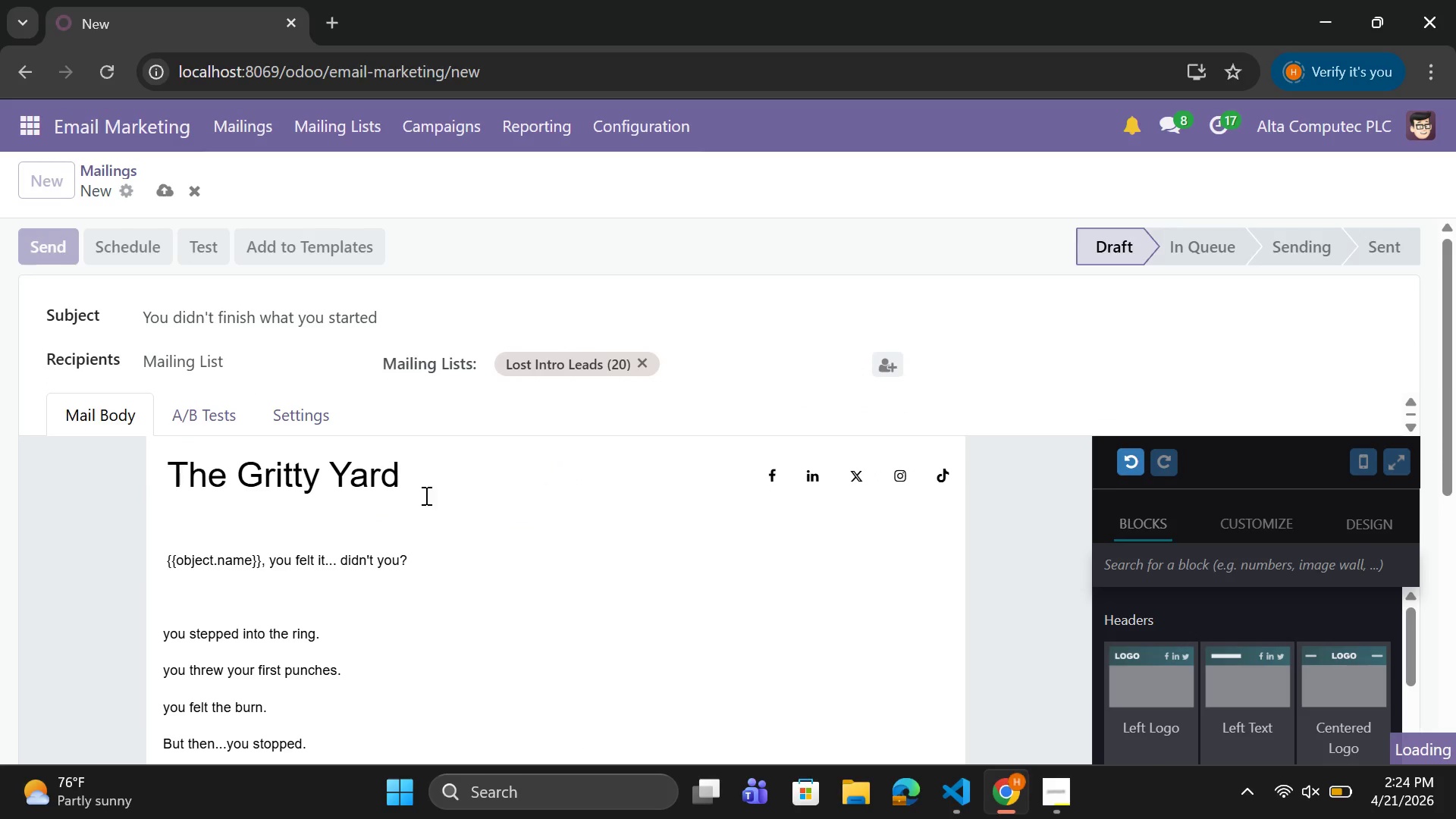 
left_click([57, 246])
 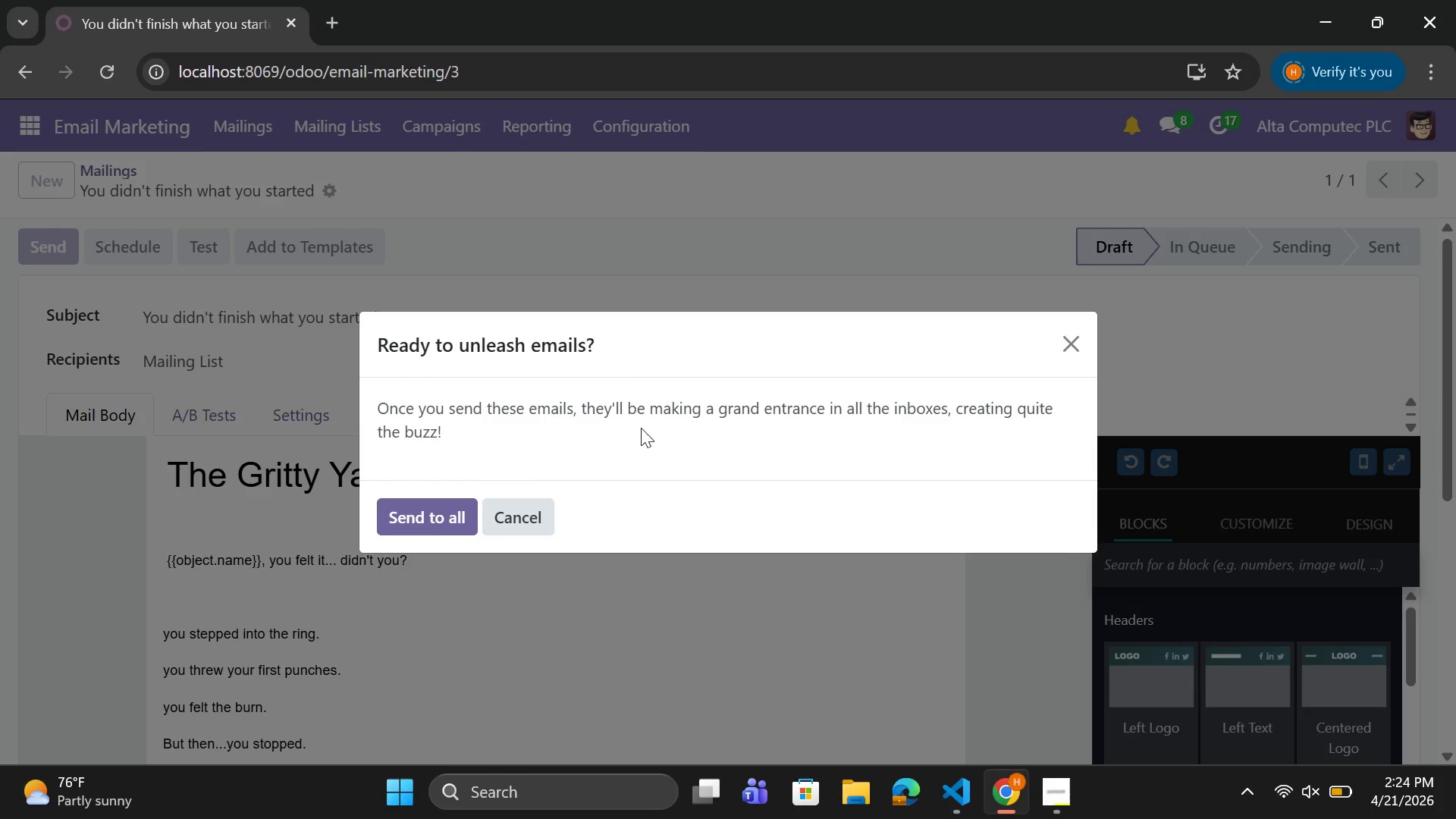 
left_click([439, 506])
 